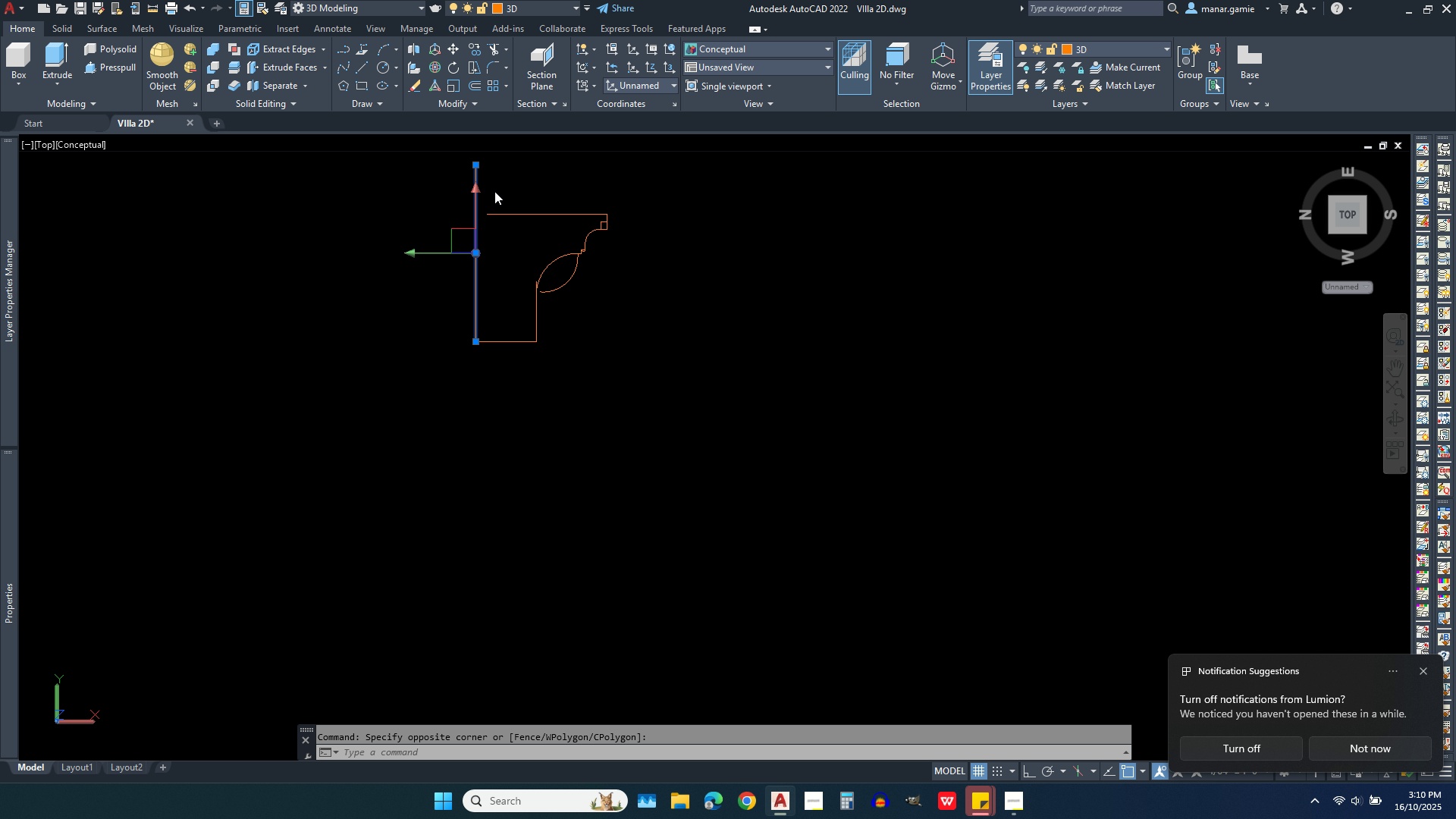 
key(Delete)
 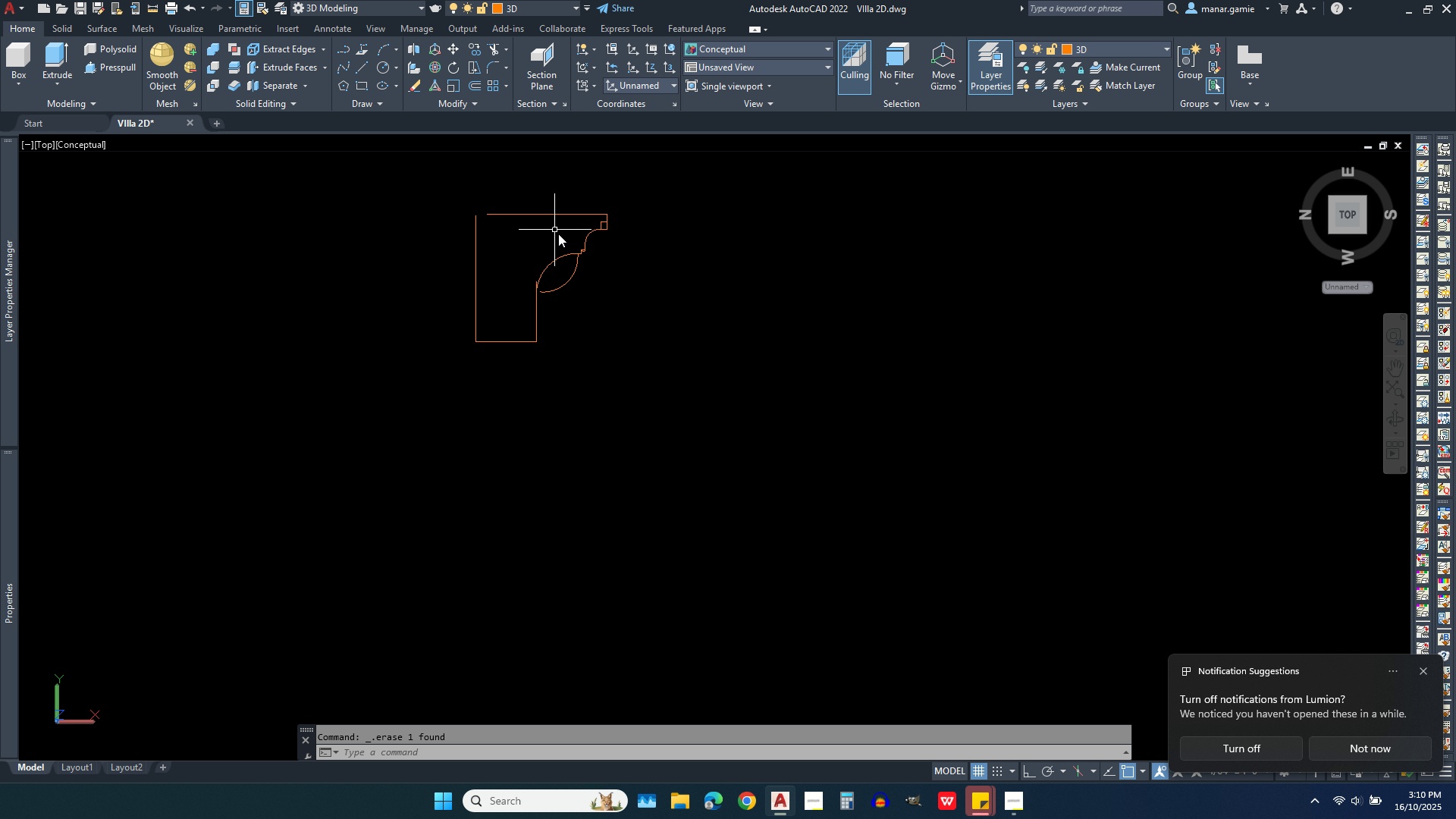 
scroll: coordinate [603, 218], scroll_direction: up, amount: 5.0
 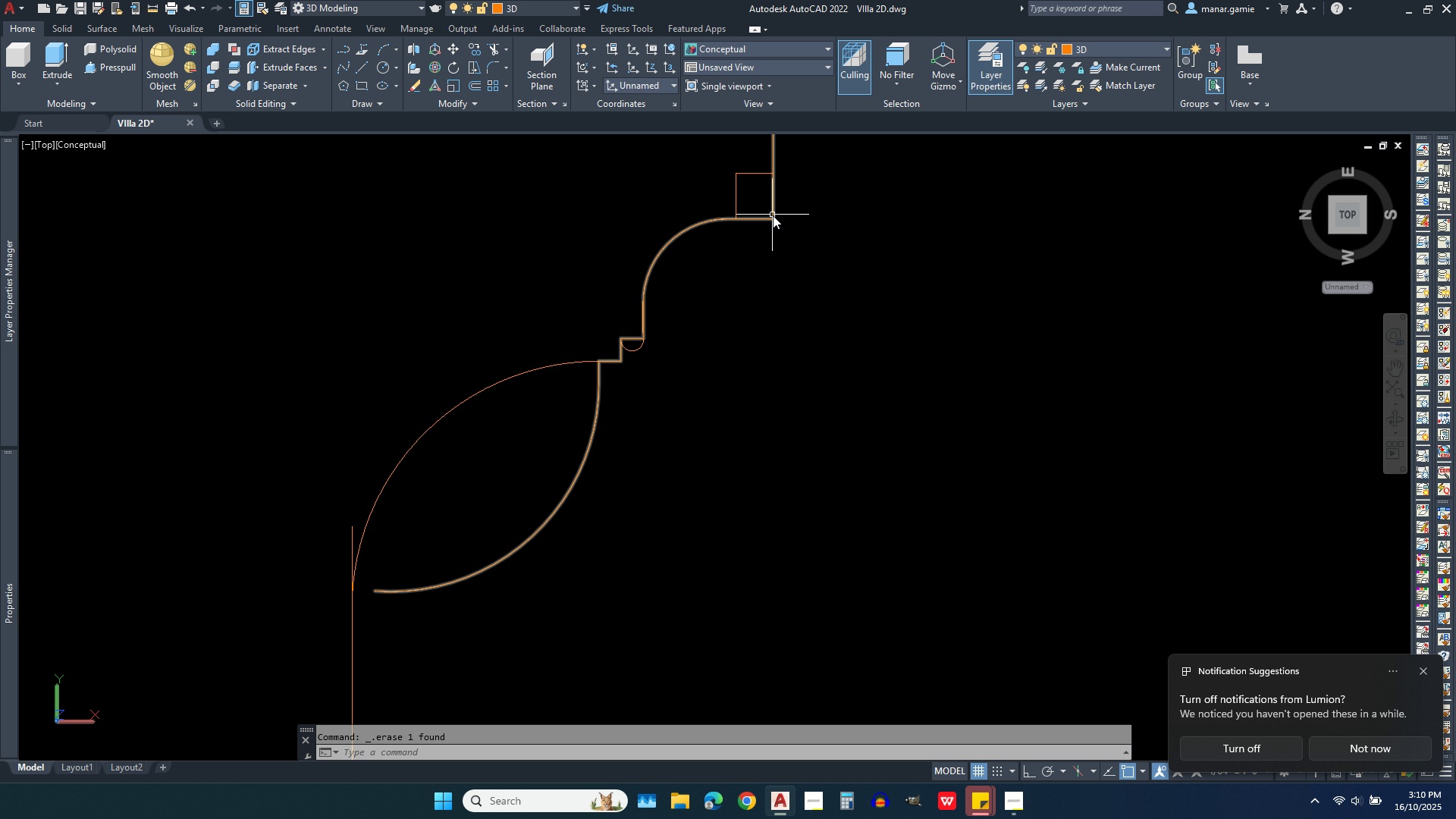 
left_click([773, 215])
 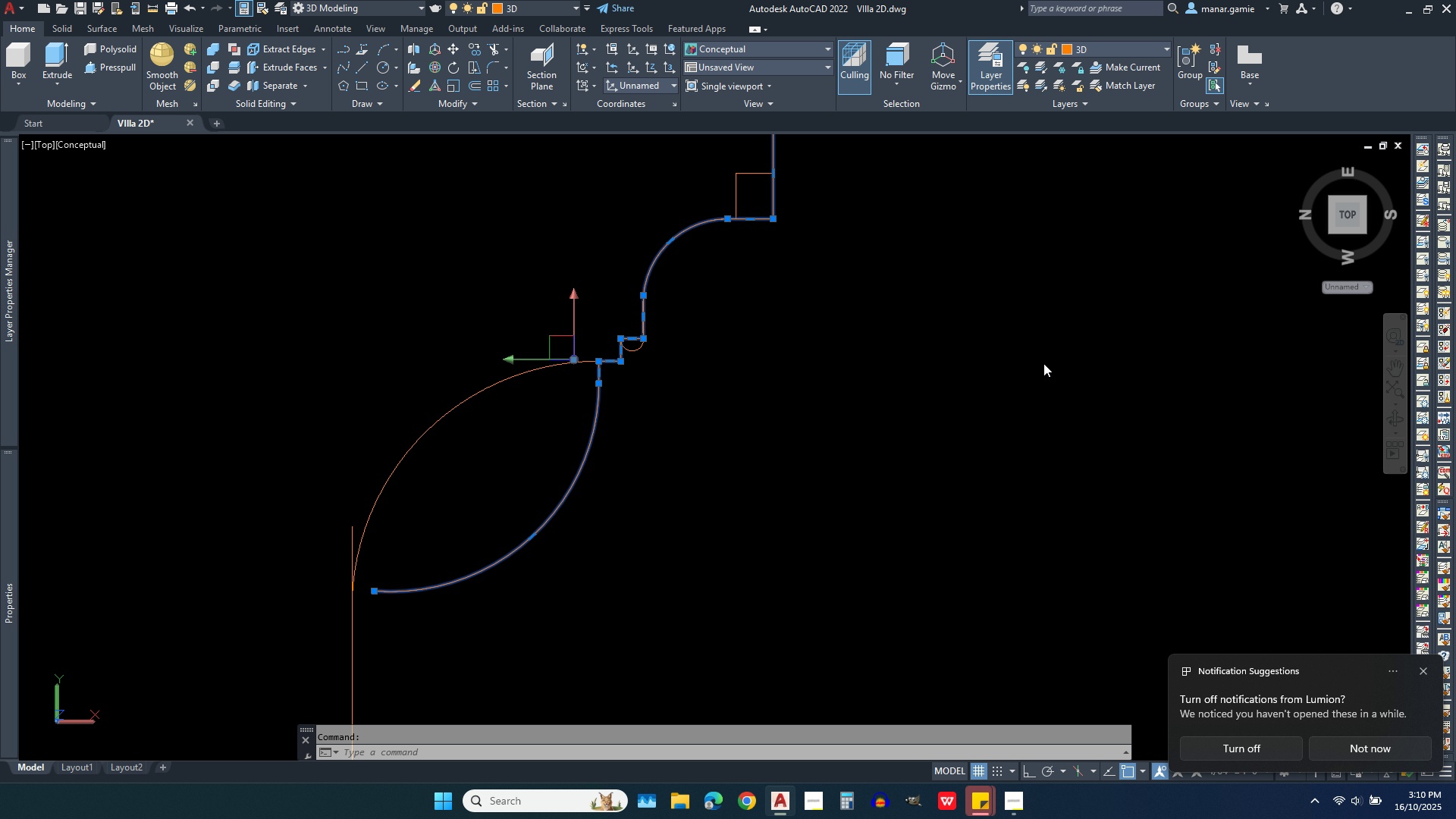 
key(Delete)
 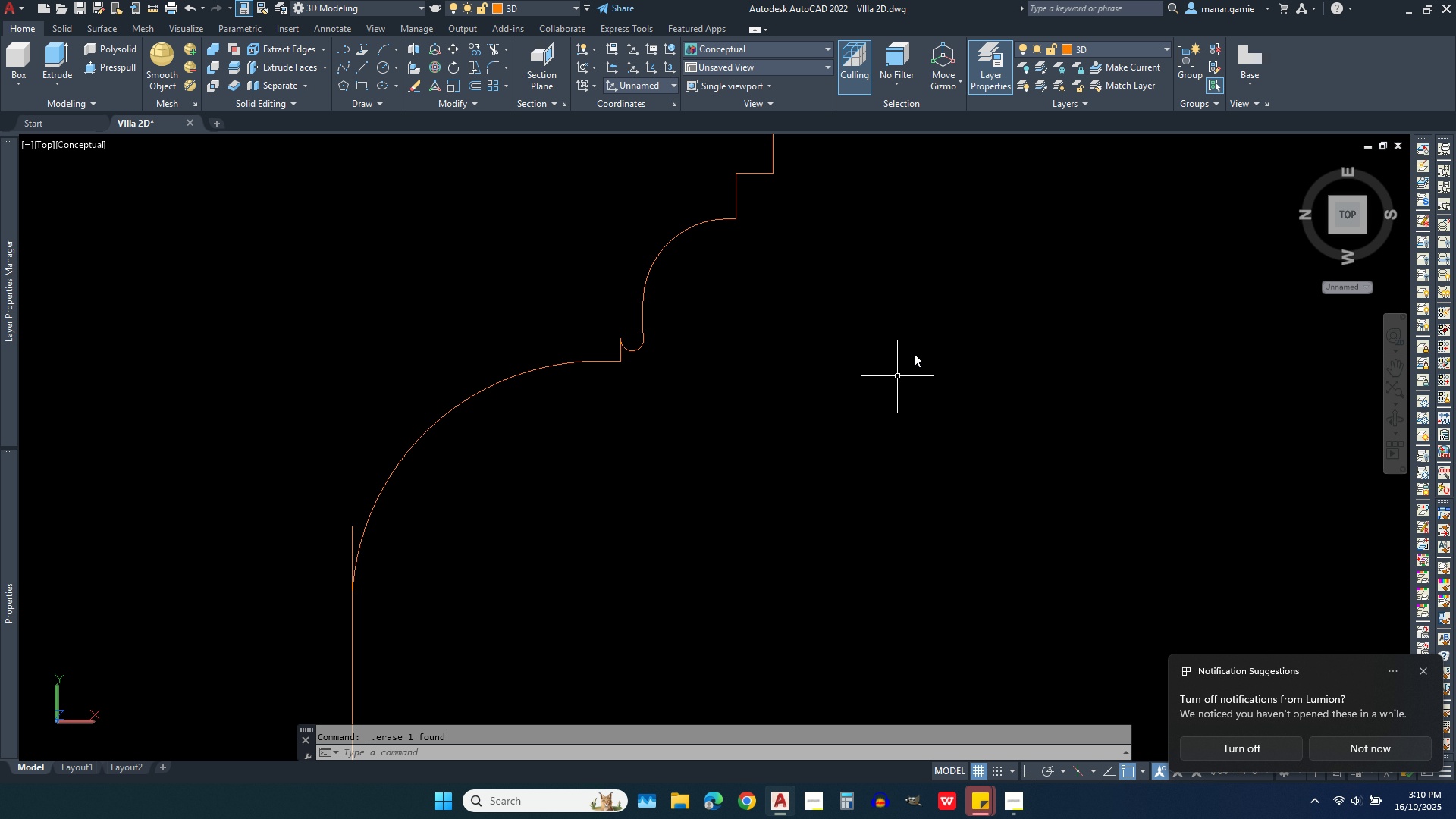 
scroll: coordinate [930, 334], scroll_direction: down, amount: 1.0
 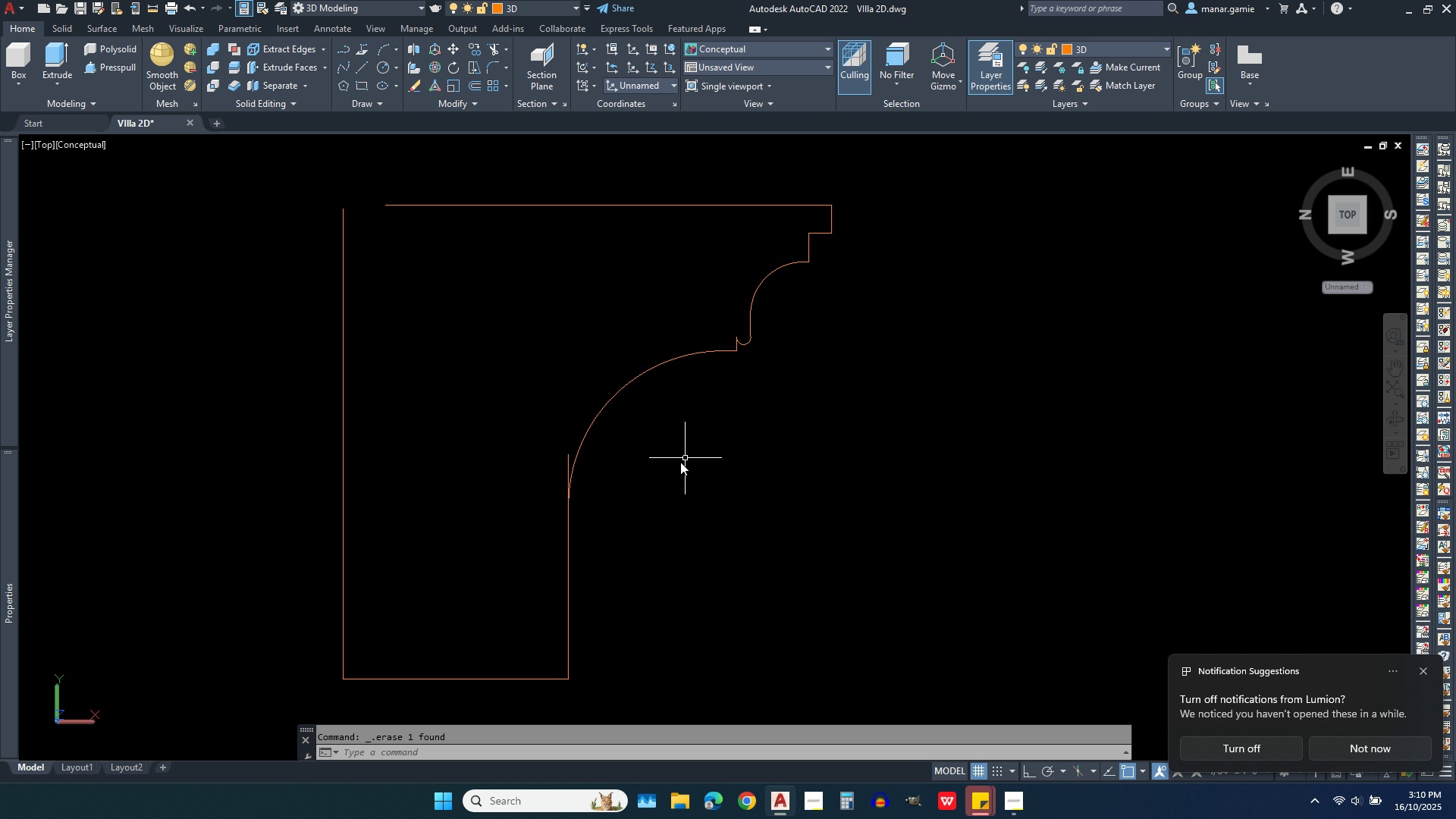 
scroll: coordinate [609, 480], scroll_direction: up, amount: 2.0
 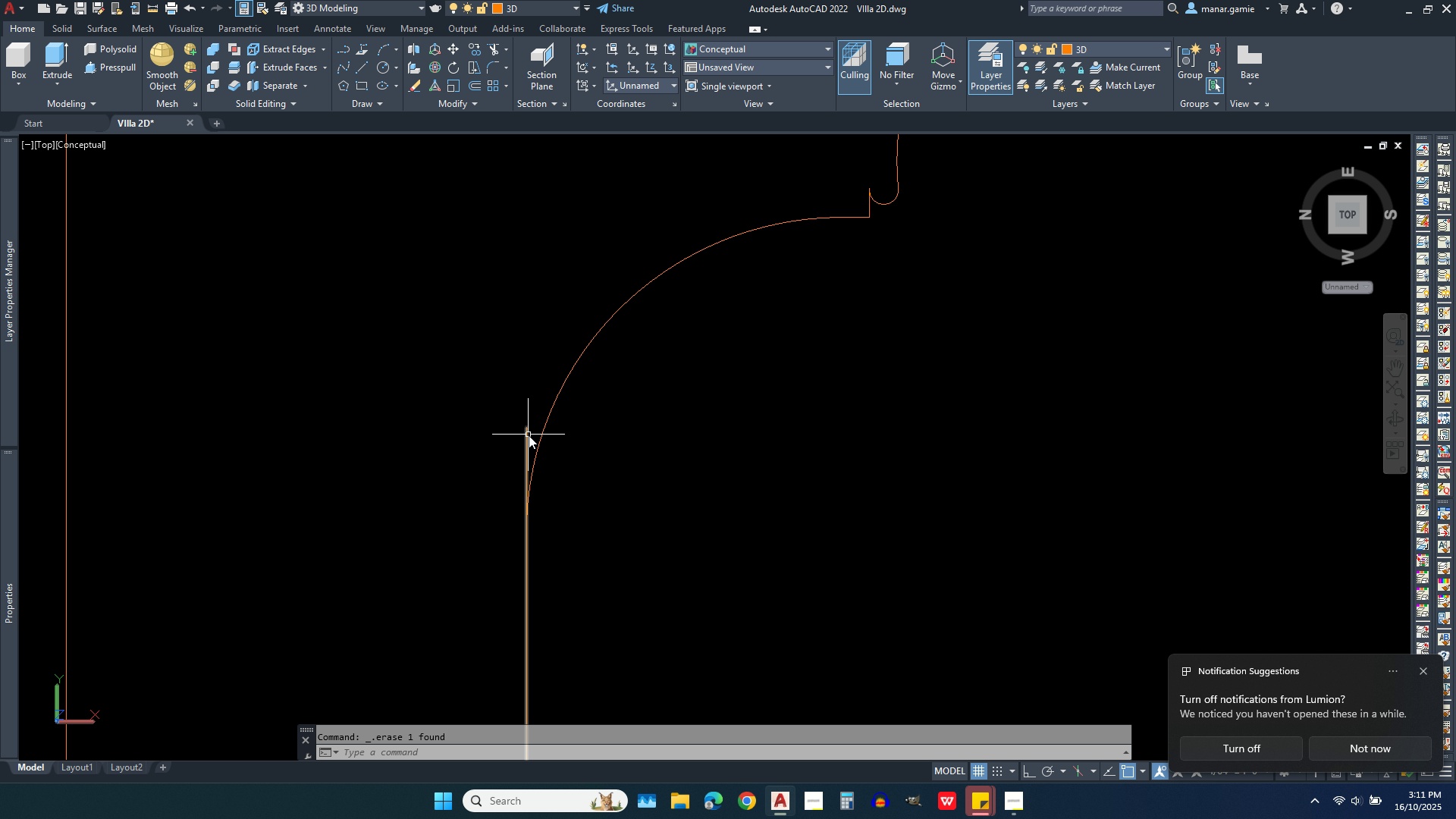 
left_click([529, 435])
 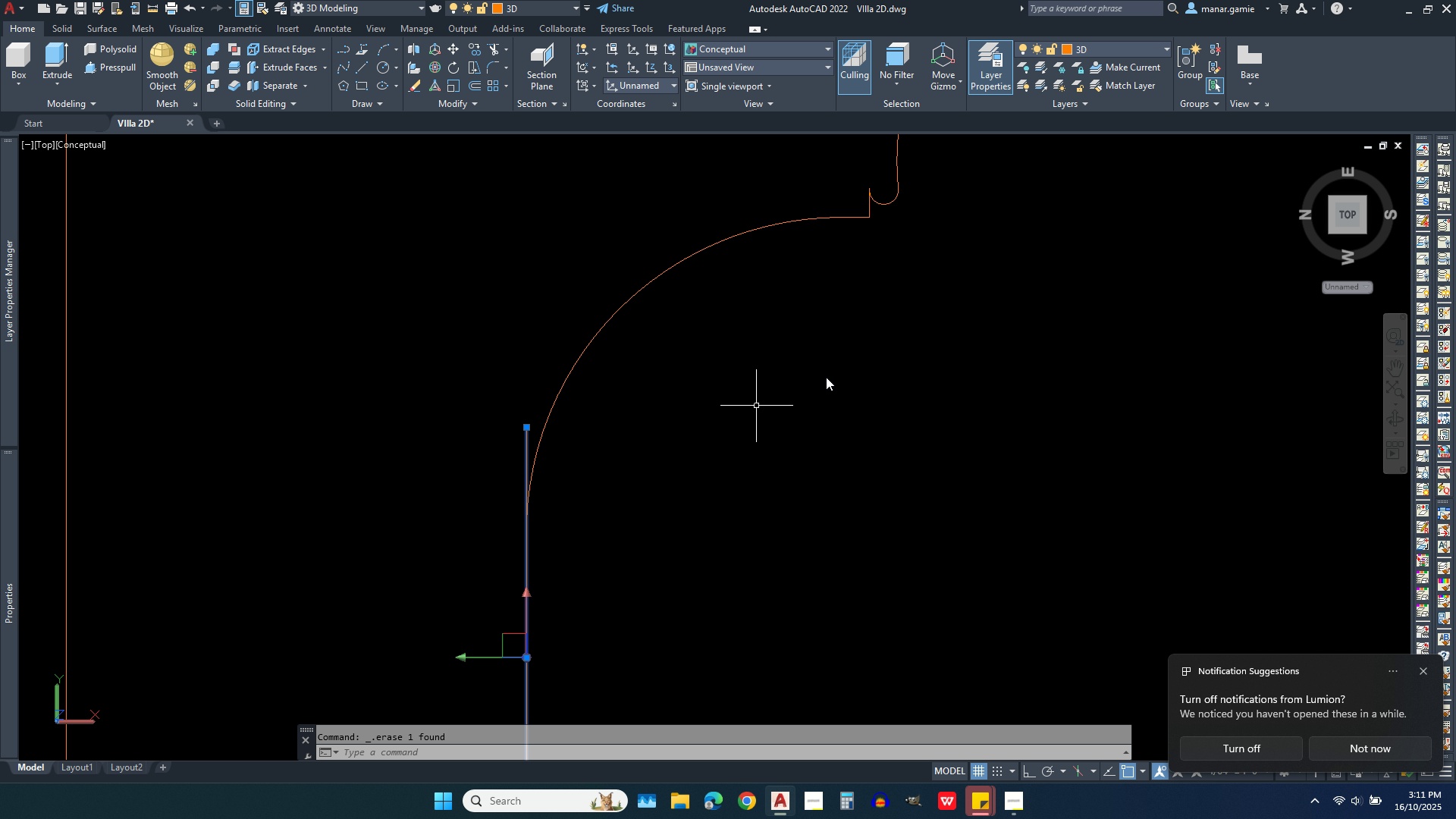 
scroll: coordinate [831, 369], scroll_direction: down, amount: 2.0
 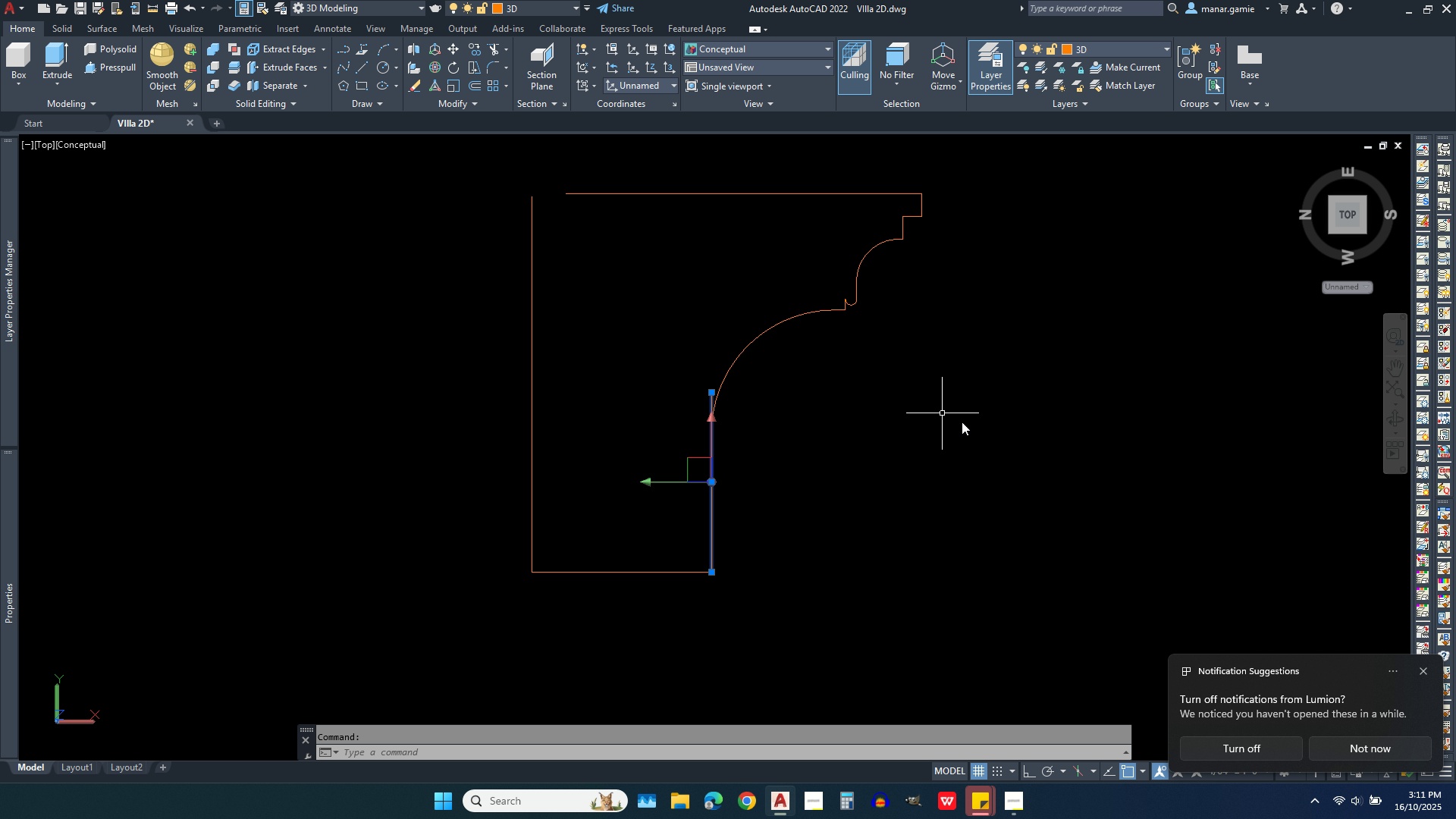 
key(Delete)
 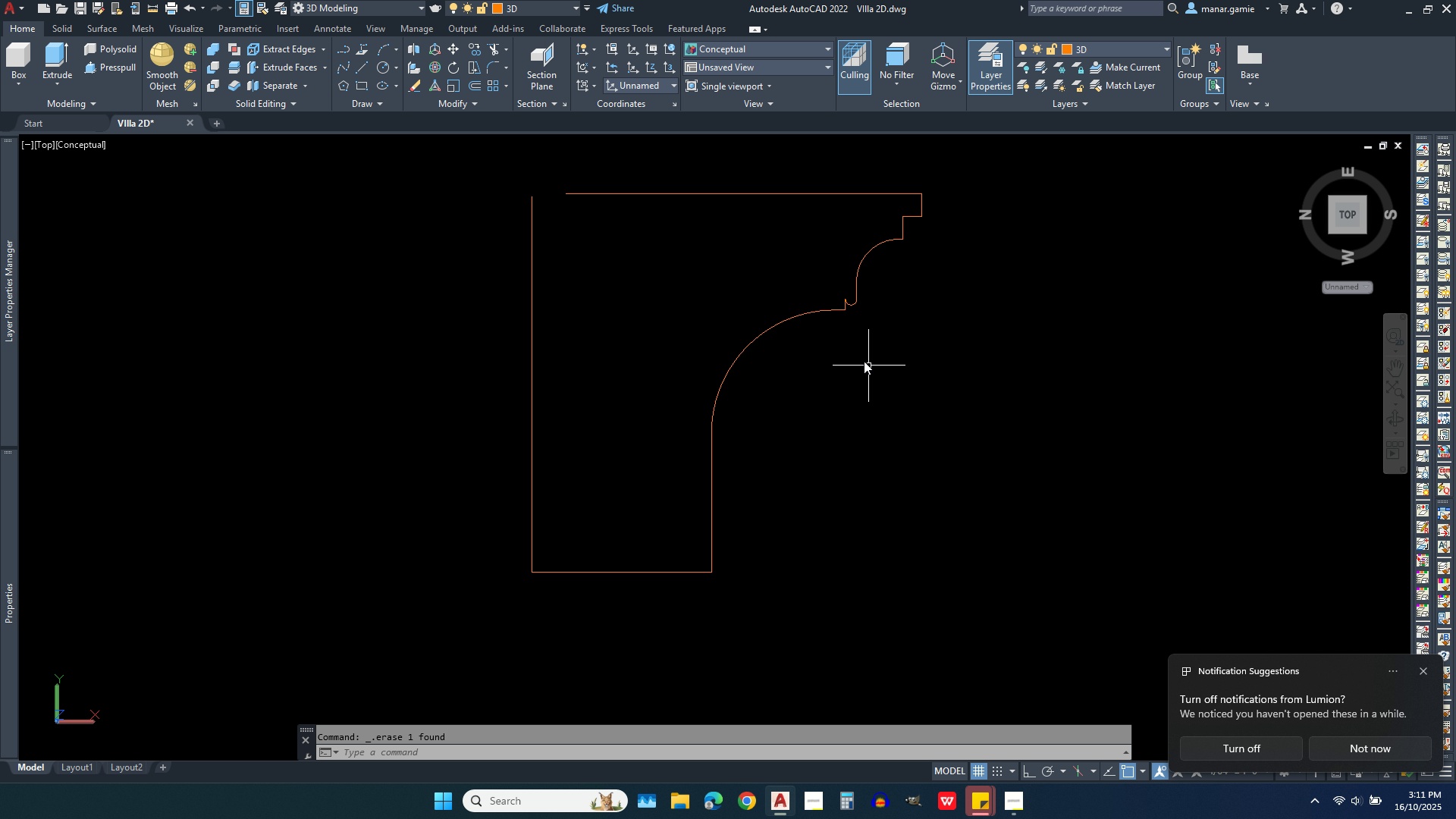 
scroll: coordinate [848, 303], scroll_direction: up, amount: 2.0
 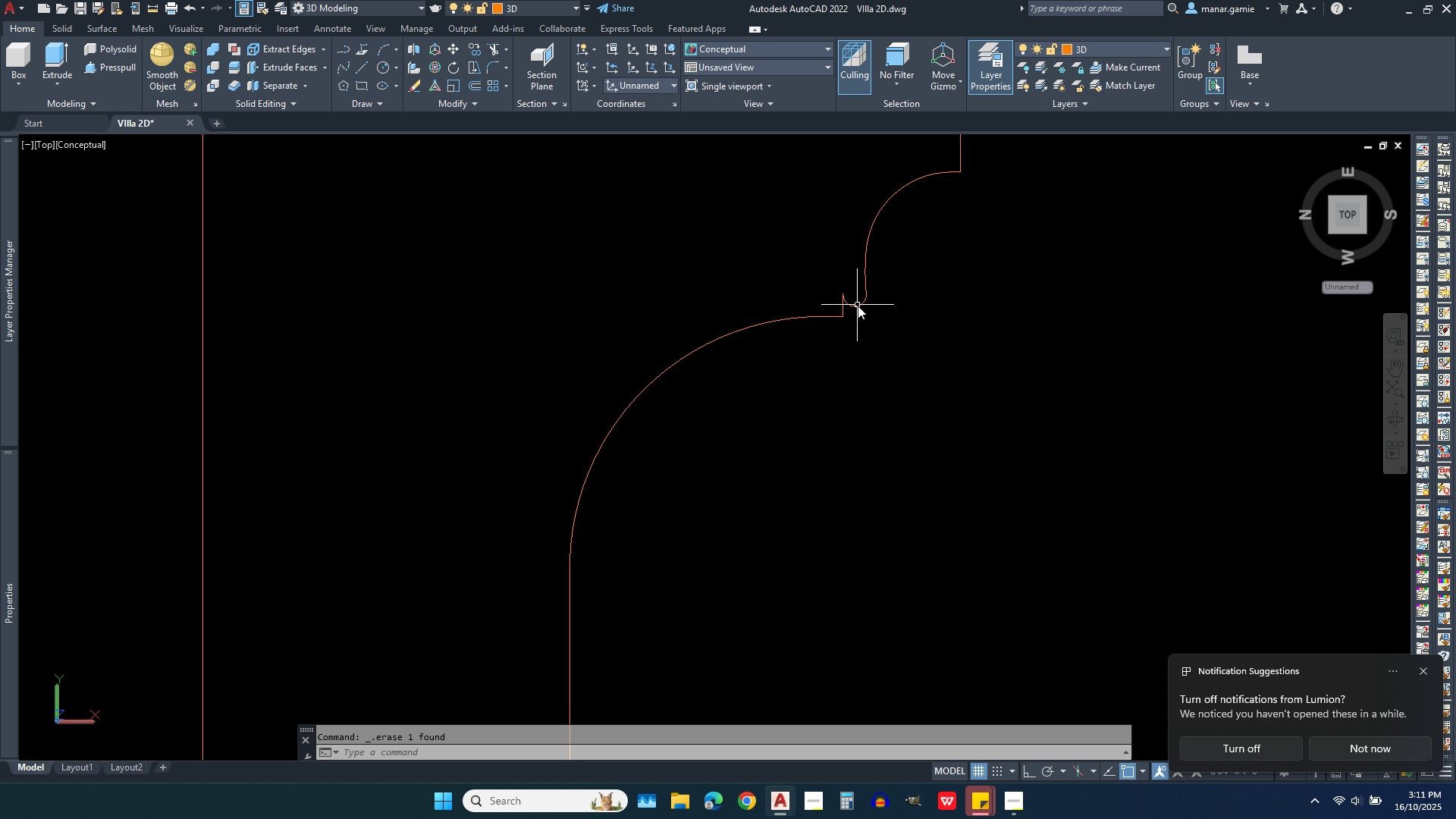 
left_click([858, 306])
 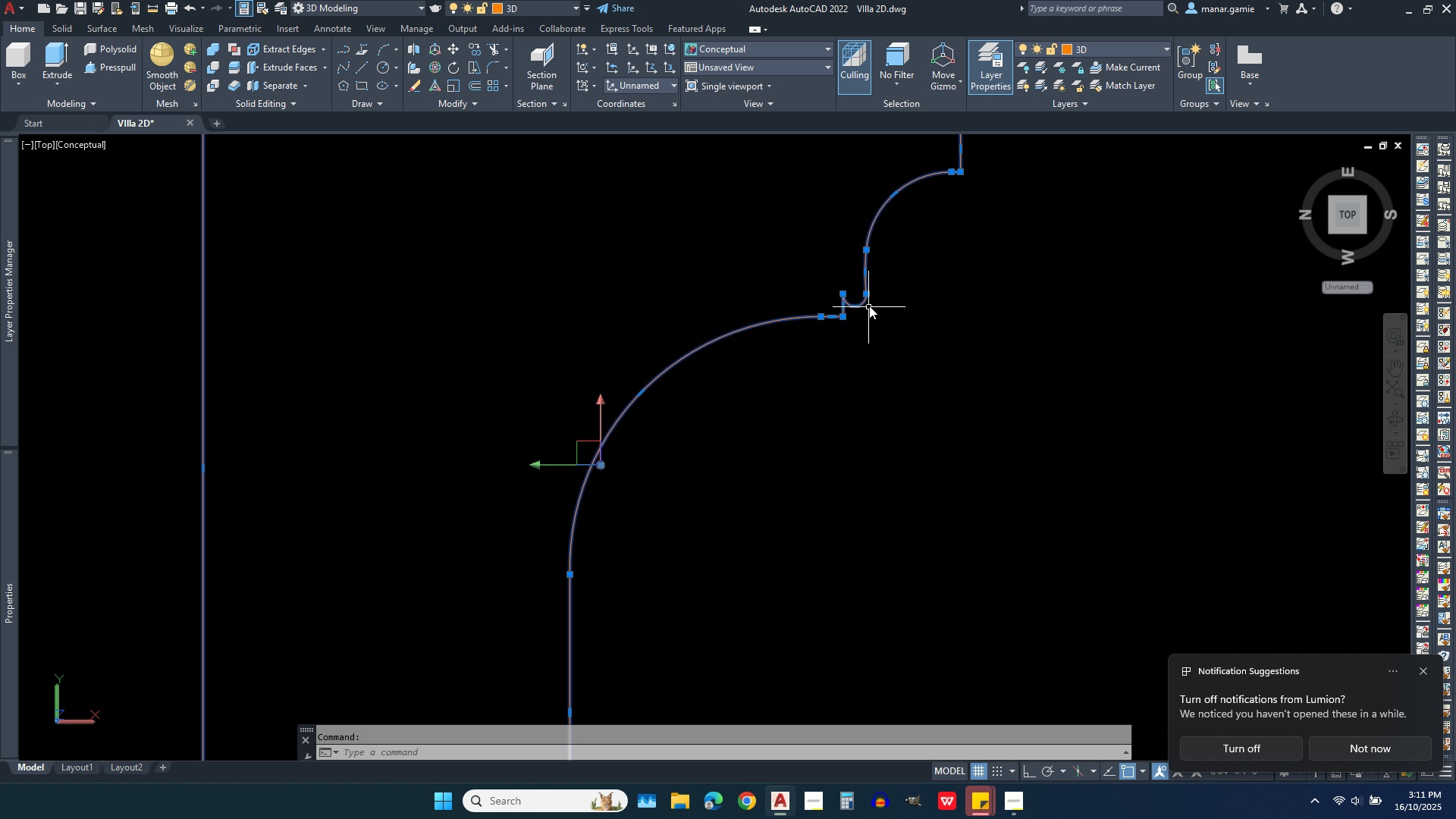 
scroll: coordinate [868, 271], scroll_direction: up, amount: 4.0
 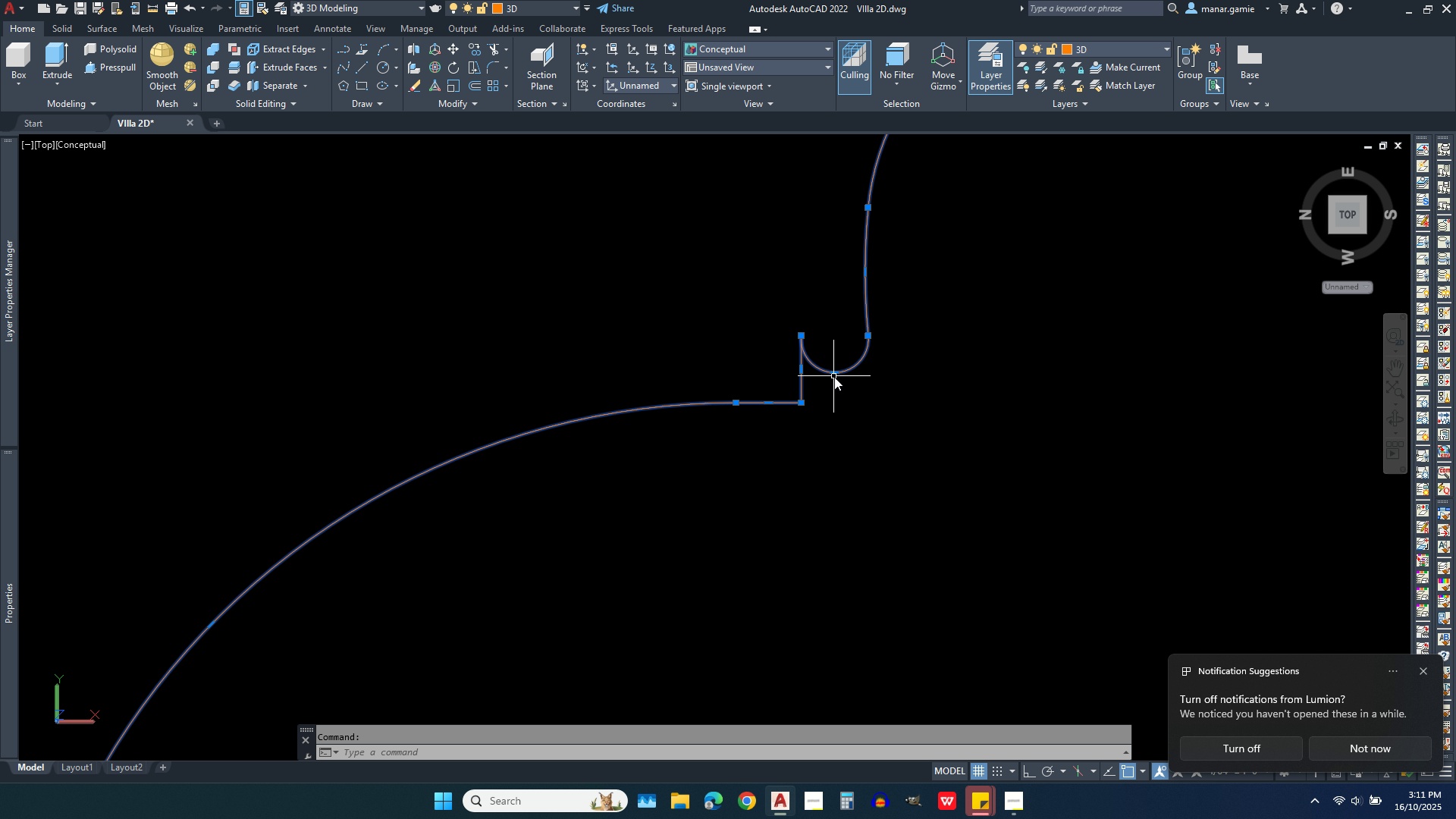 
left_click([834, 375])
 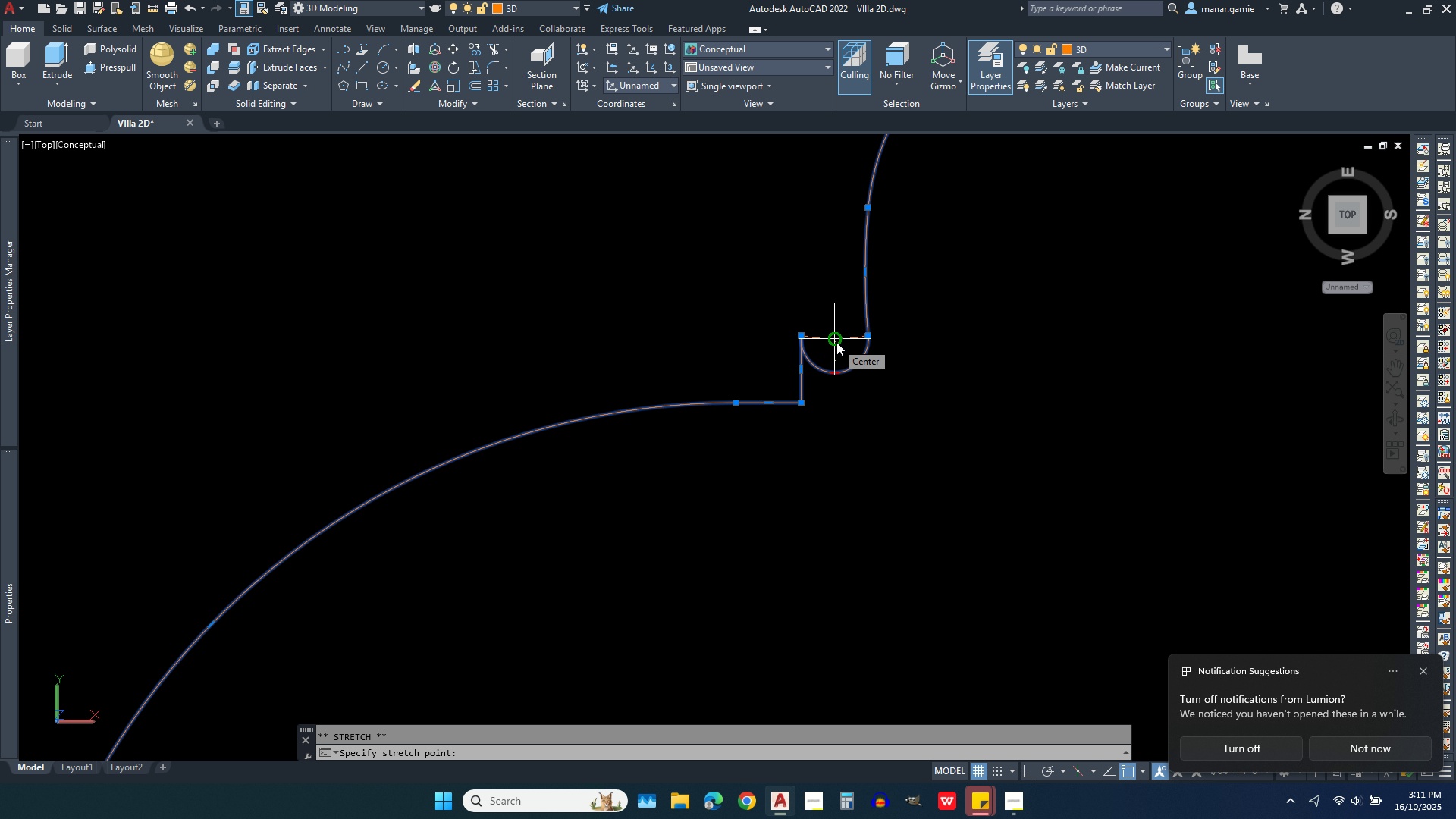 
left_click([836, 342])
 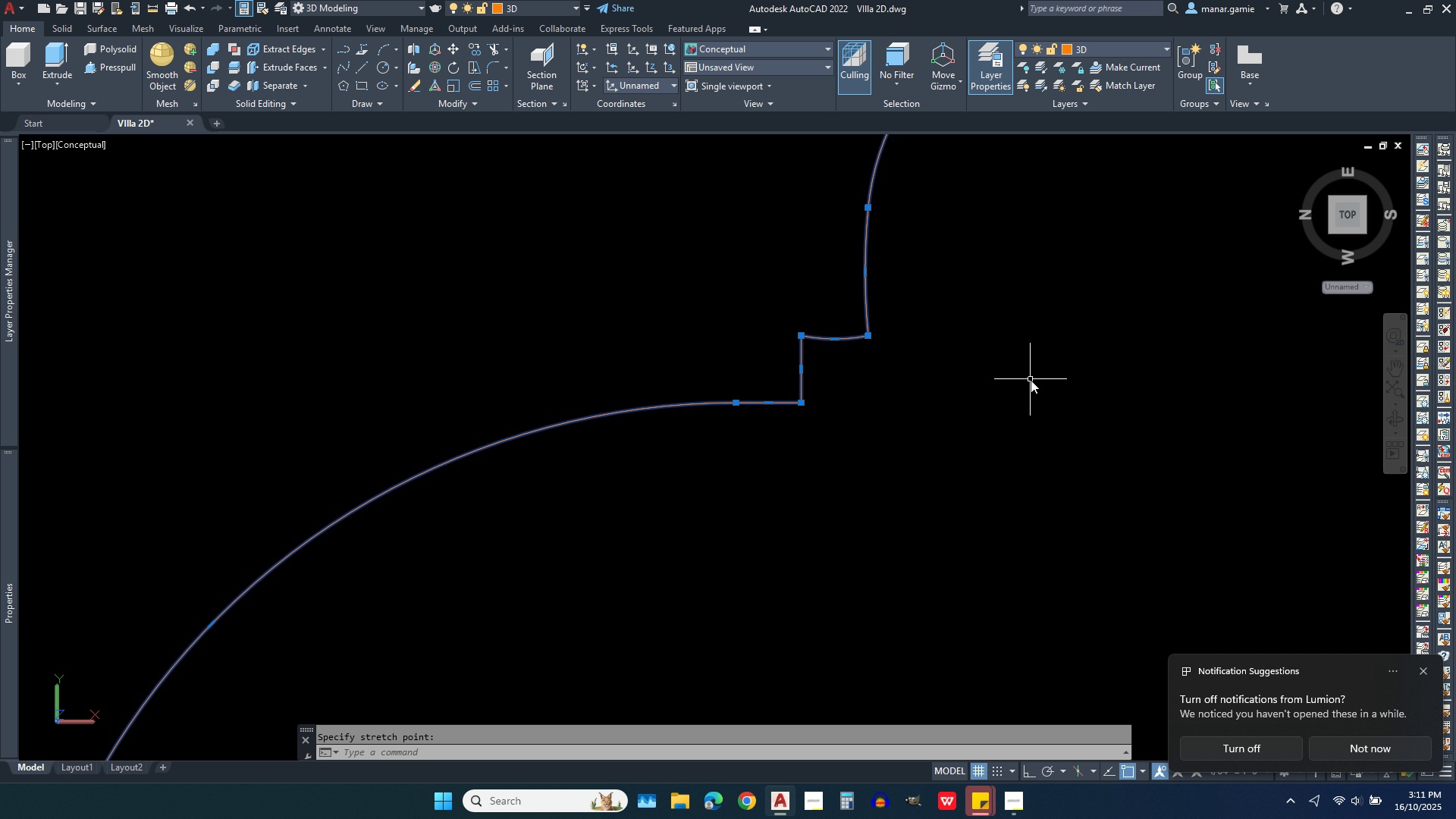 
scroll: coordinate [1025, 377], scroll_direction: down, amount: 1.0
 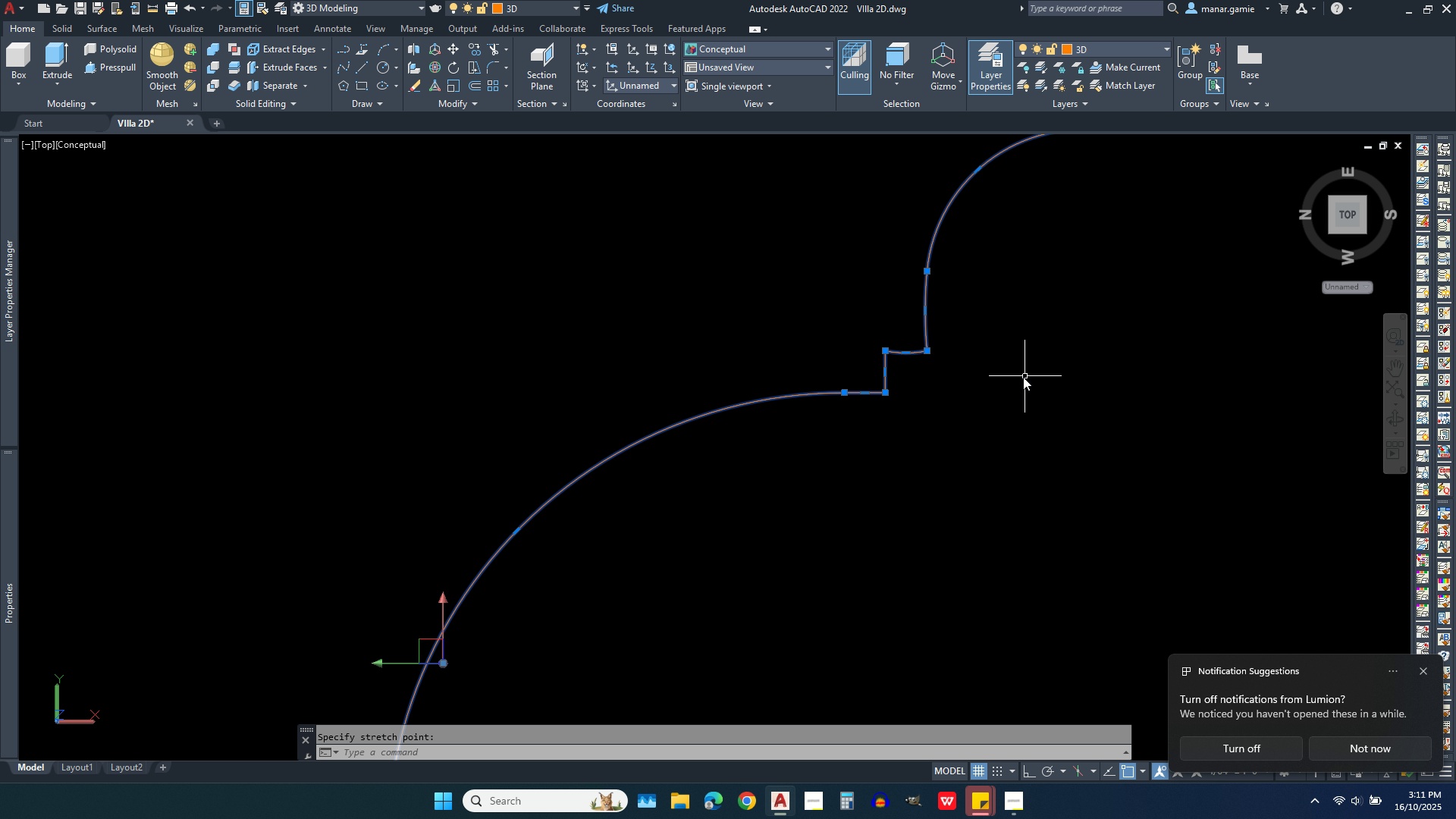 
key(Escape)
 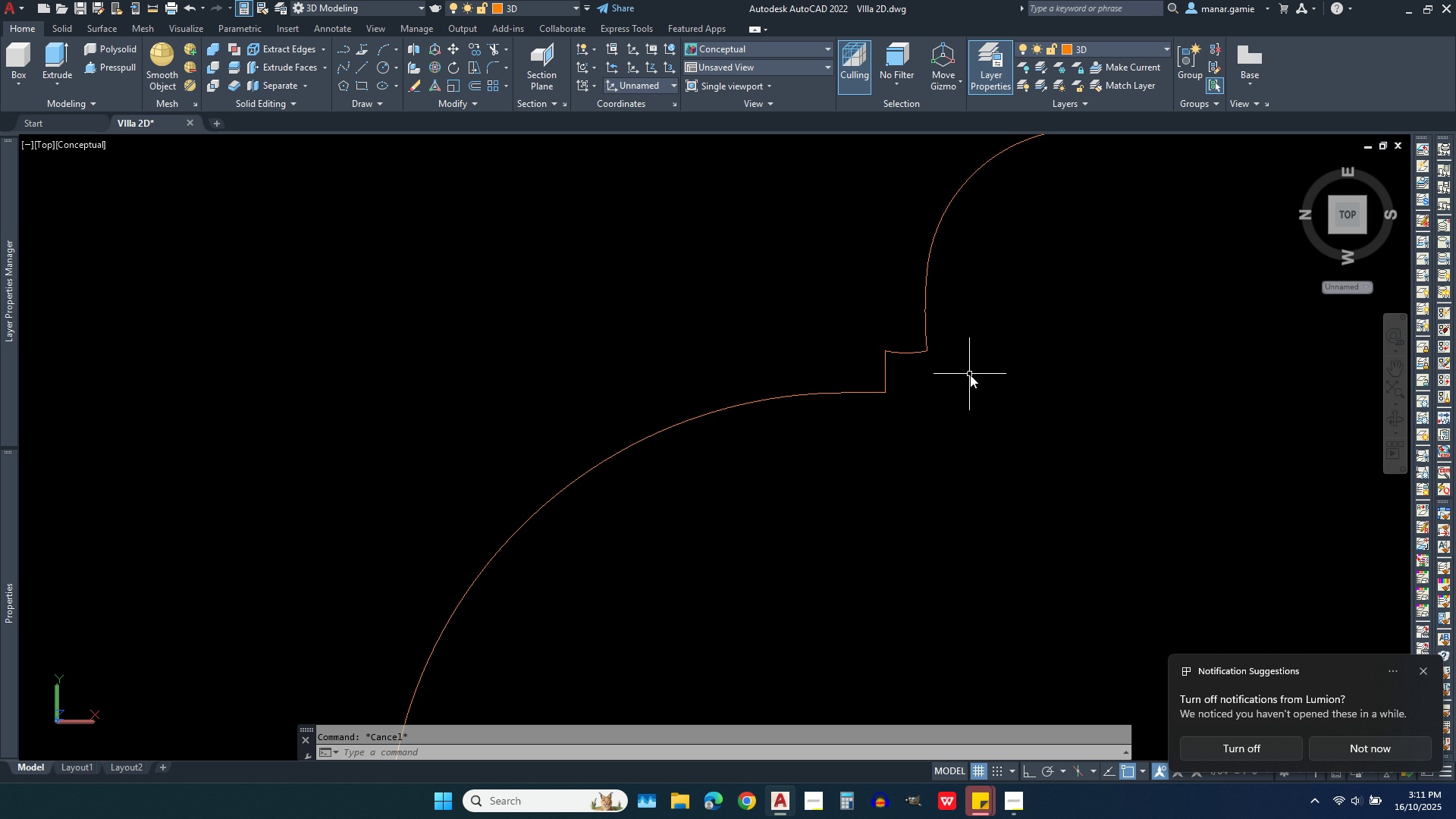 
scroll: coordinate [1004, 364], scroll_direction: down, amount: 3.0
 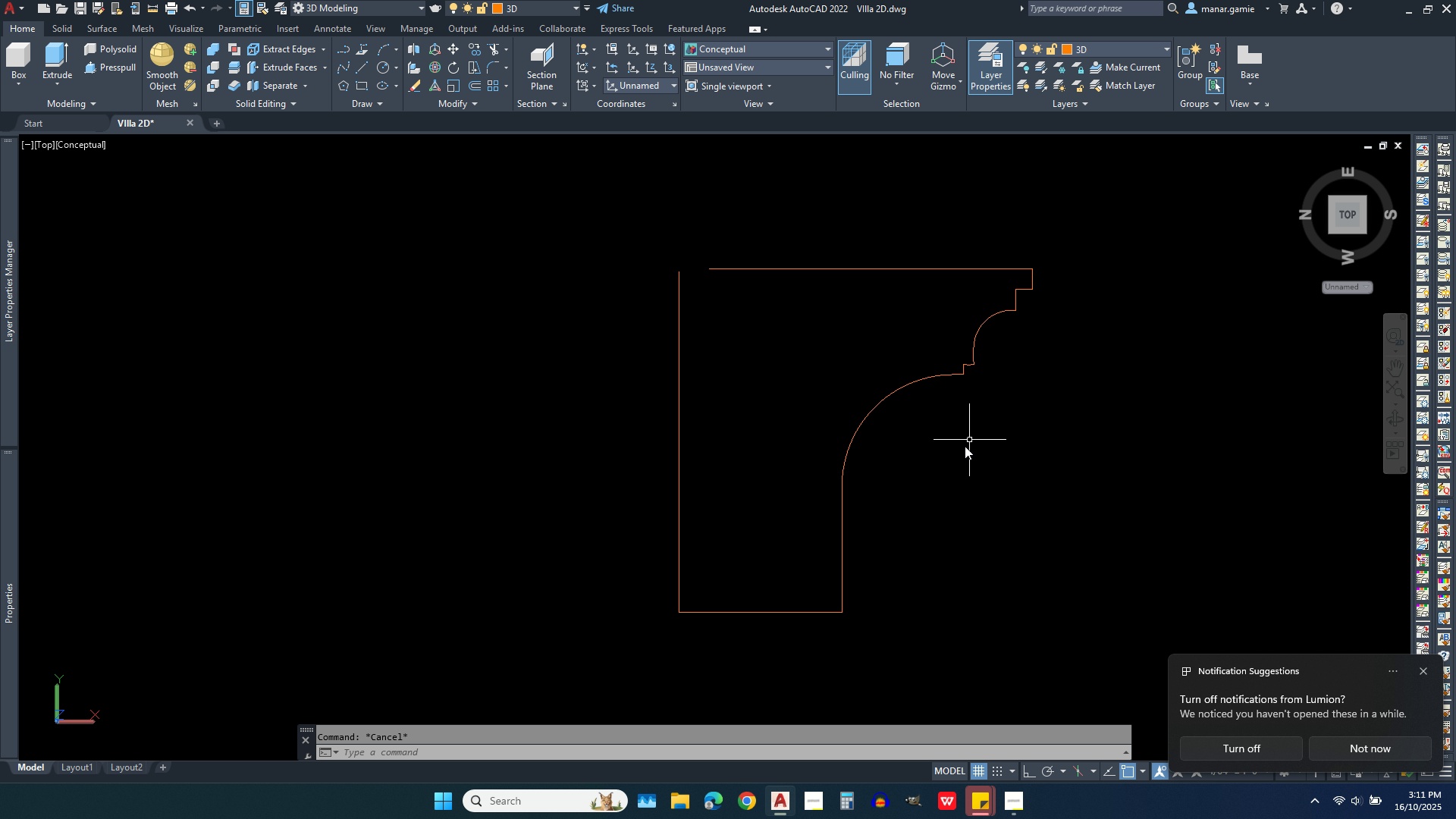 
scroll: coordinate [853, 401], scroll_direction: up, amount: 1.0
 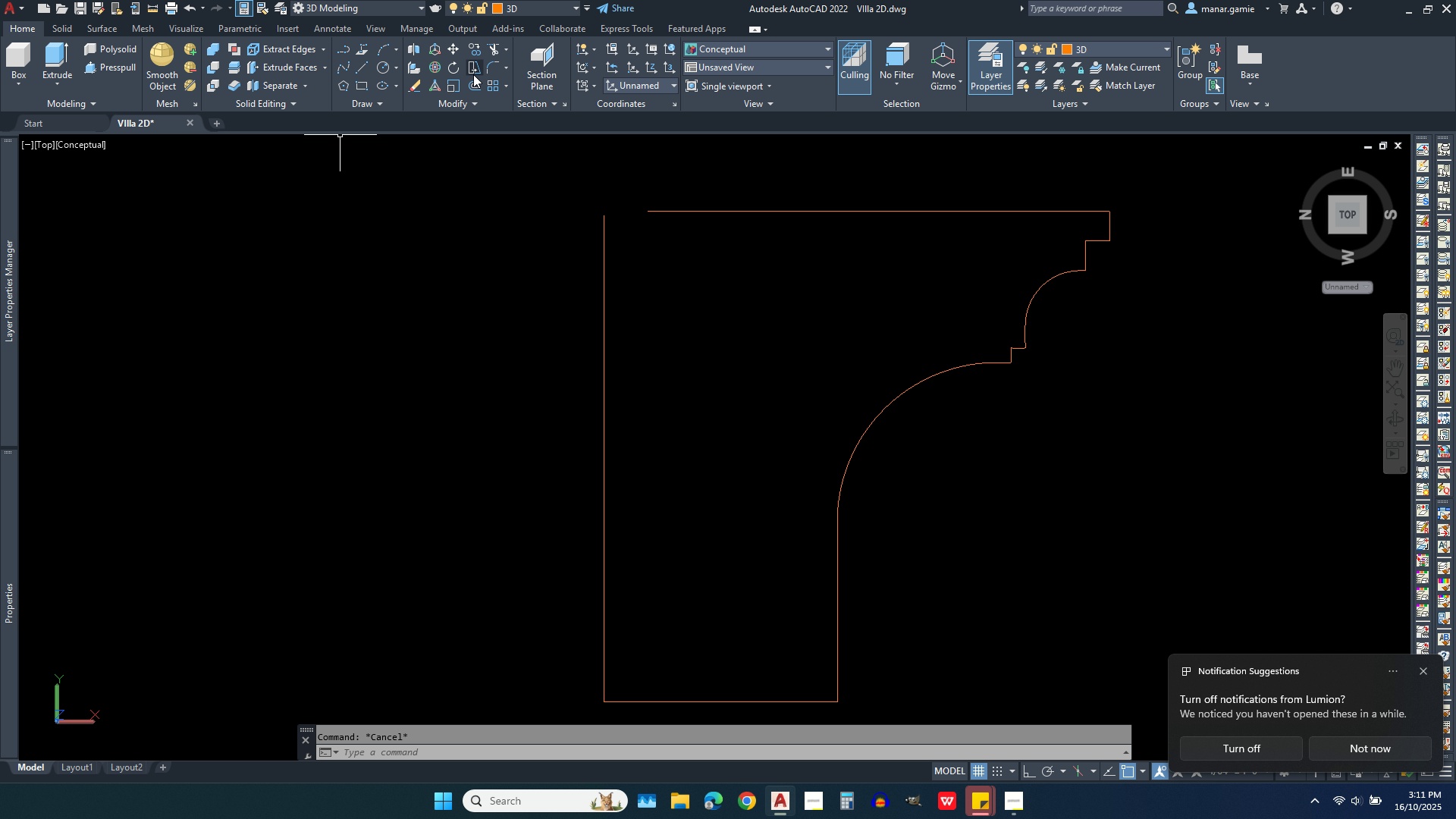 
left_click([494, 69])
 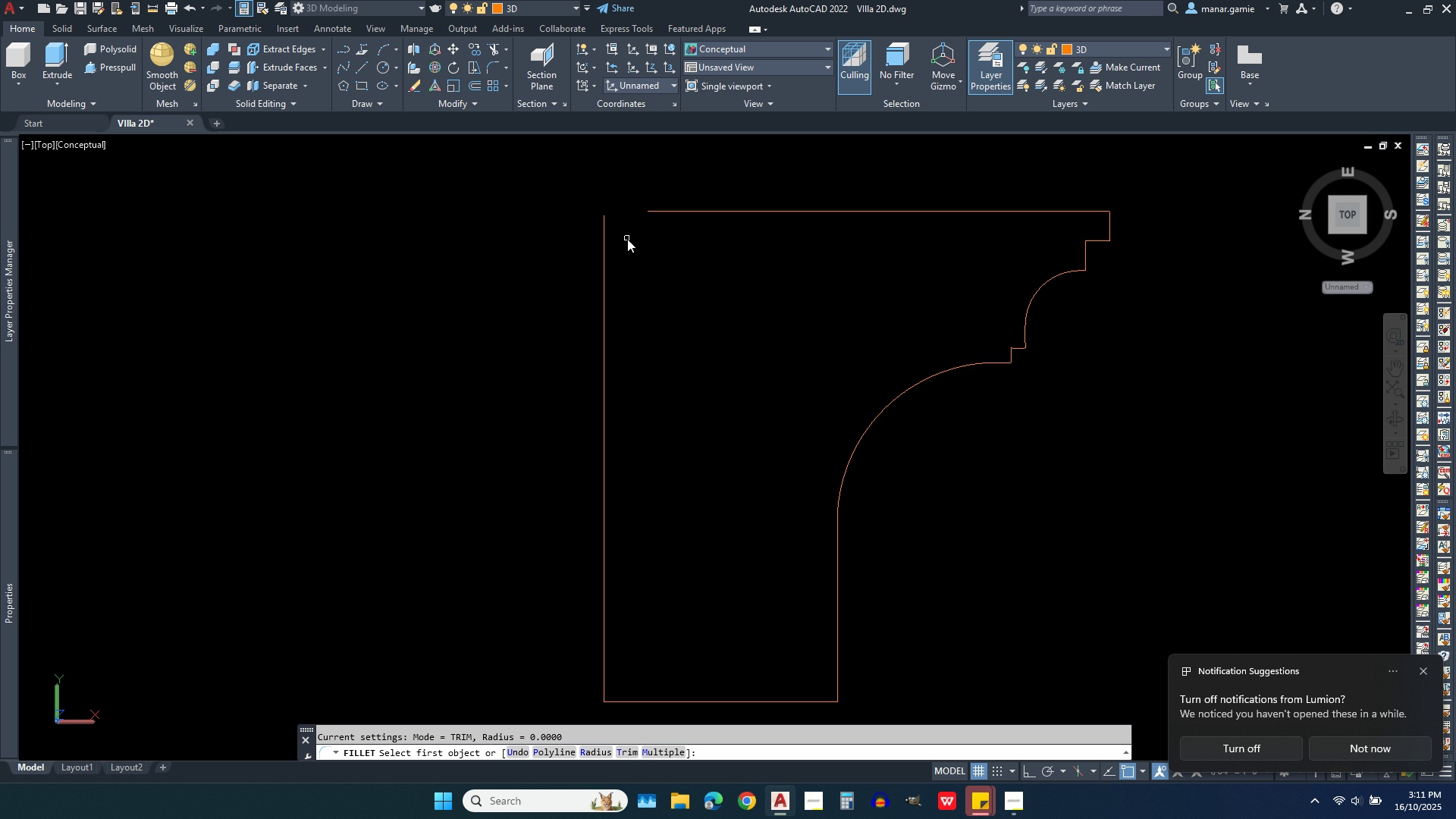 
key(R)
 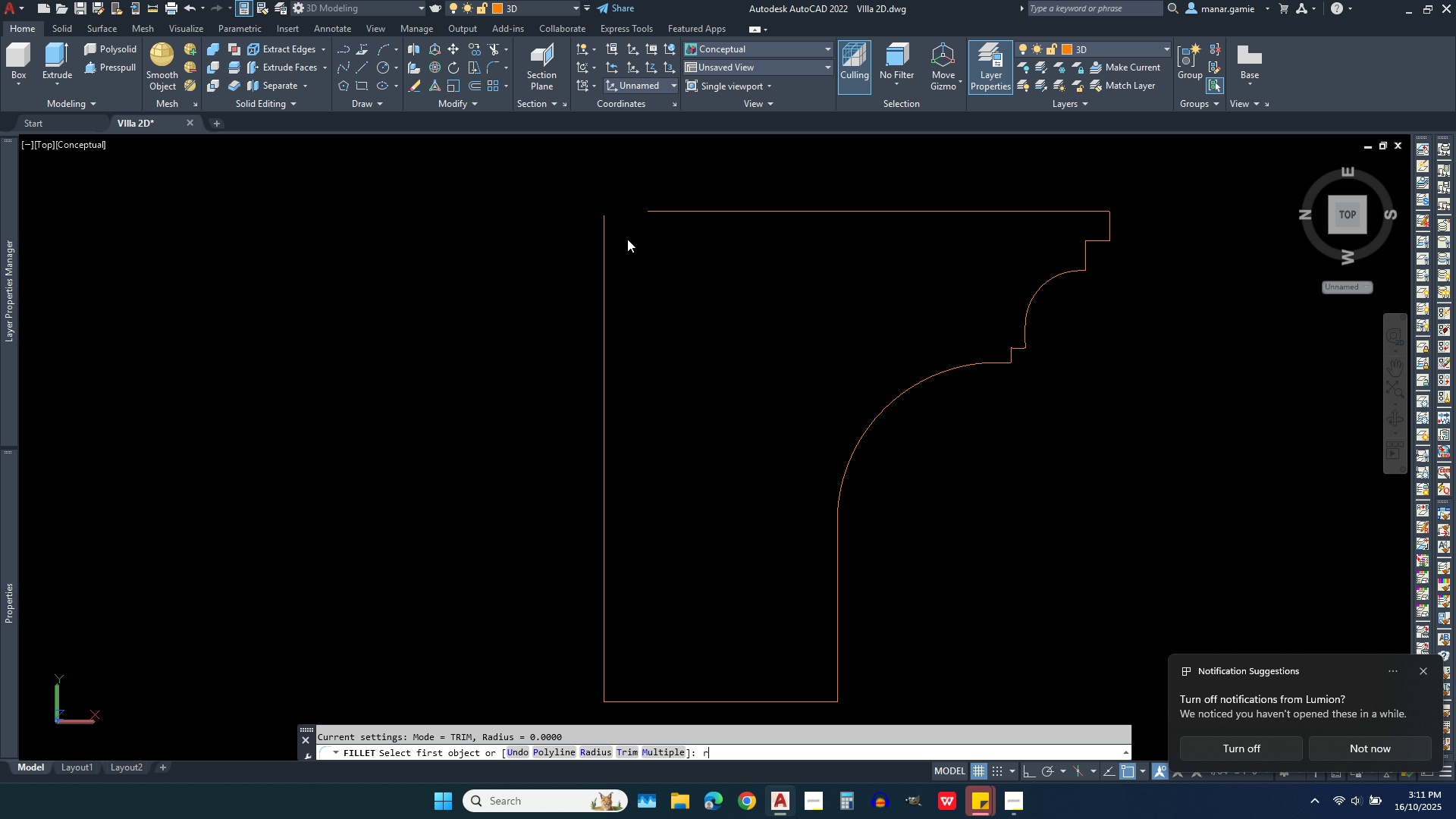 
key(Enter)
 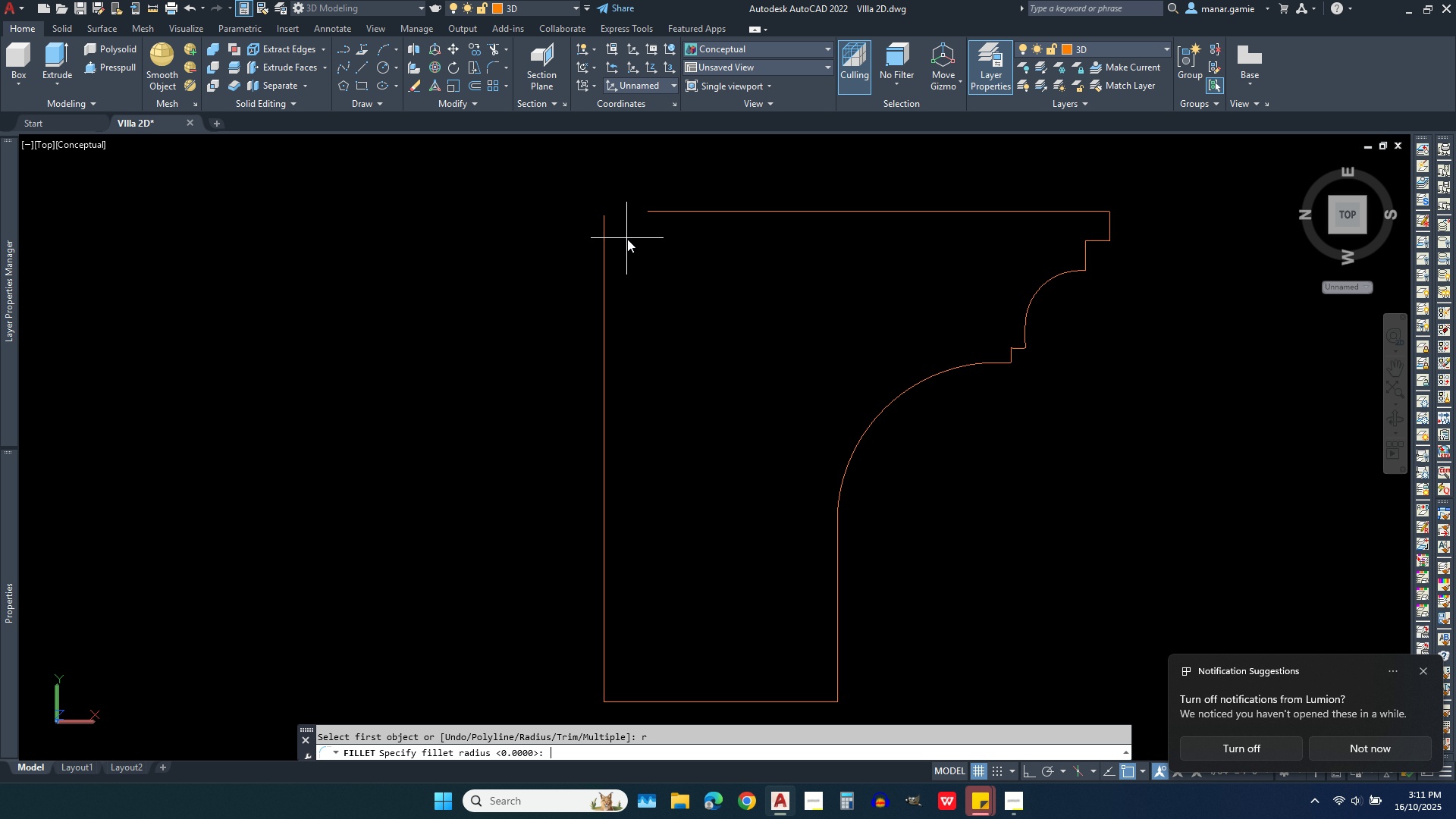 
key(Enter)
 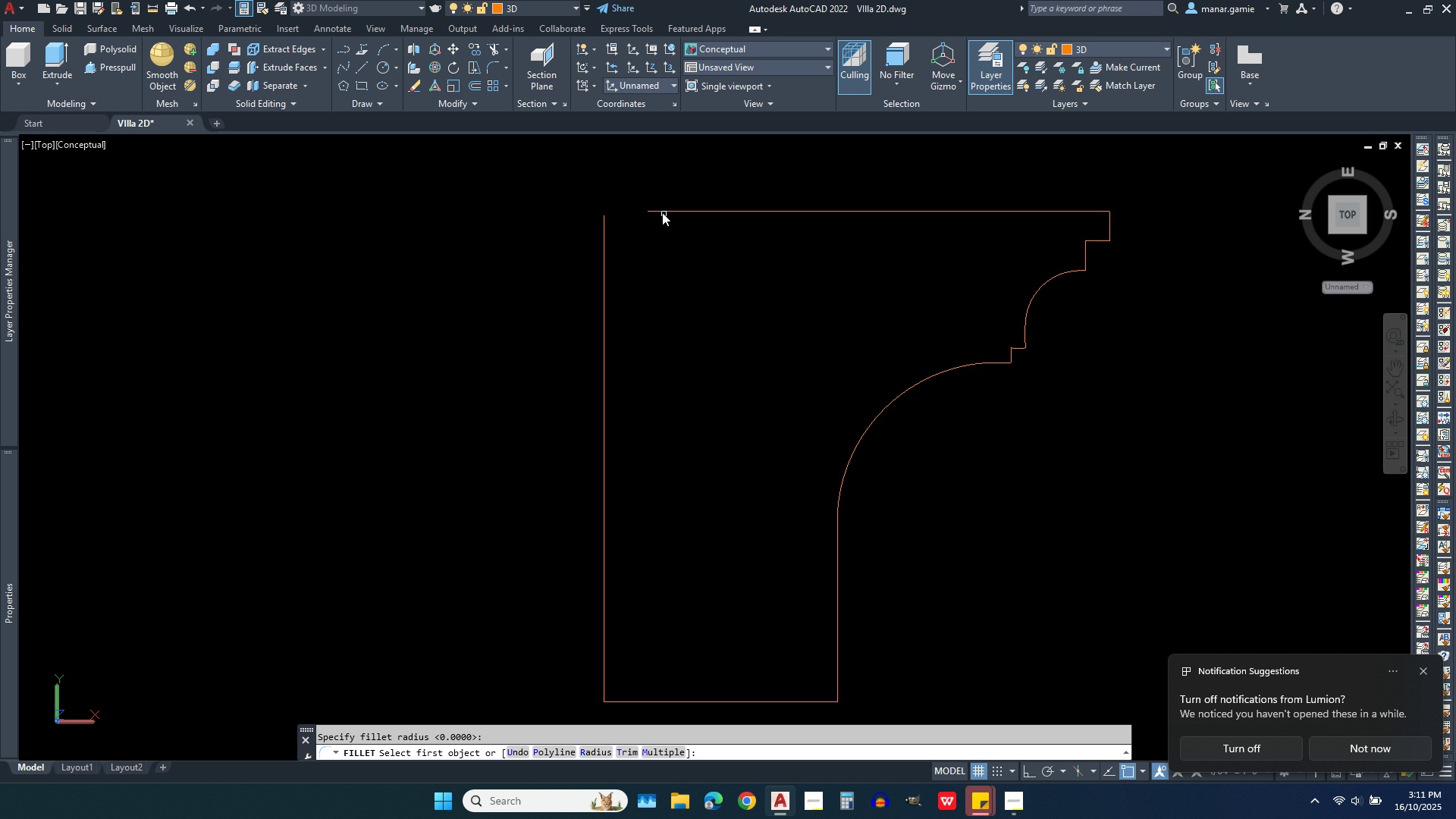 
left_click([657, 210])
 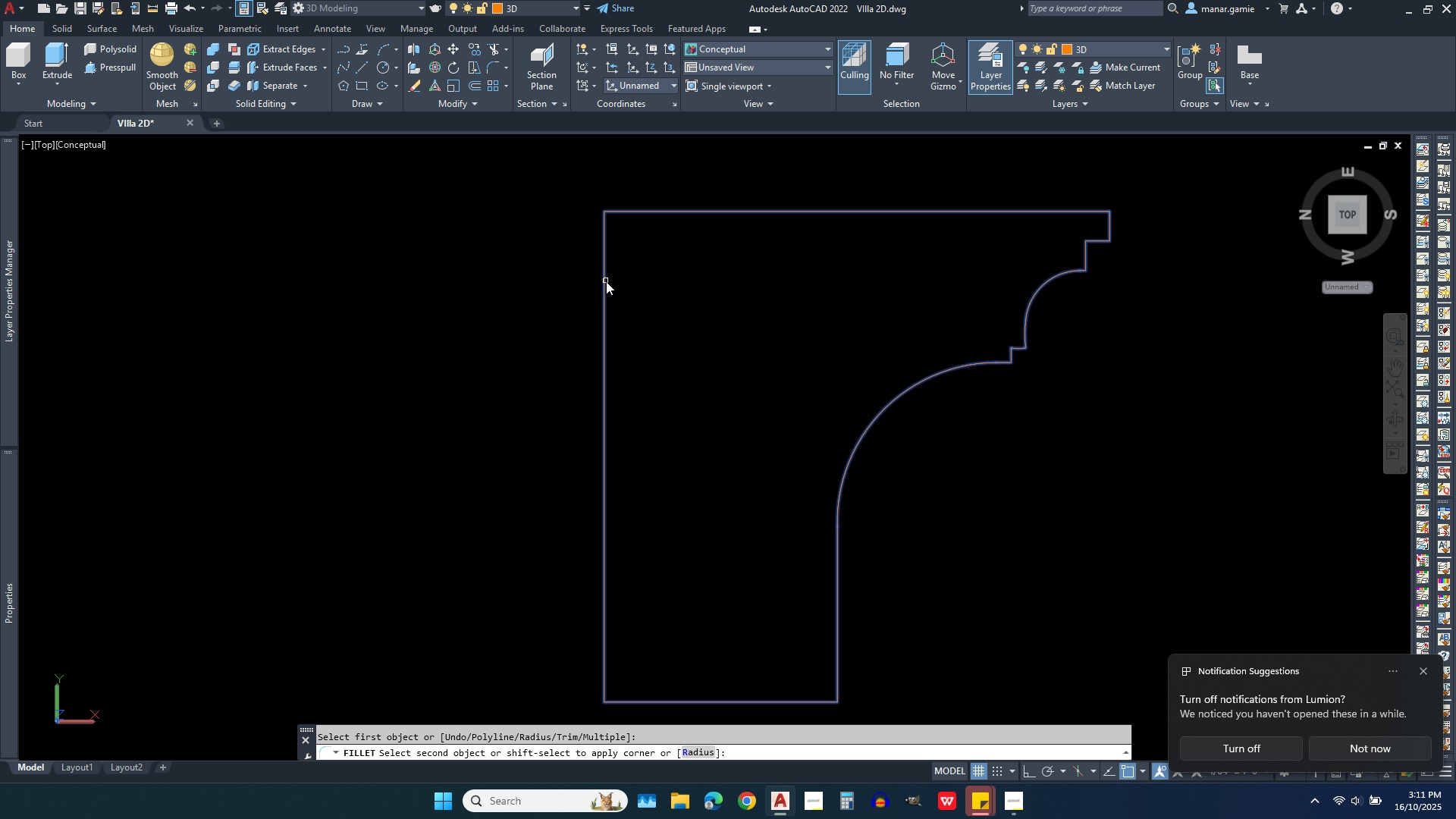 
left_click([604, 289])
 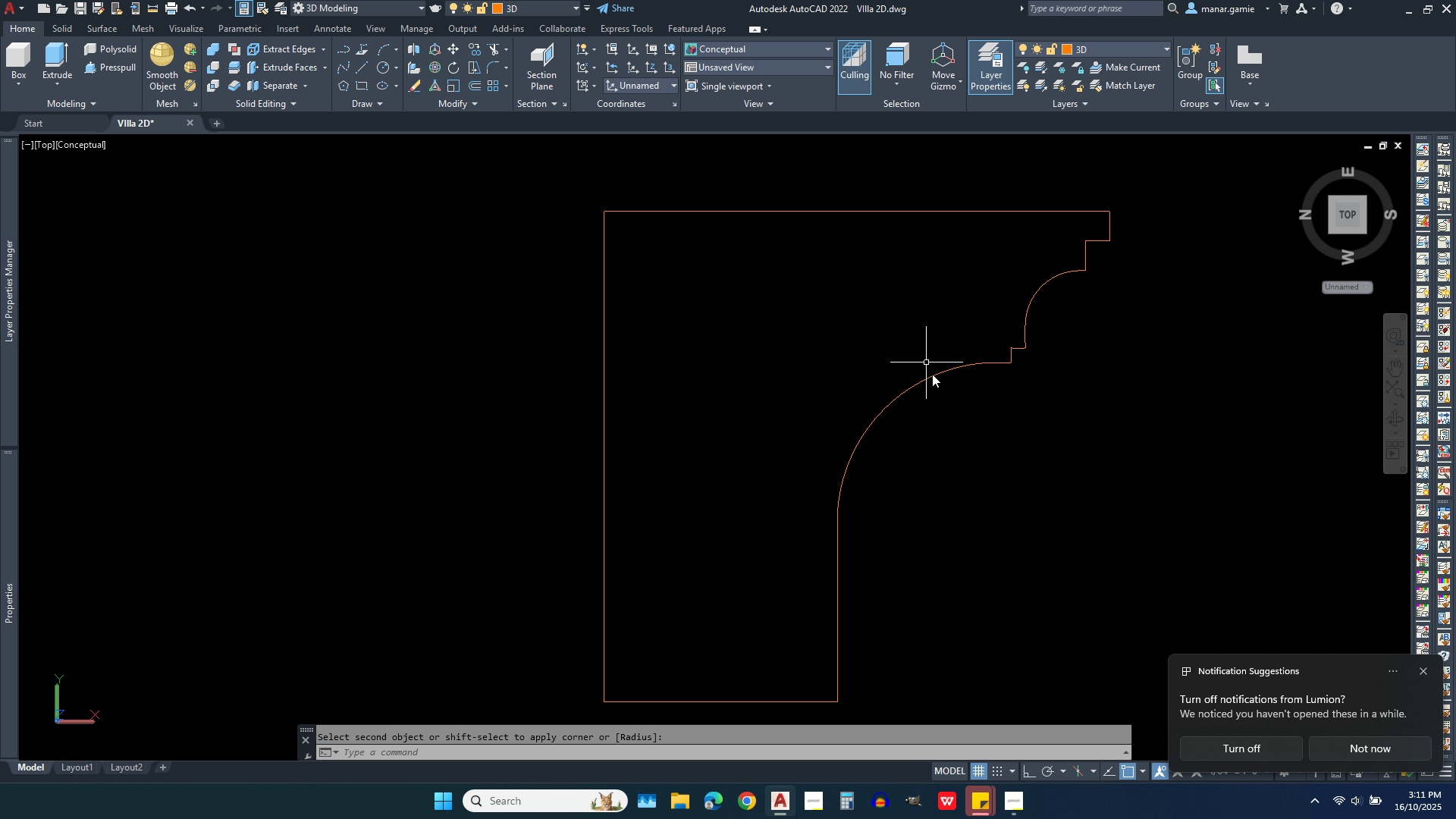 
scroll: coordinate [914, 533], scroll_direction: up, amount: 2.0
 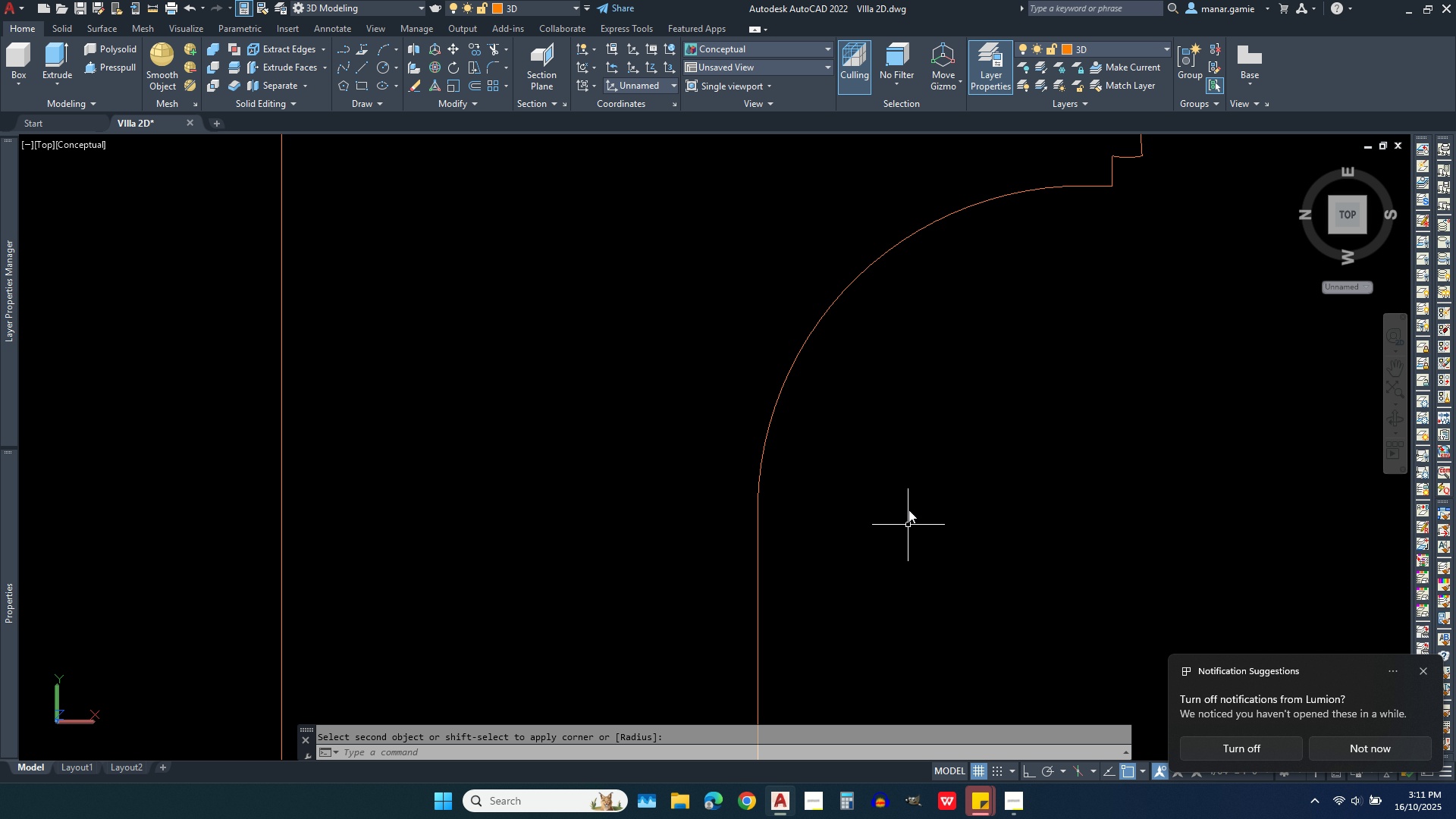 
scroll: coordinate [919, 428], scroll_direction: down, amount: 3.0
 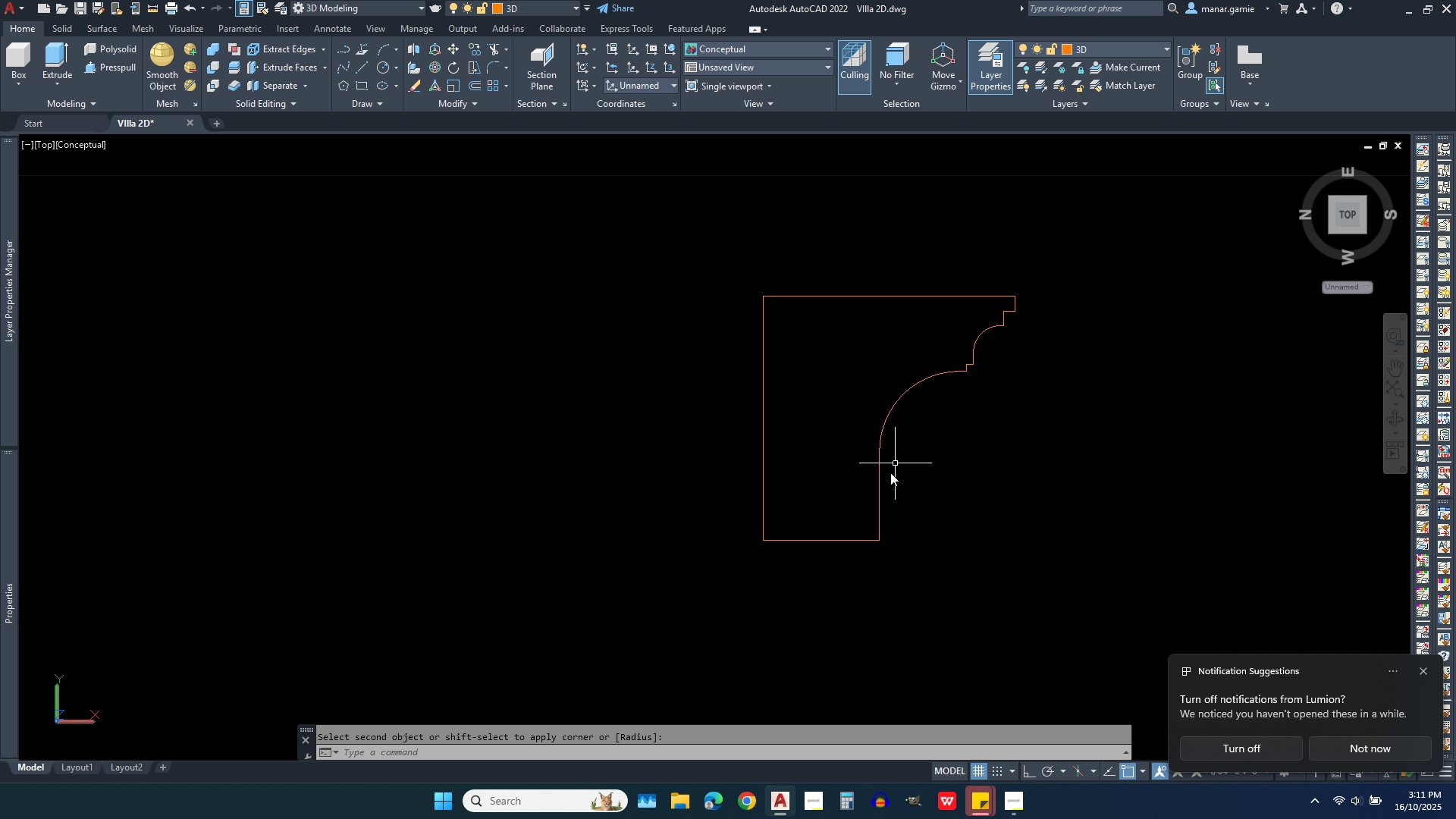 
scroll: coordinate [880, 483], scroll_direction: up, amount: 2.0
 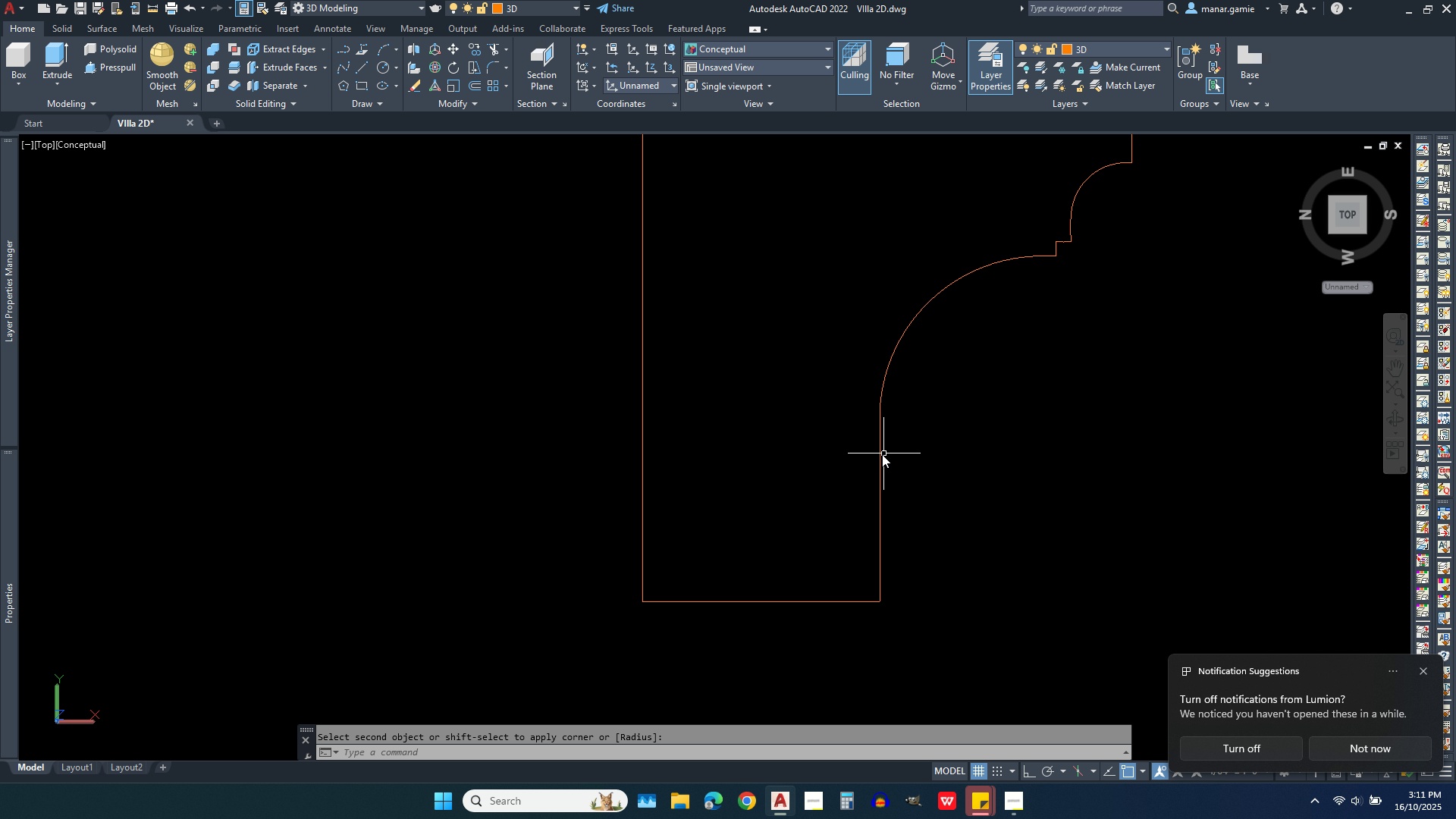 
left_click([880, 451])
 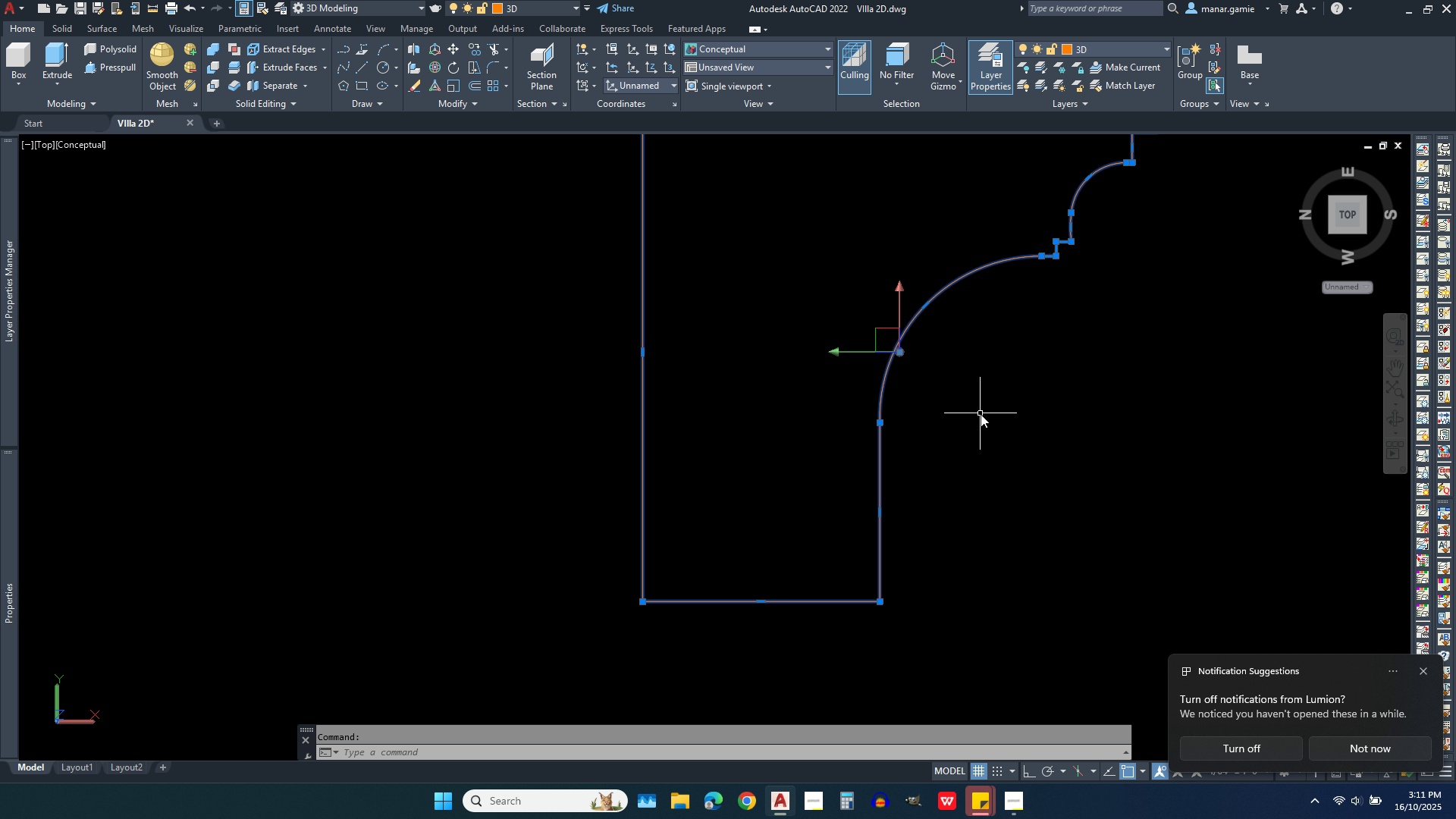 
scroll: coordinate [1006, 414], scroll_direction: down, amount: 1.0
 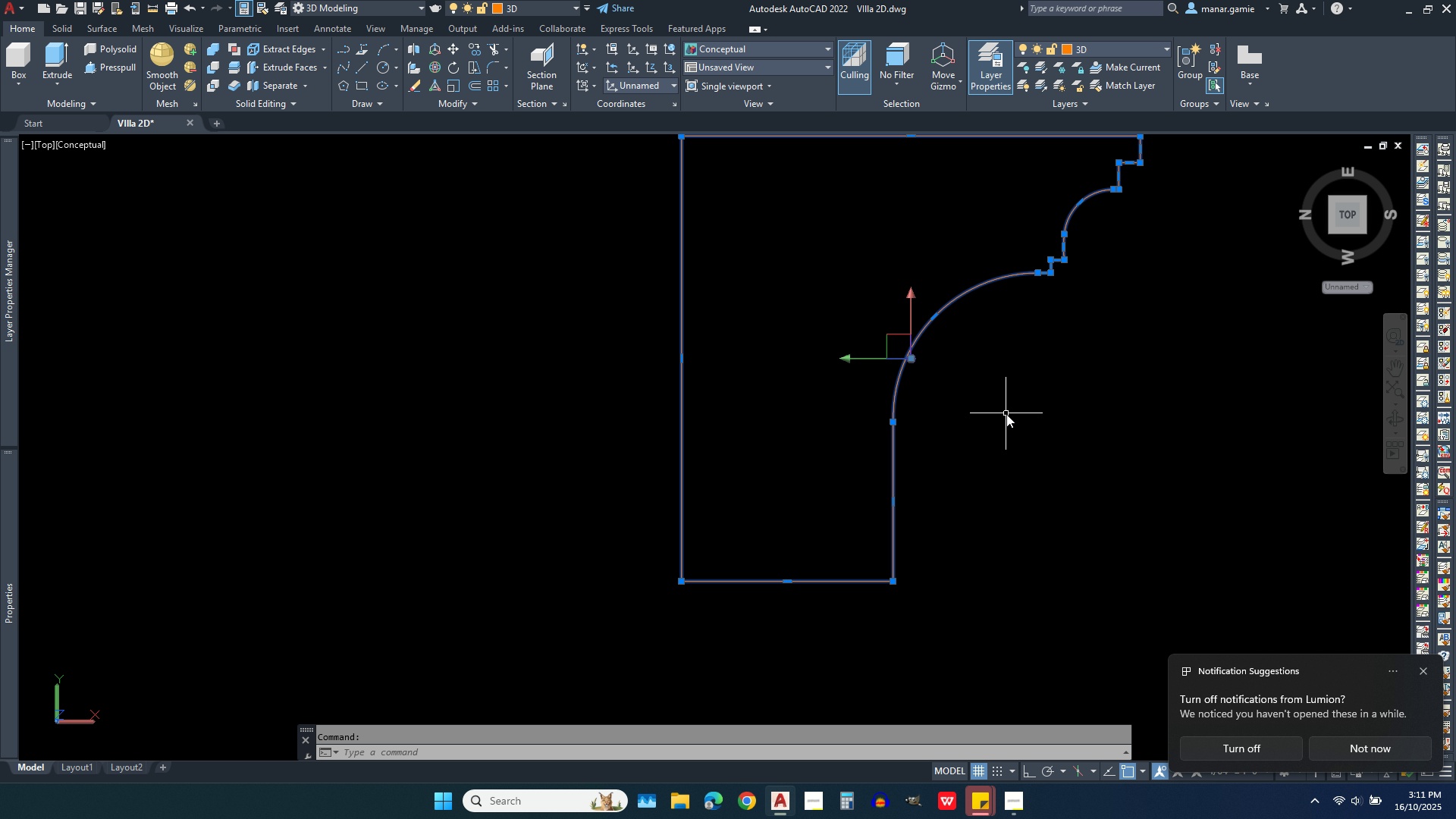 
scroll: coordinate [1006, 414], scroll_direction: up, amount: 1.0
 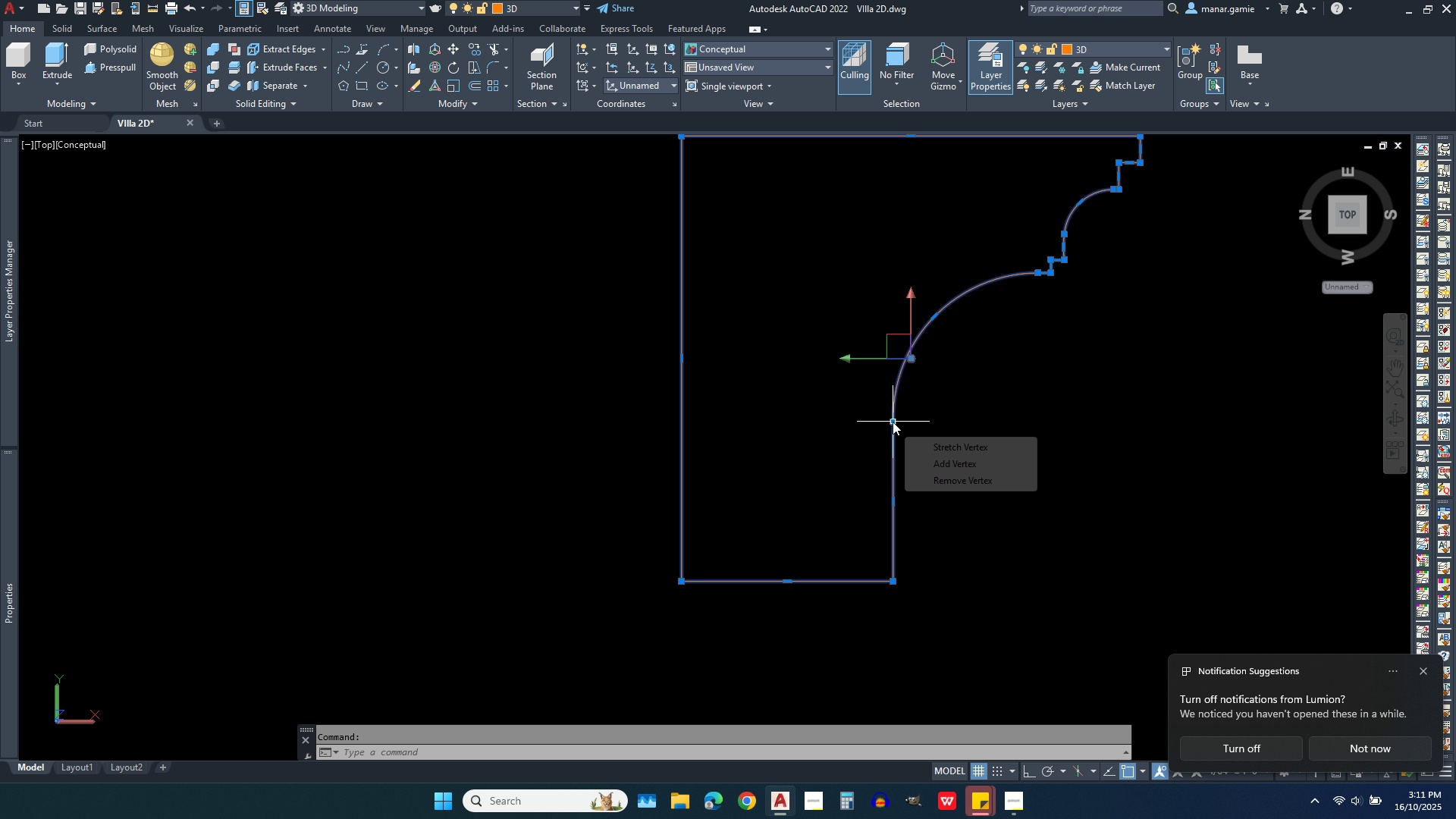 
wait(5.93)
 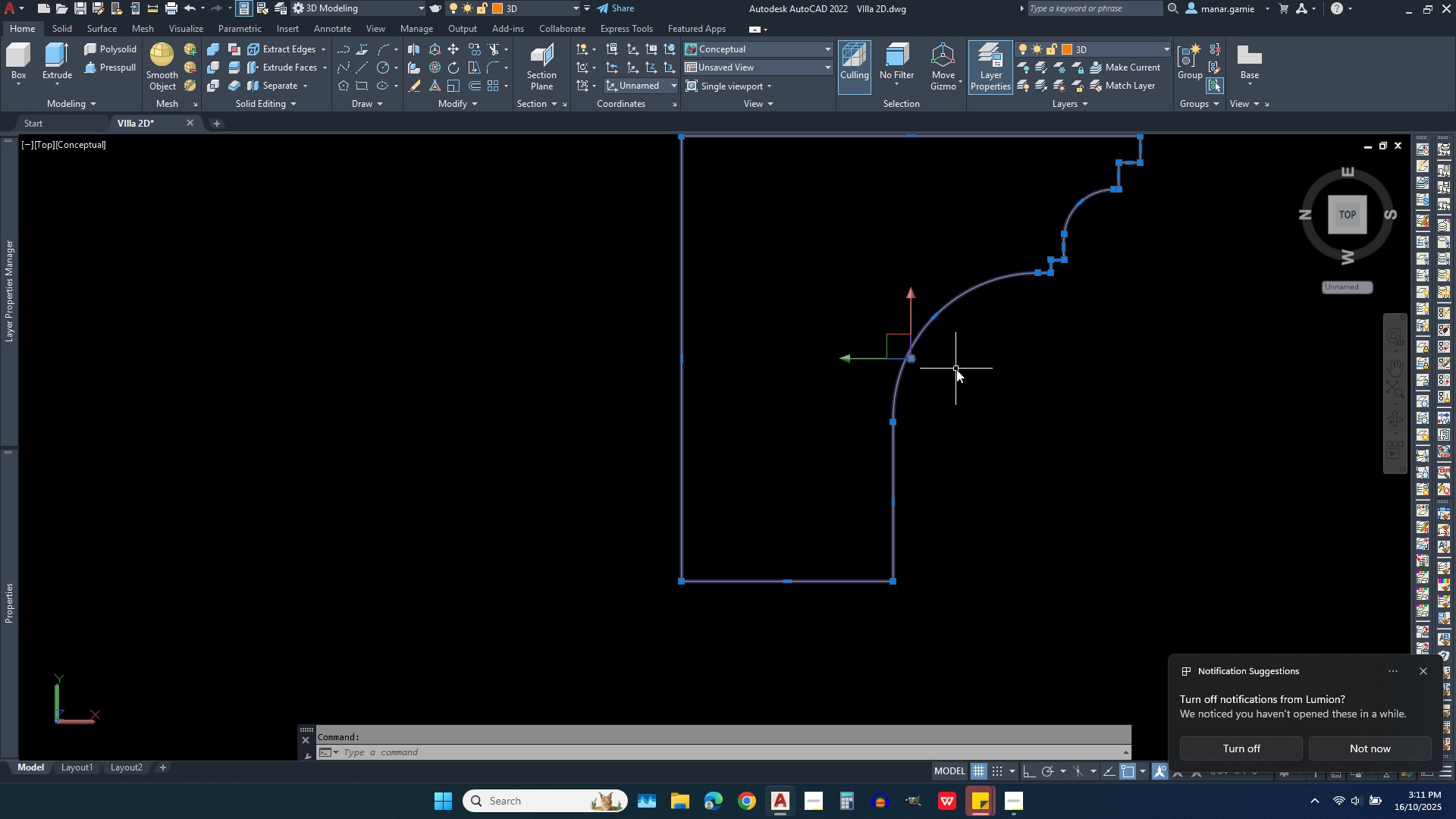 
left_click([956, 464])
 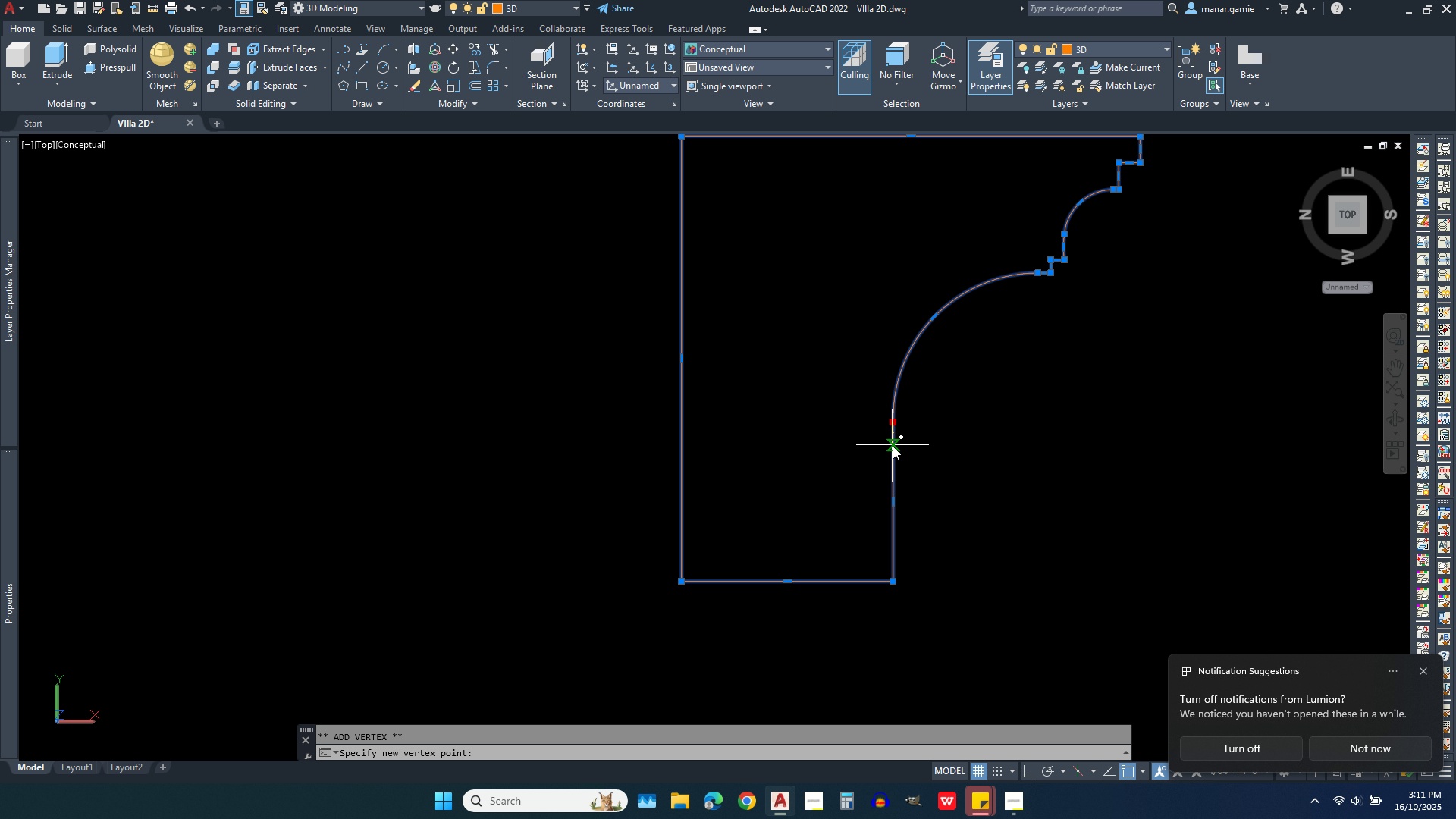 
left_click([893, 446])
 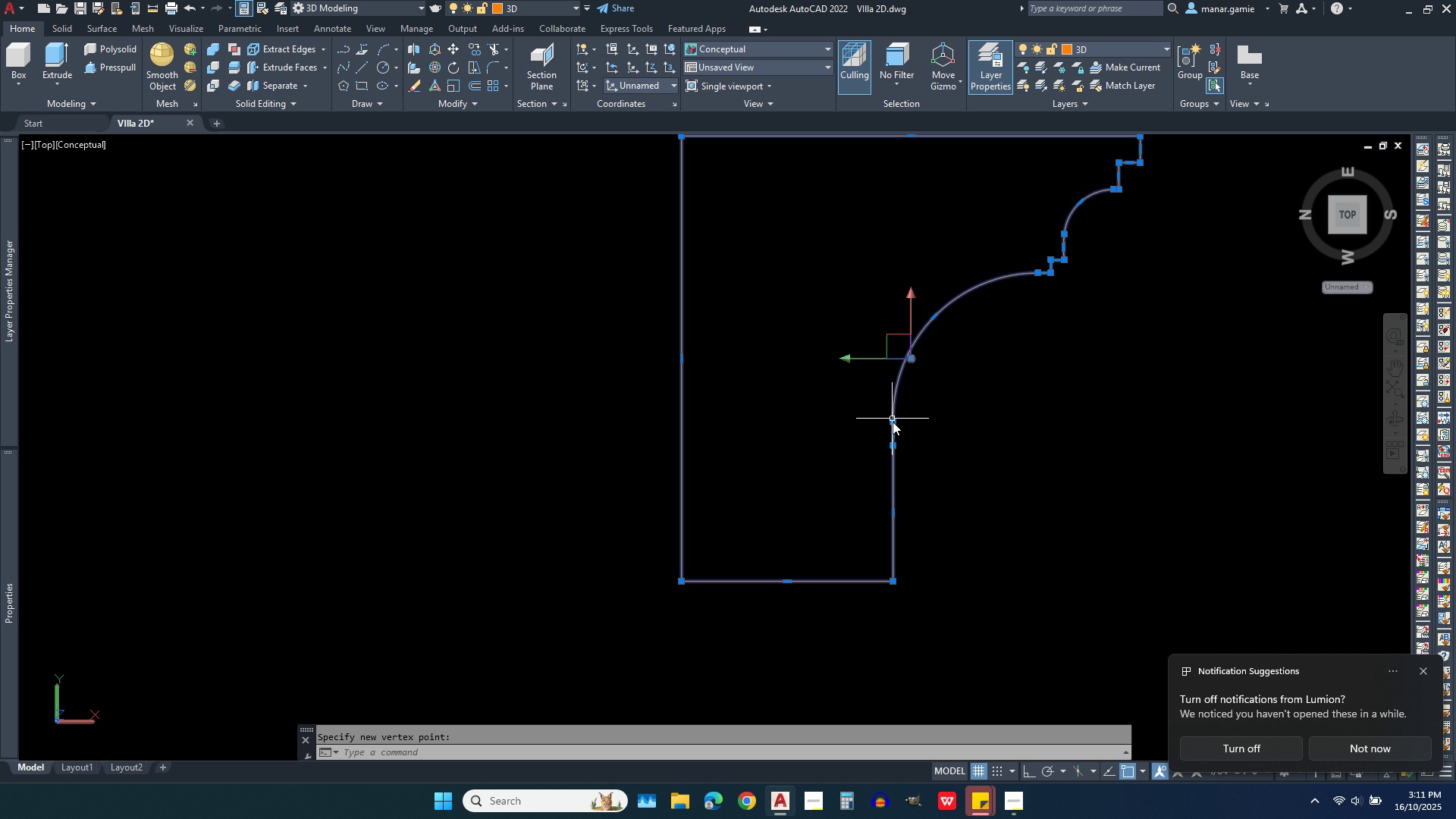 
left_click([895, 422])
 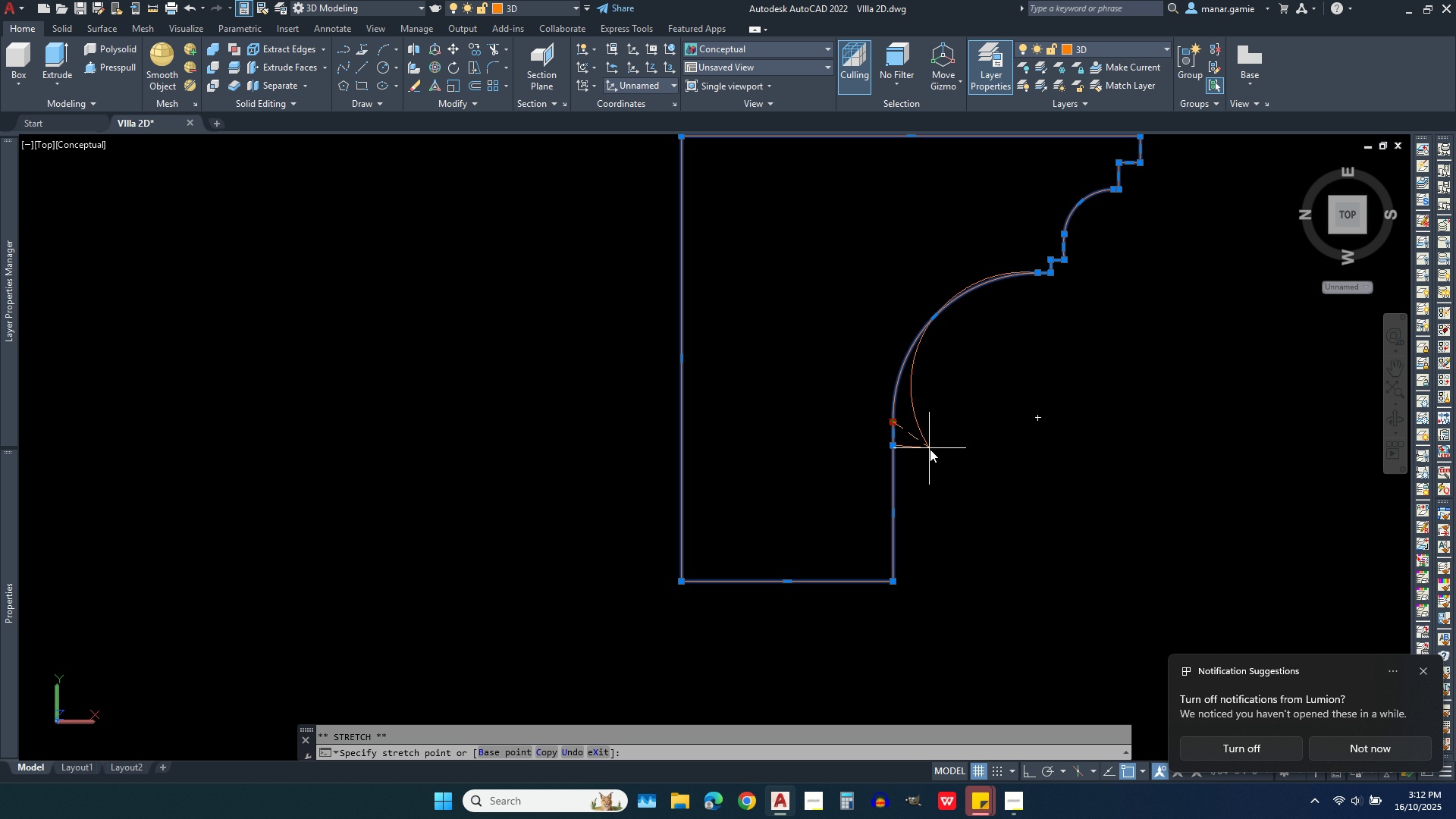 
wait(5.4)
 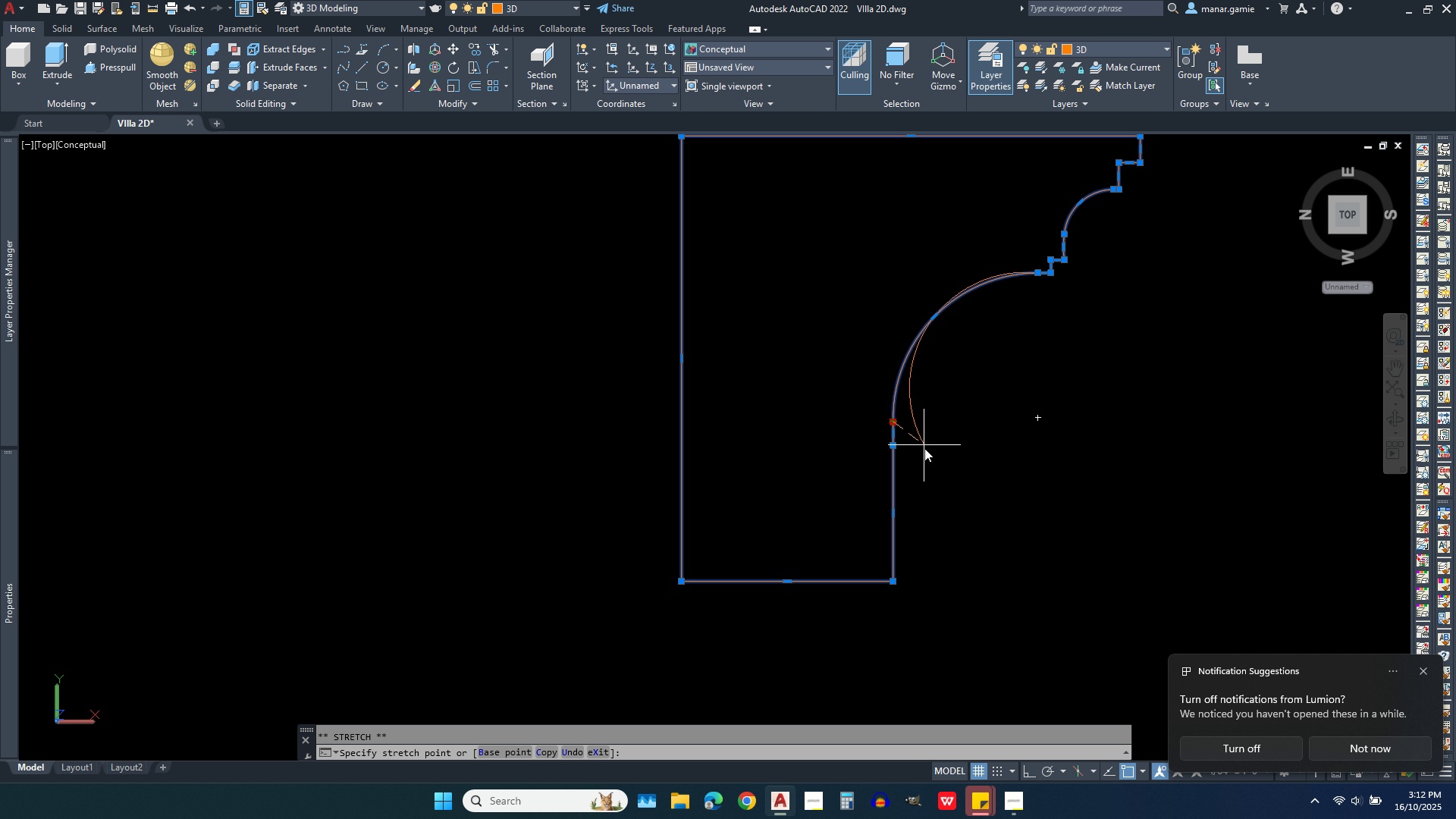 
scroll: coordinate [922, 448], scroll_direction: up, amount: 3.0
 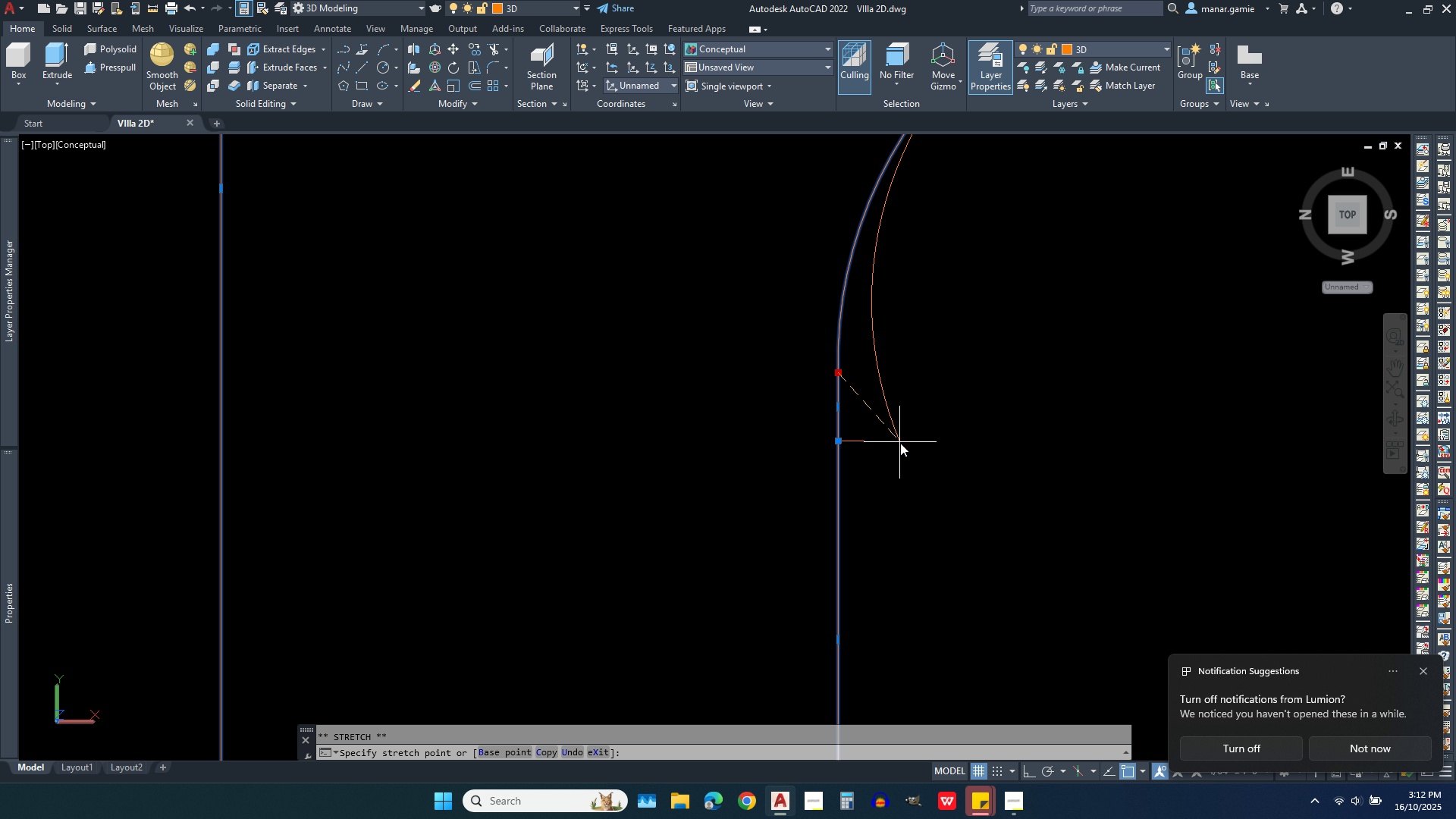 
wait(11.39)
 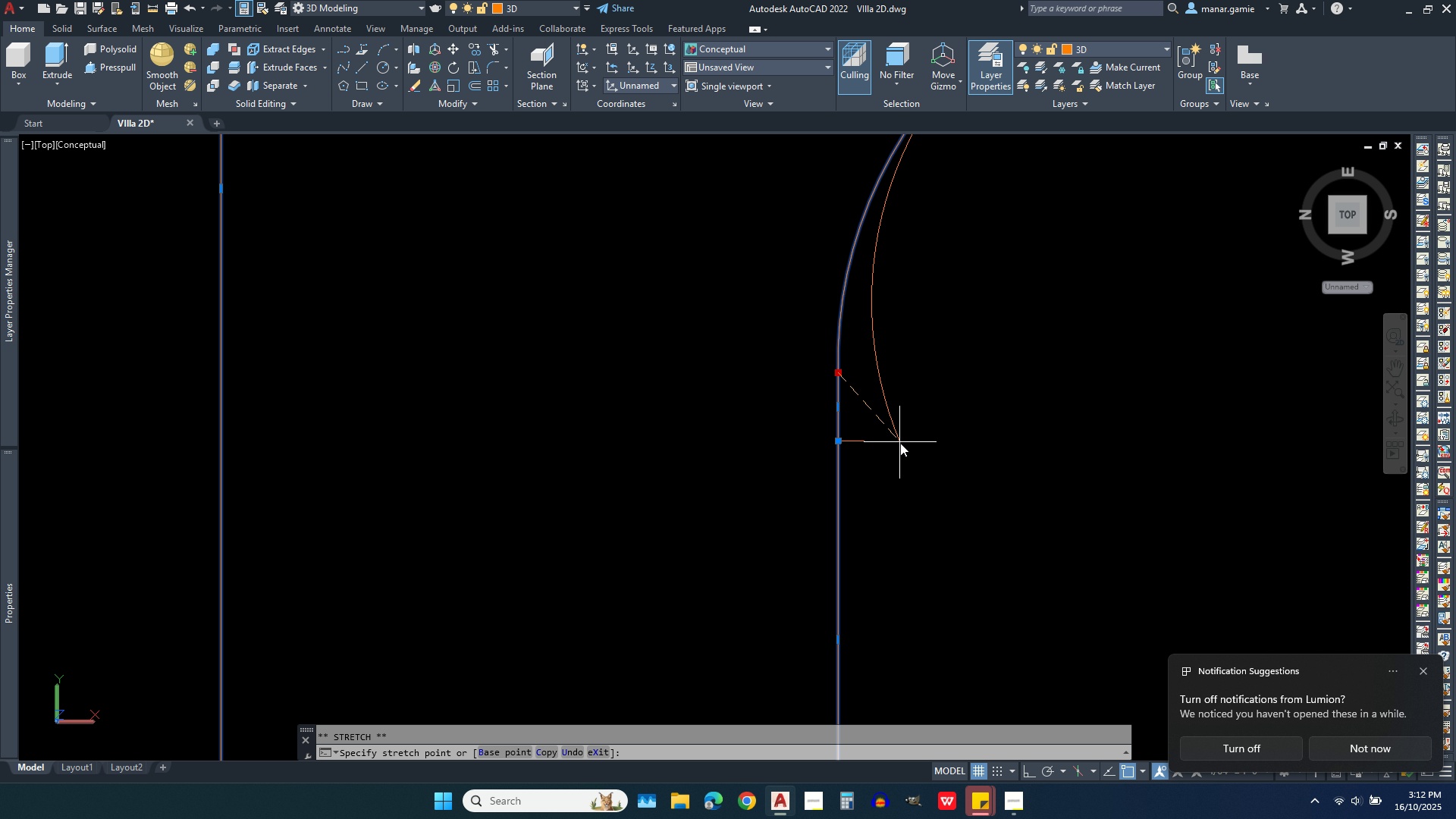 
left_click([898, 443])
 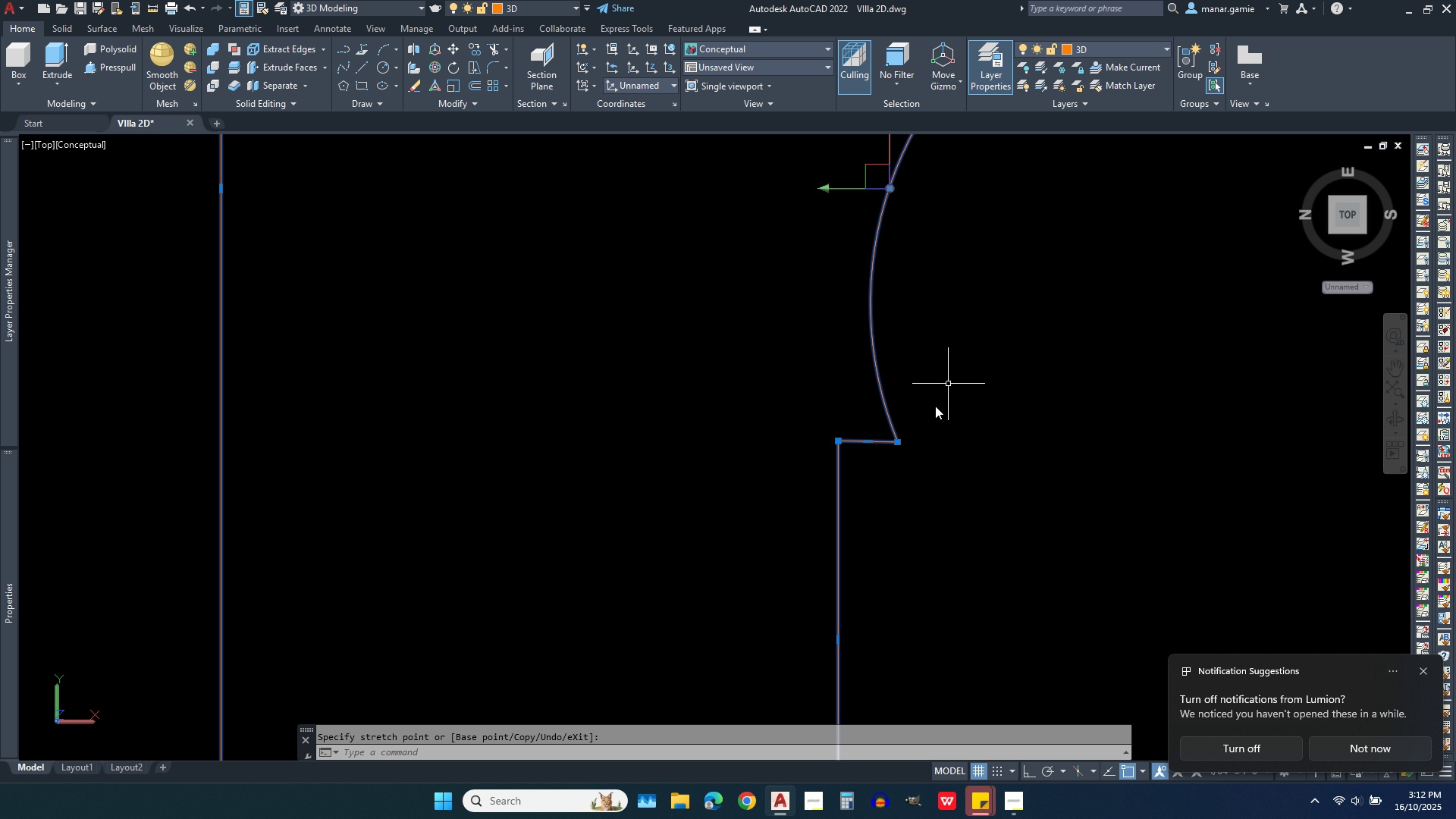 
scroll: coordinate [903, 457], scroll_direction: down, amount: 2.0
 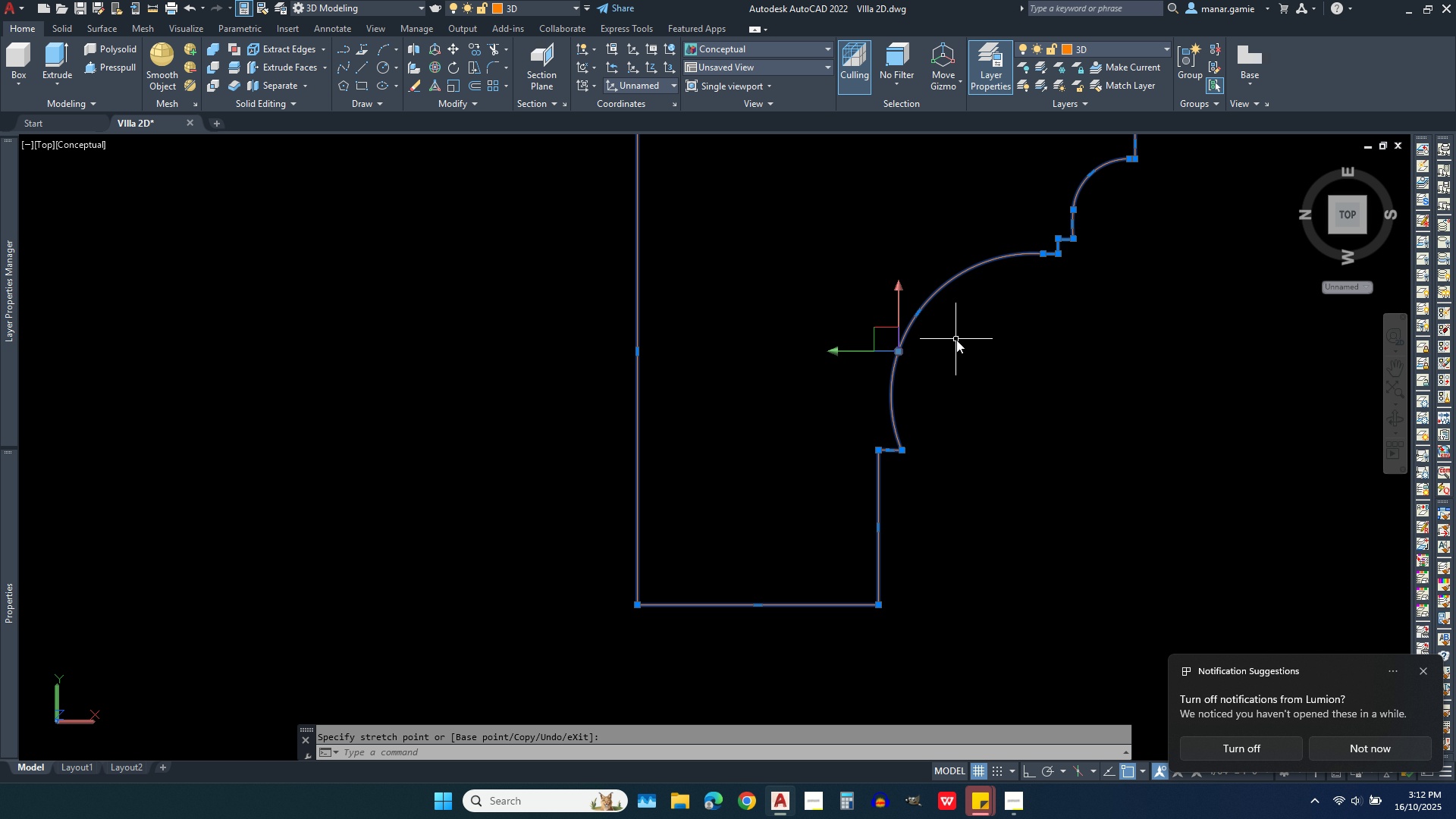 
scroll: coordinate [954, 334], scroll_direction: up, amount: 2.0
 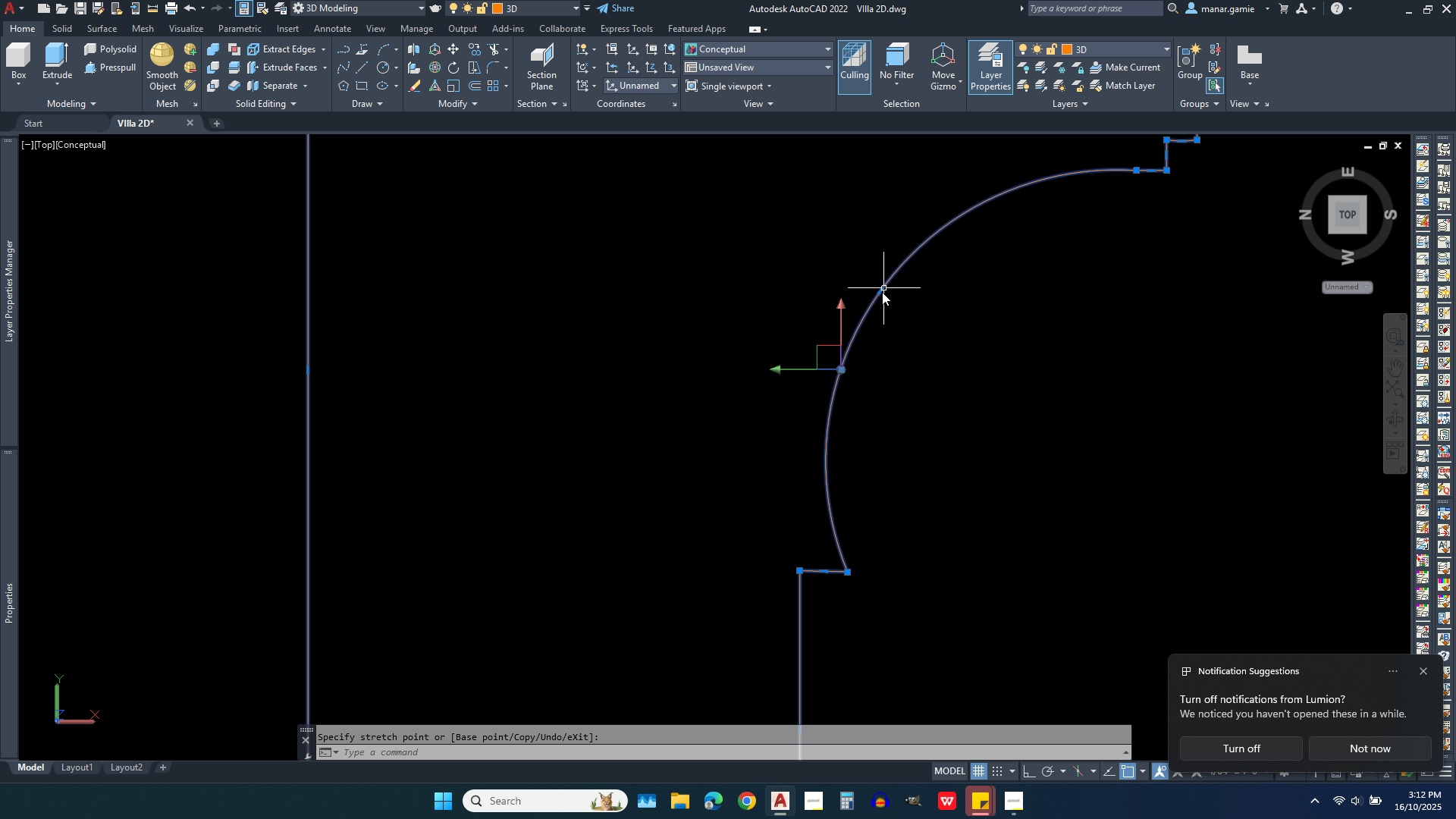 
left_click([880, 294])
 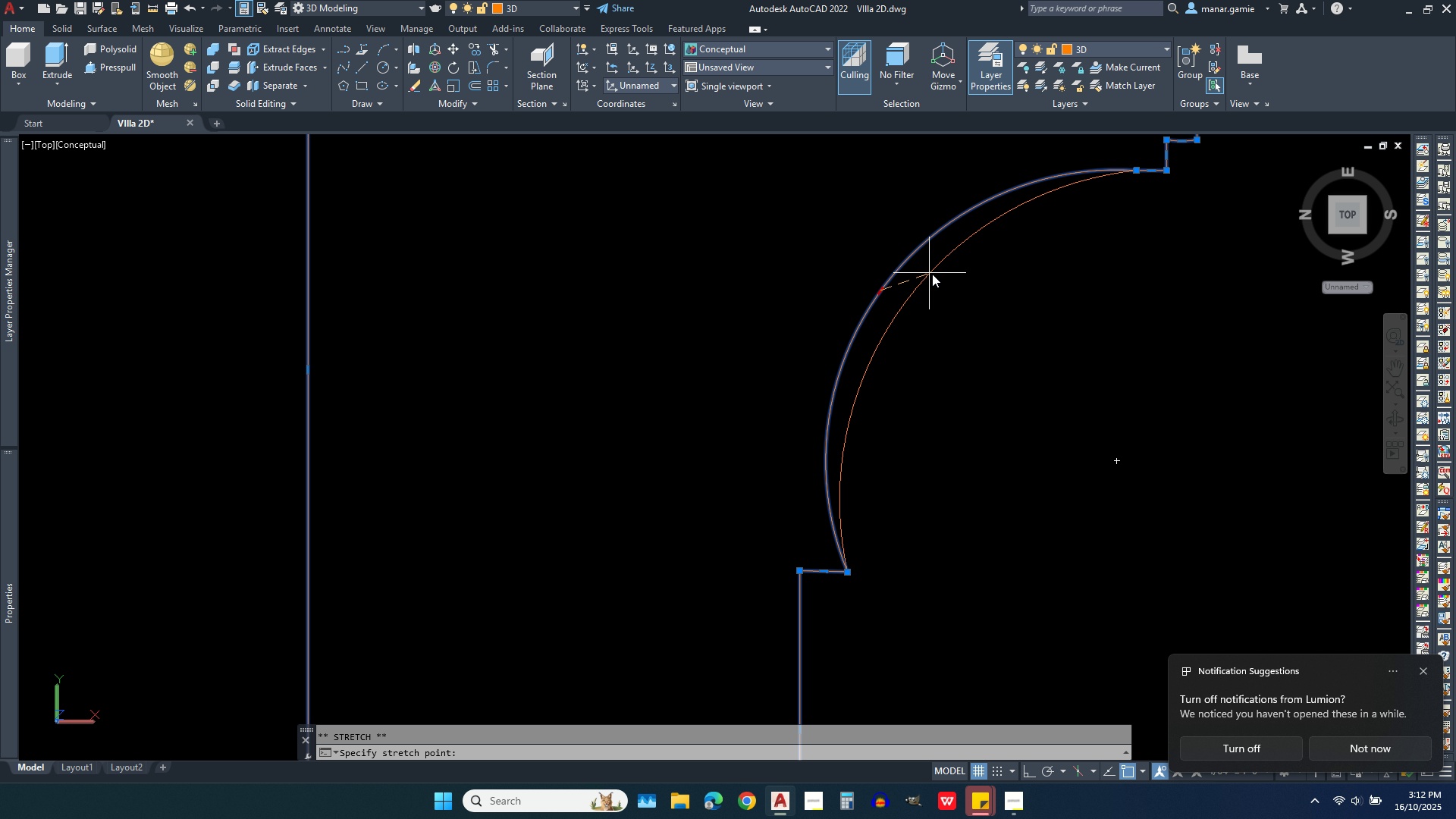 
wait(5.77)
 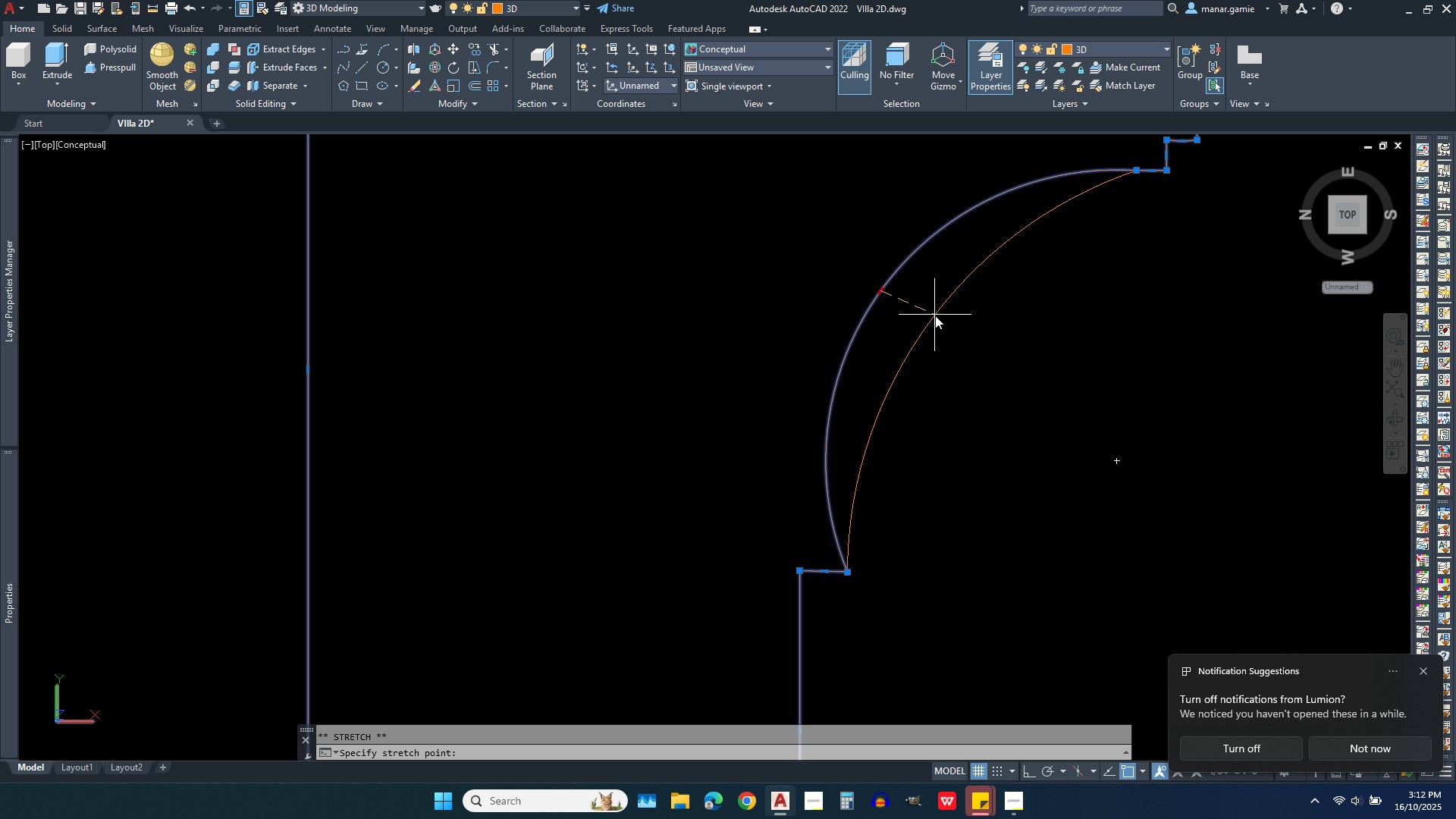 
left_click([943, 260])
 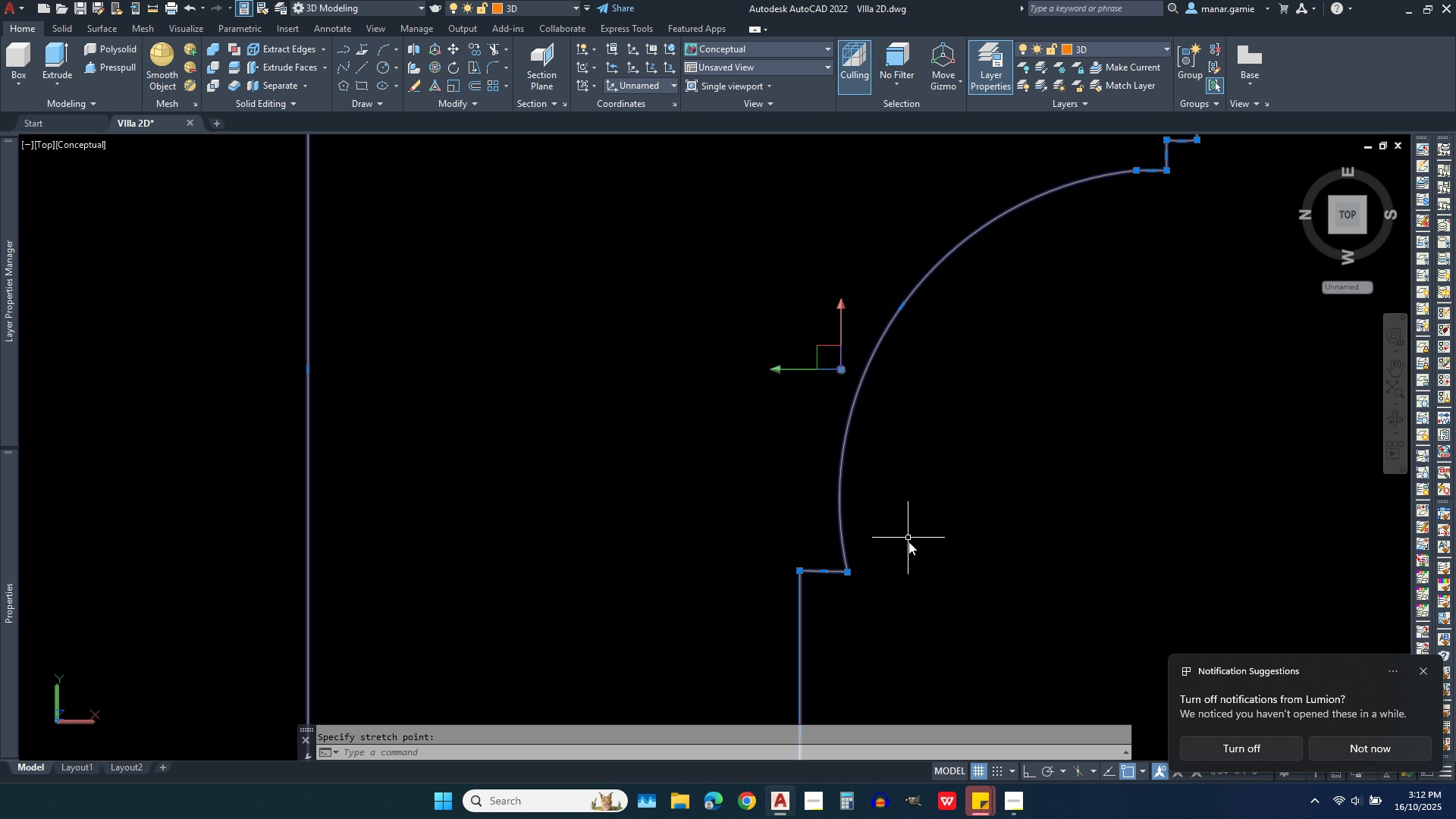 
scroll: coordinate [893, 460], scroll_direction: down, amount: 2.0
 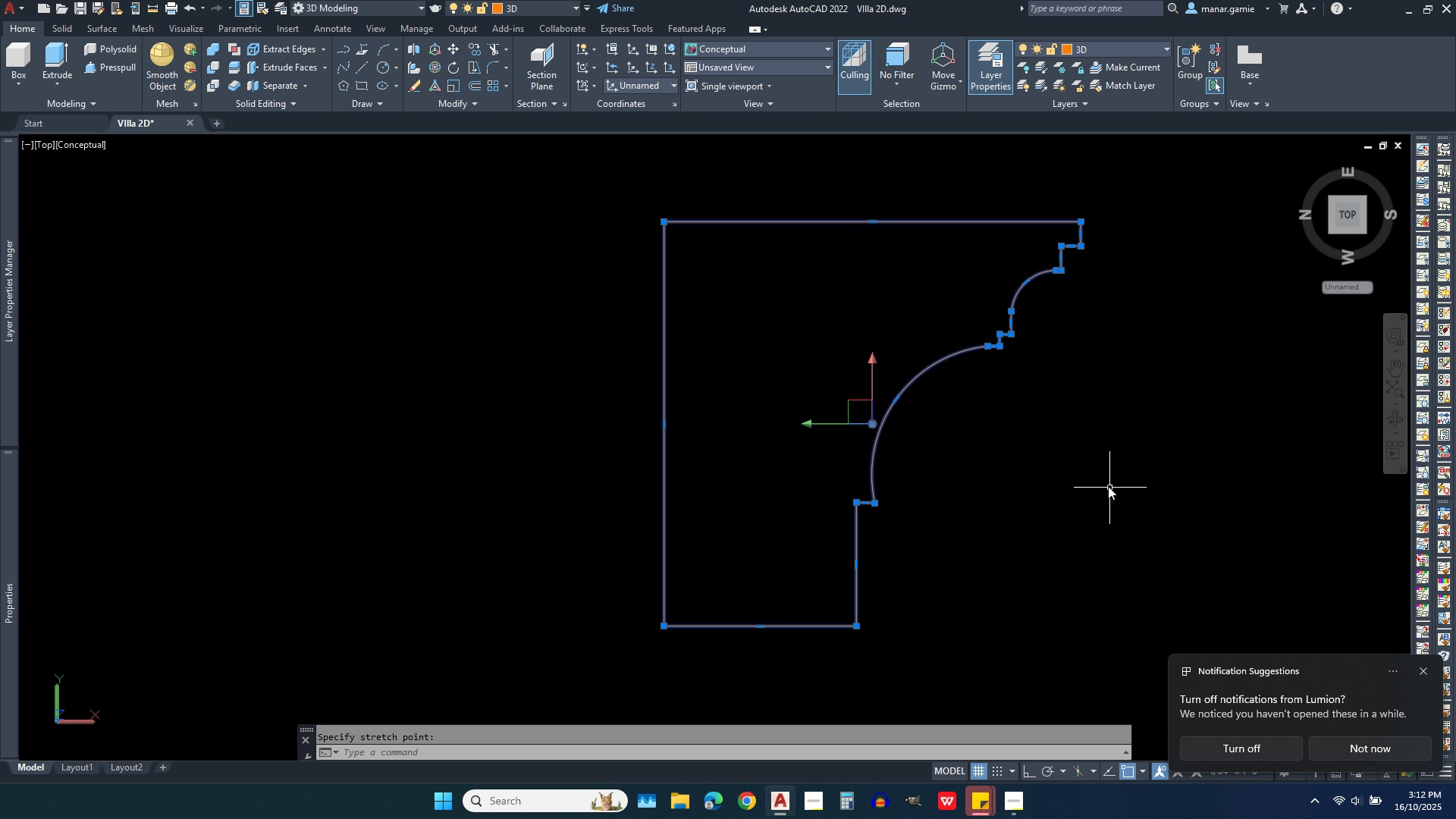 
key(Escape)
 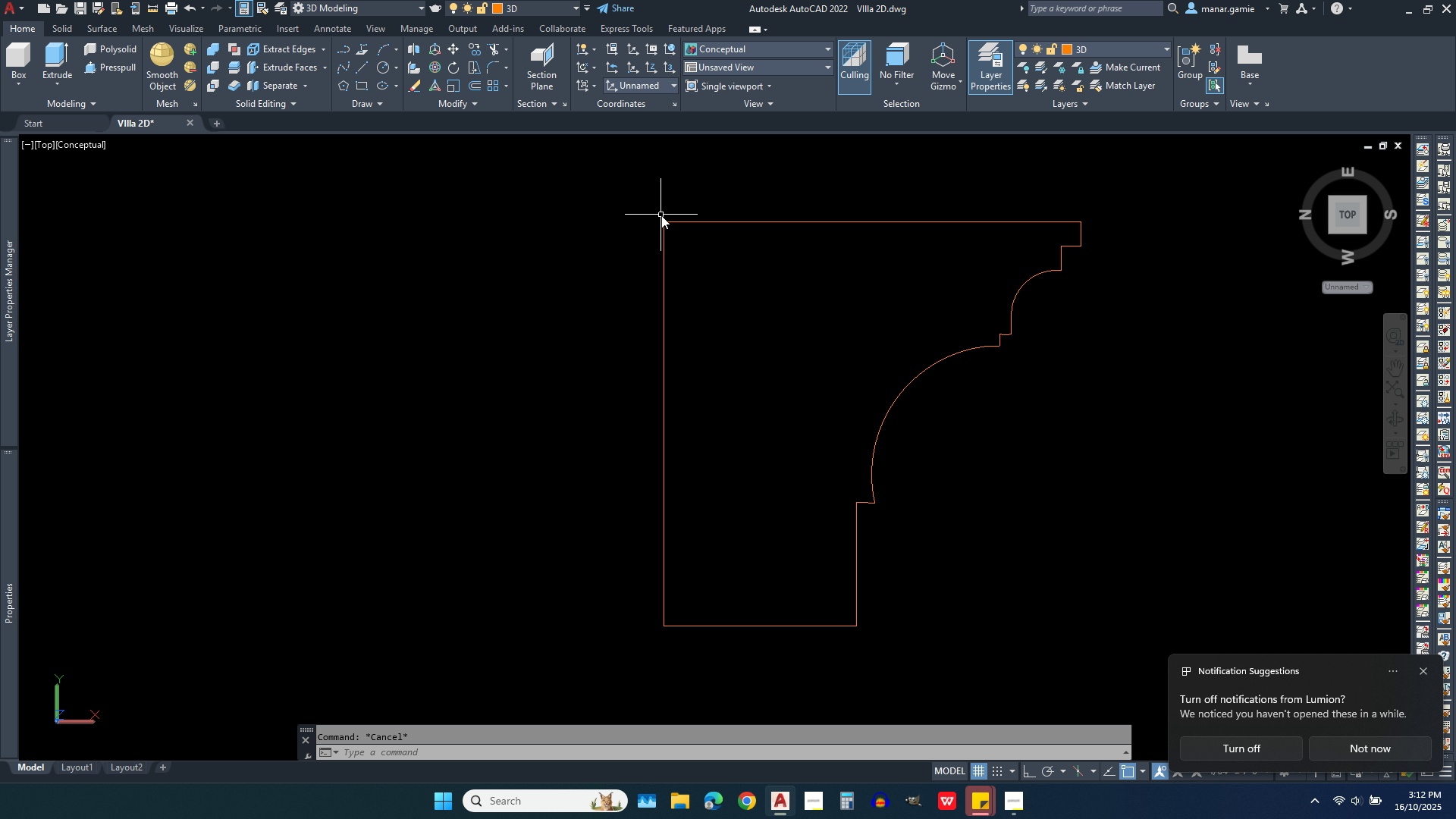 
wait(5.08)
 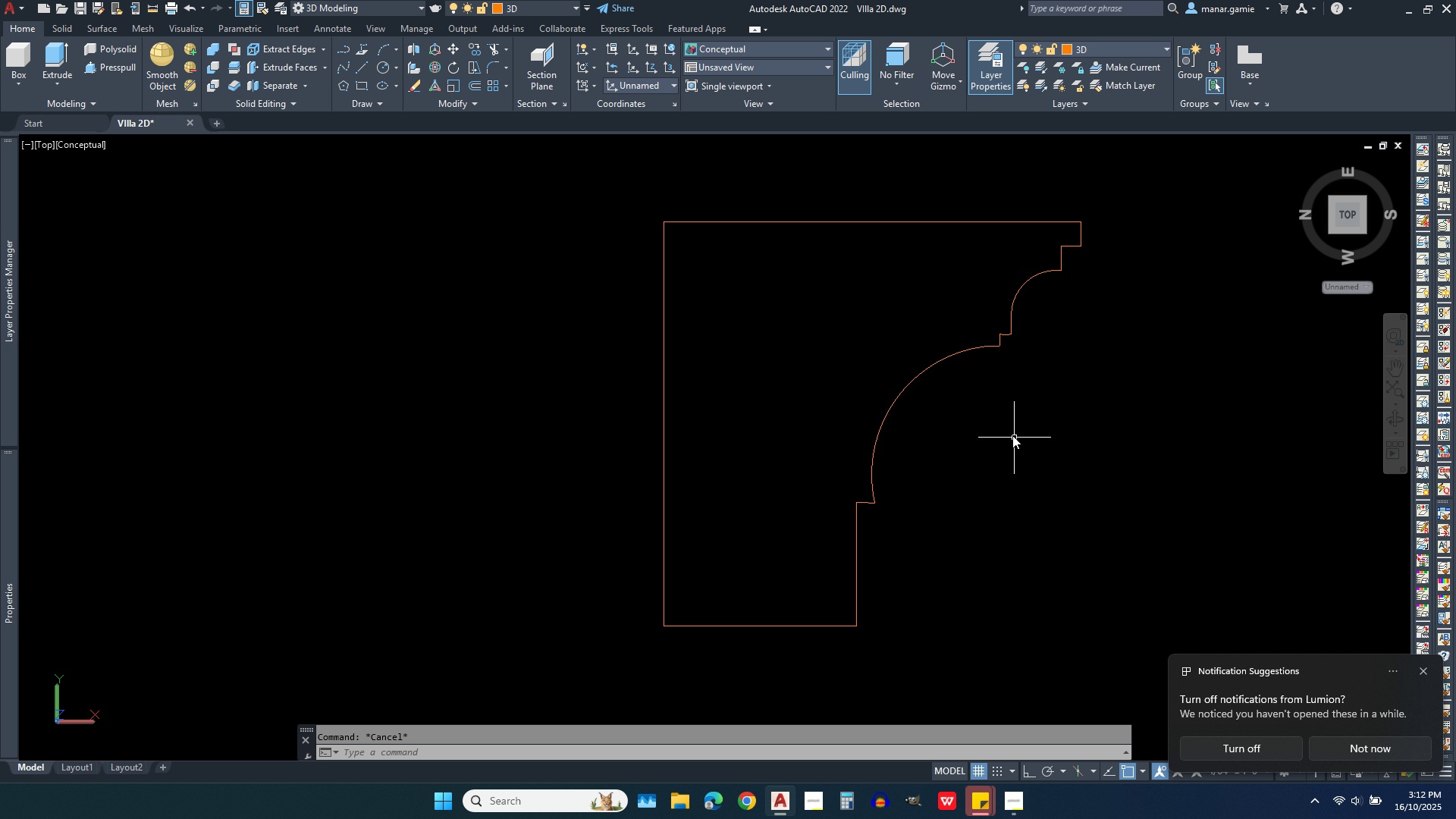 
left_click([356, 103])
 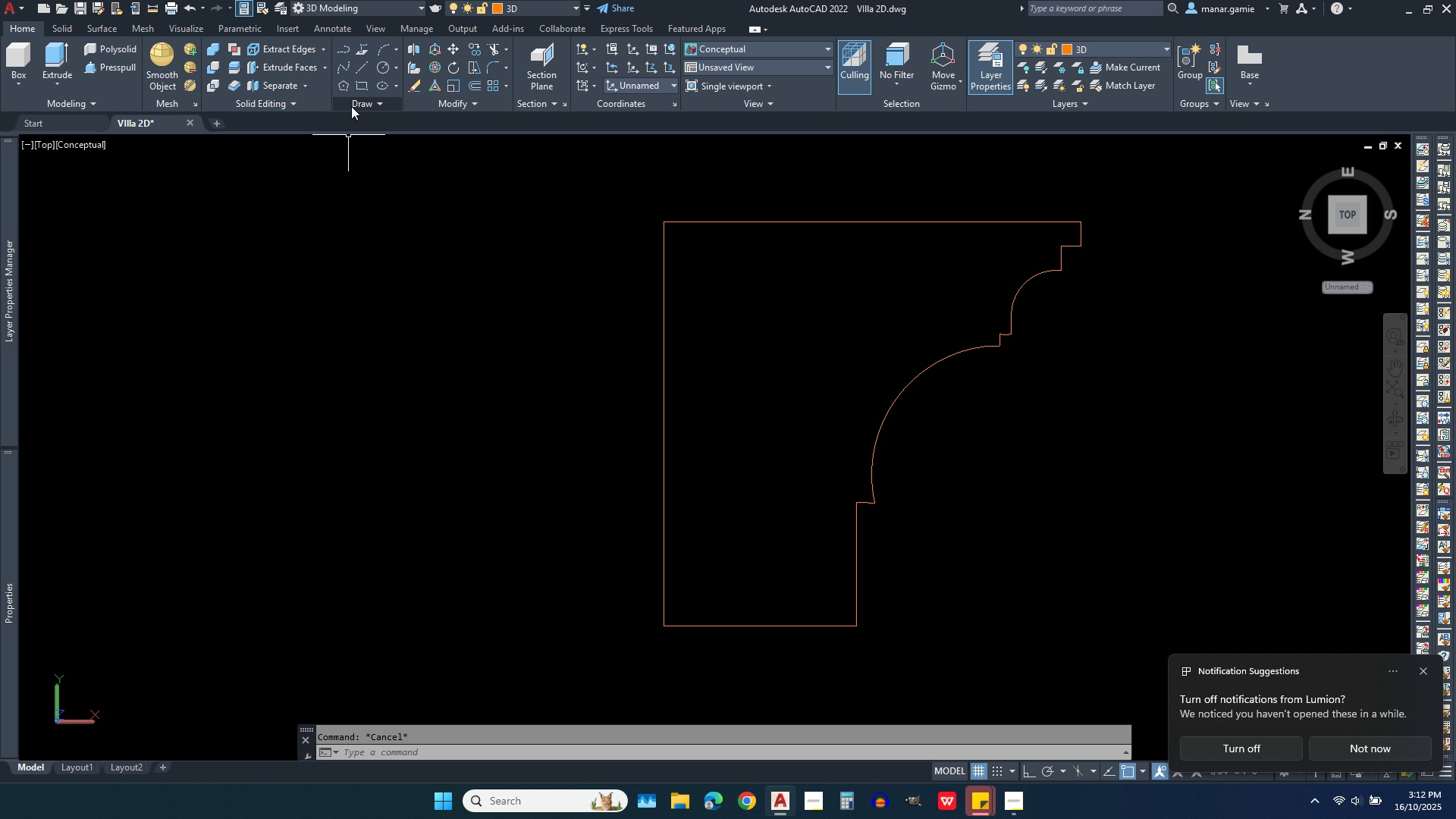 
left_click([369, 104])
 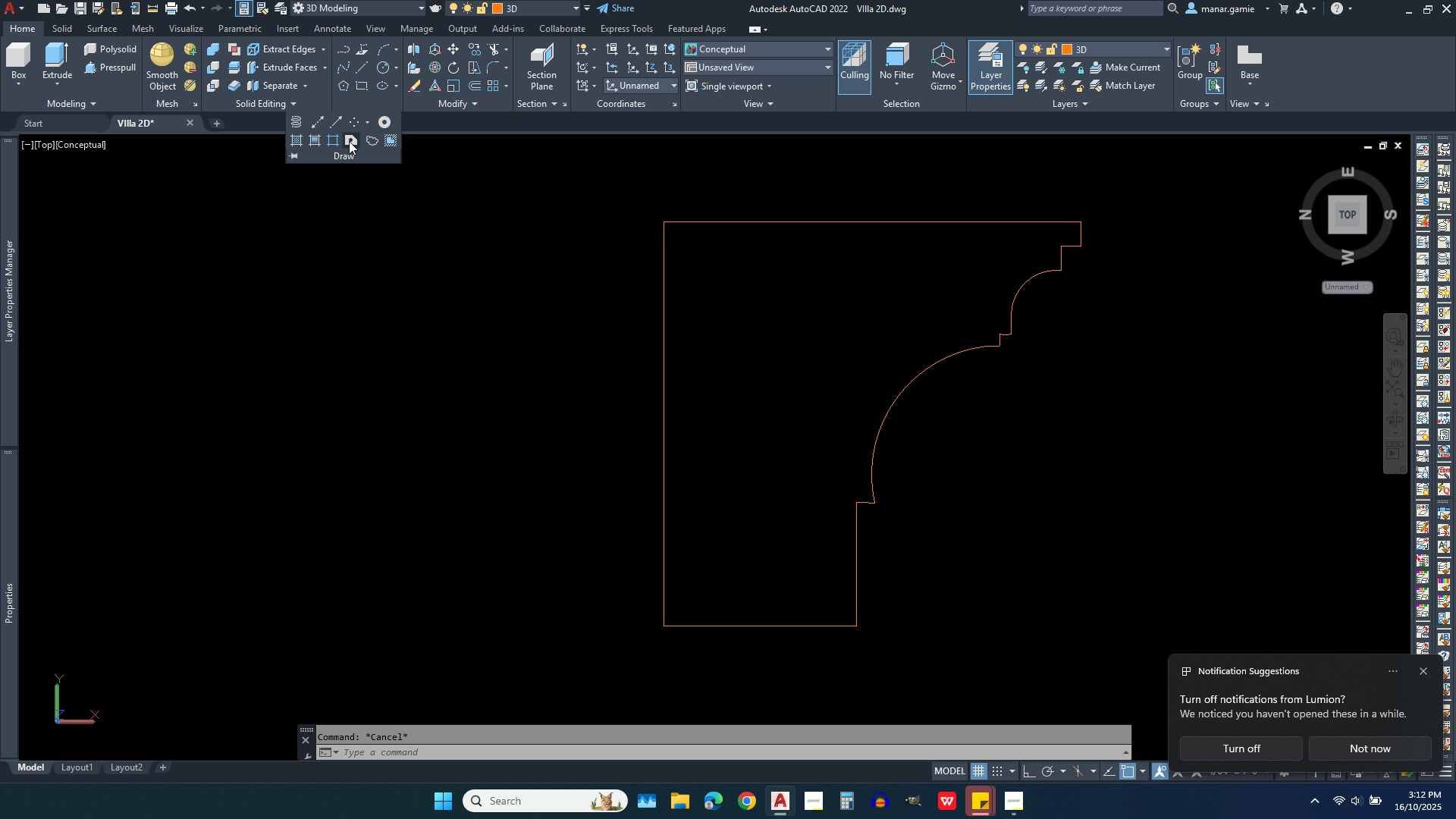 
left_click([349, 138])
 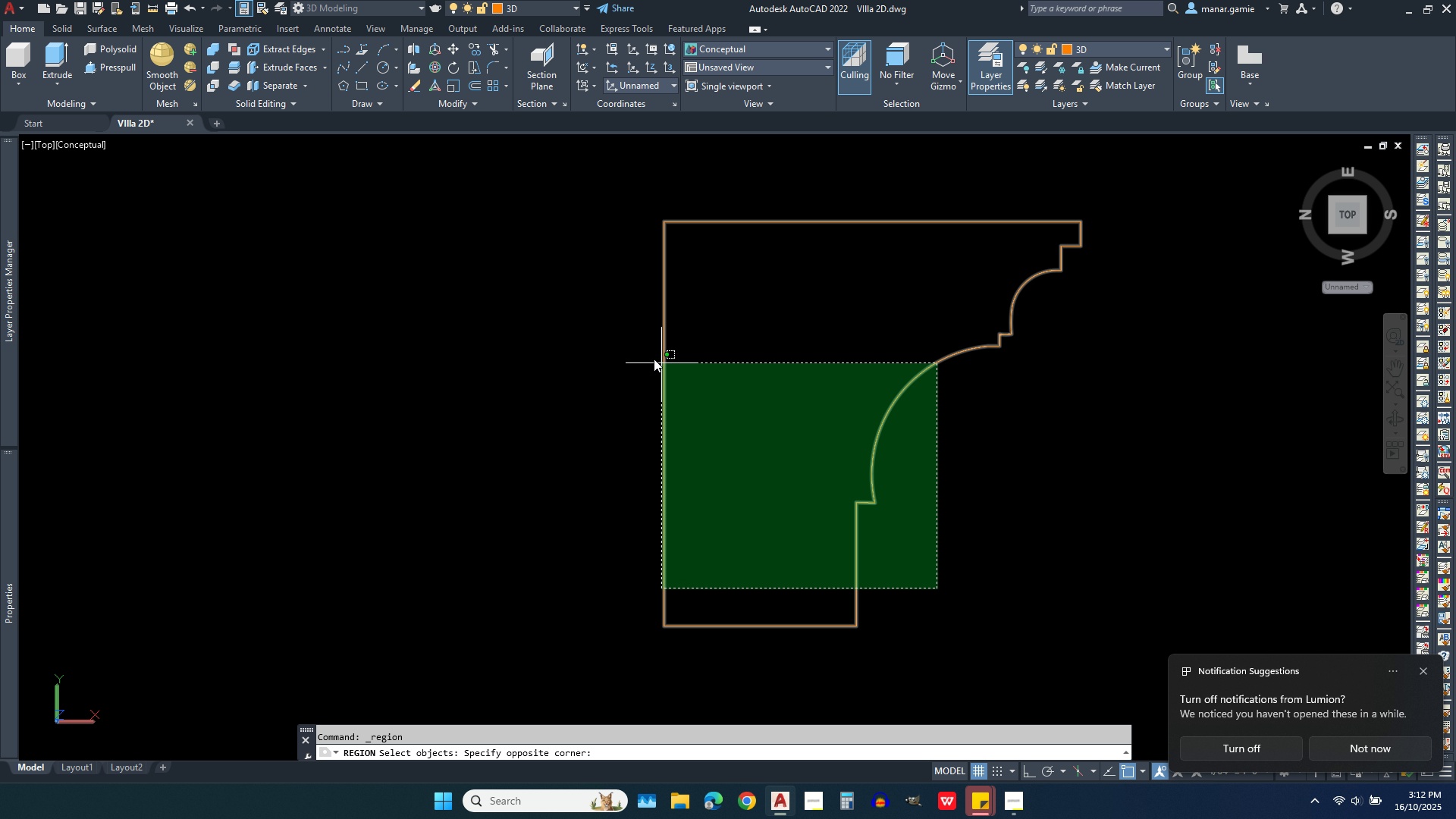 
left_click([601, 295])
 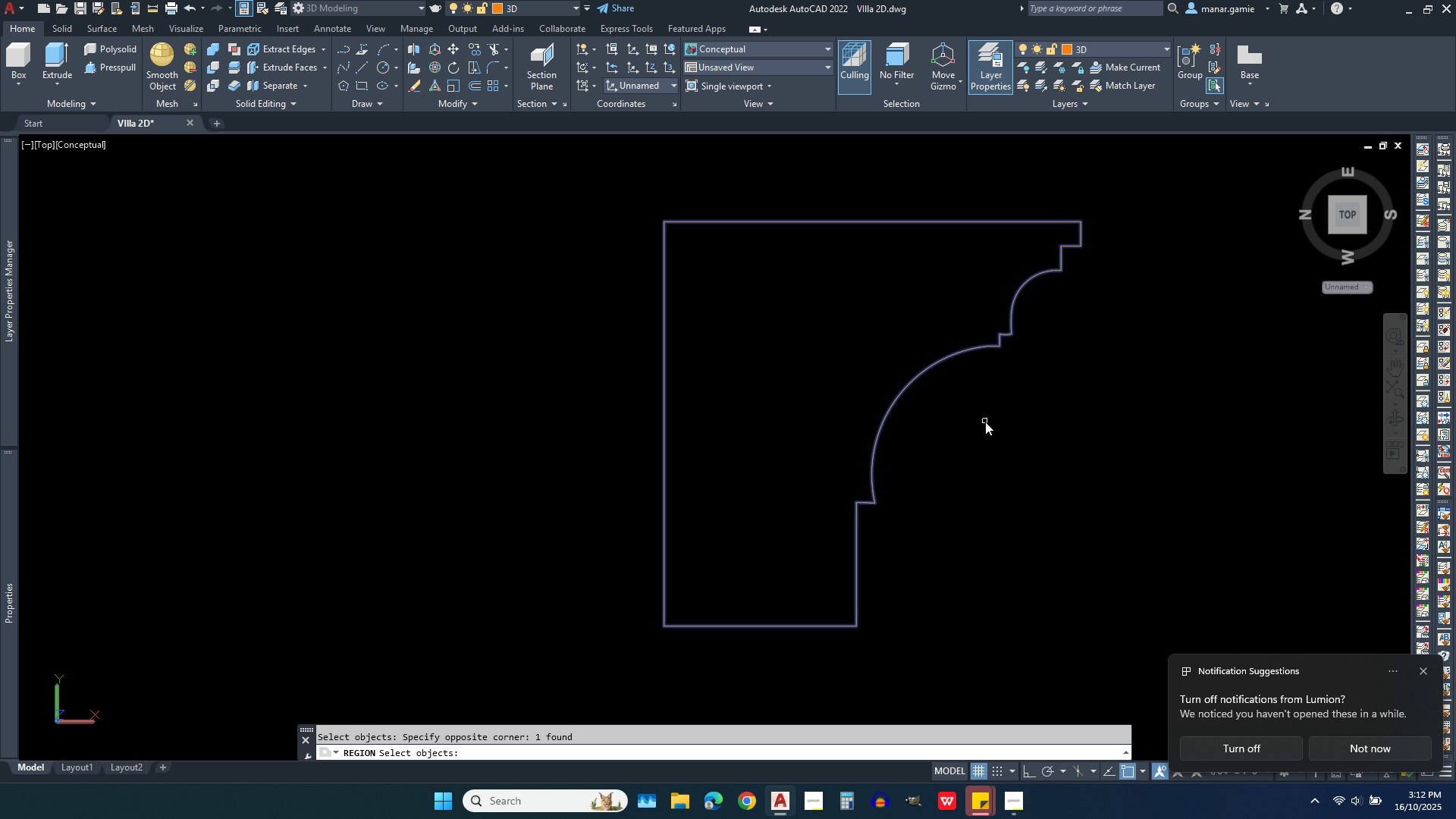 
right_click([985, 422])
 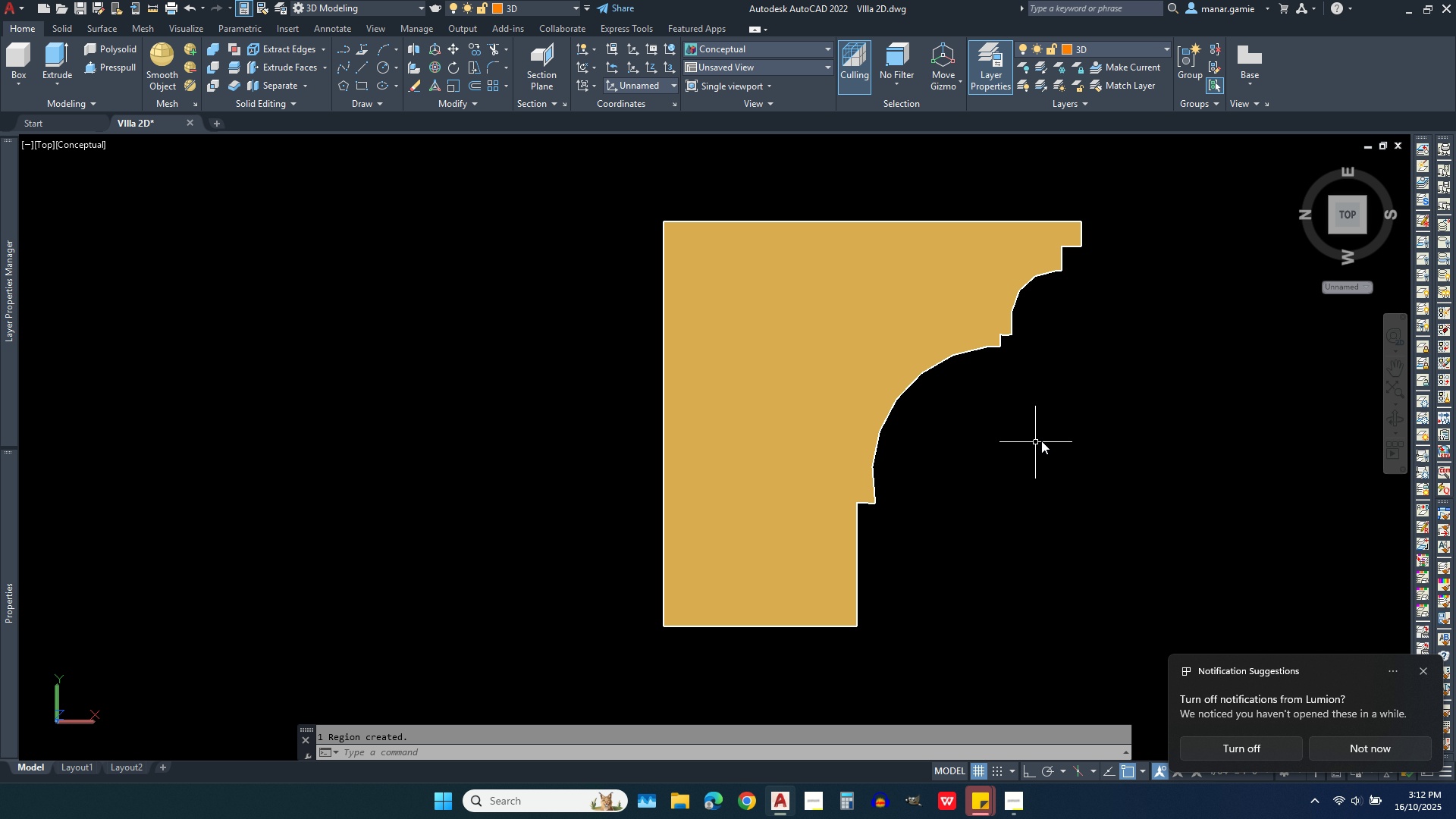 
scroll: coordinate [1171, 501], scroll_direction: down, amount: 4.0
 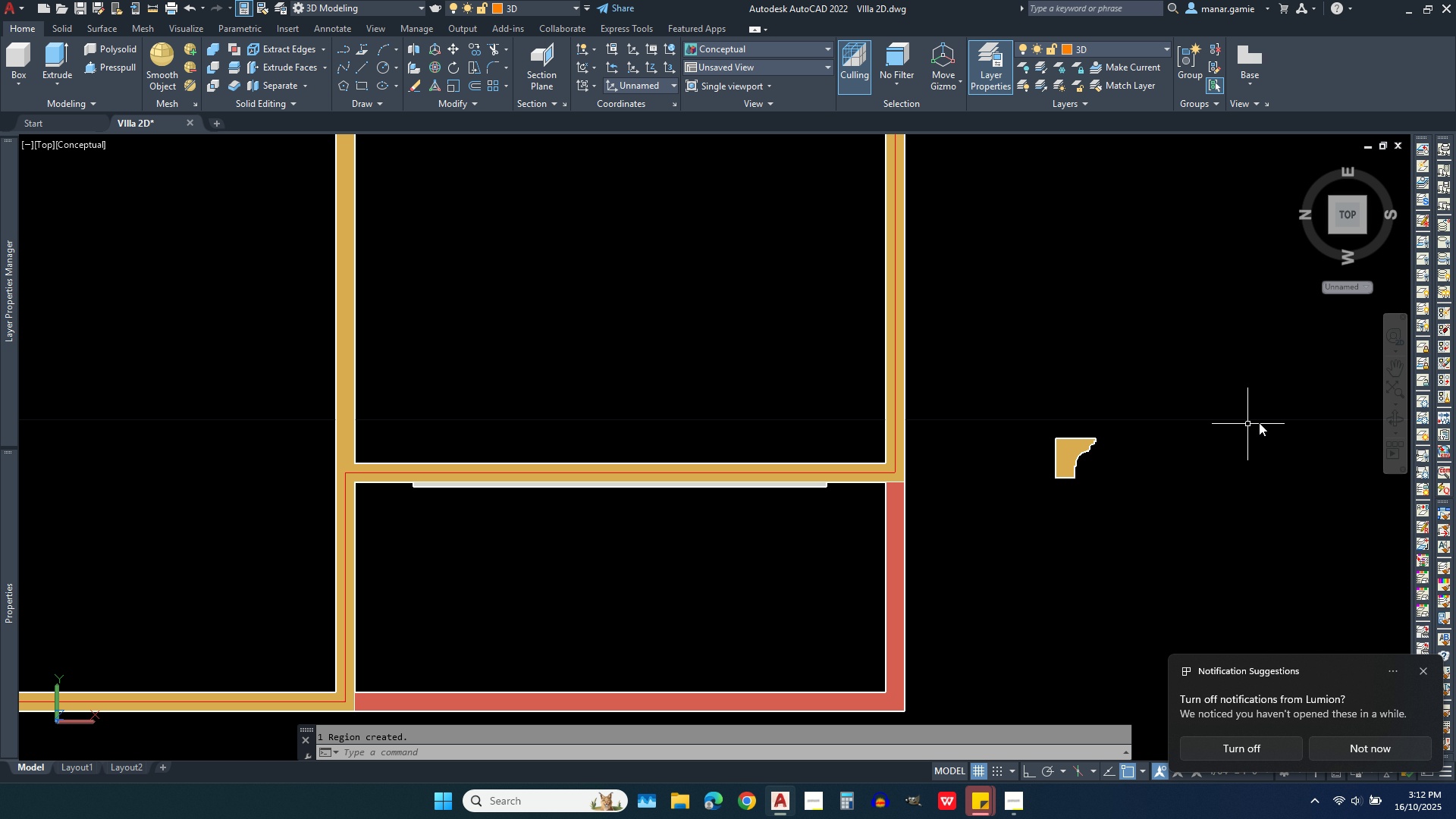 
wait(5.95)
 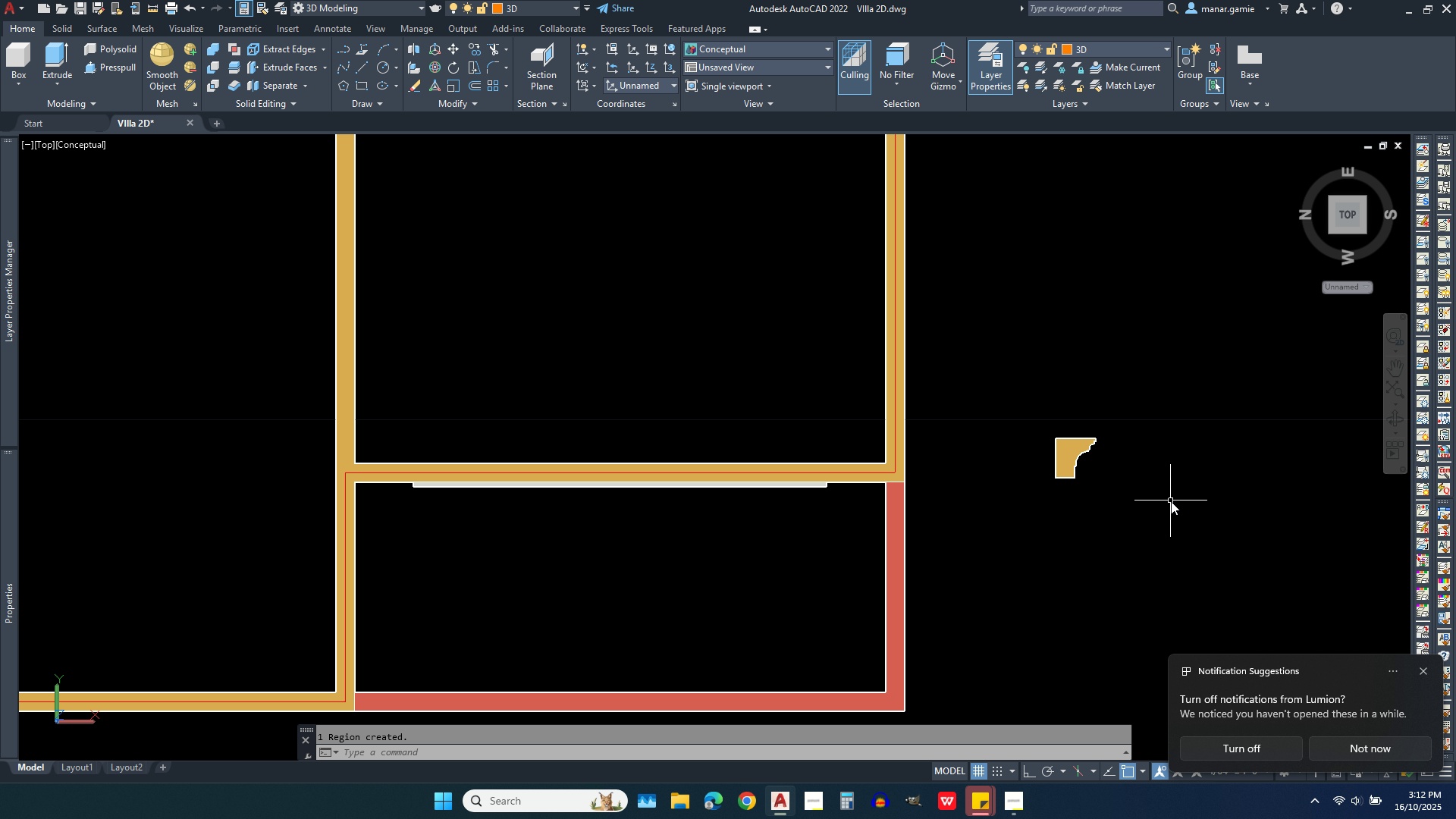 
left_click([1397, 425])
 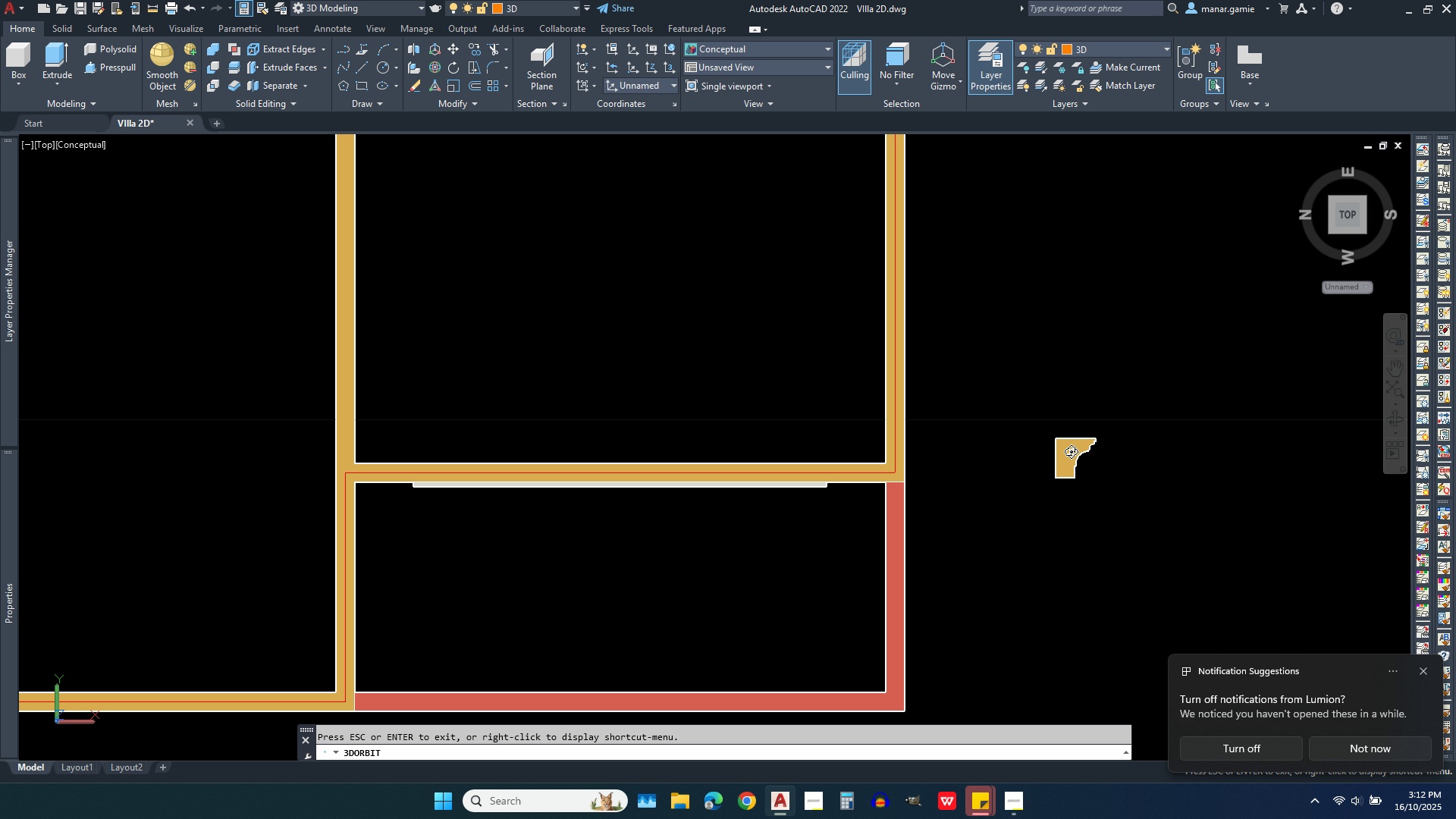 
left_click_drag(start_coordinate=[1097, 470], to_coordinate=[1055, 449])
 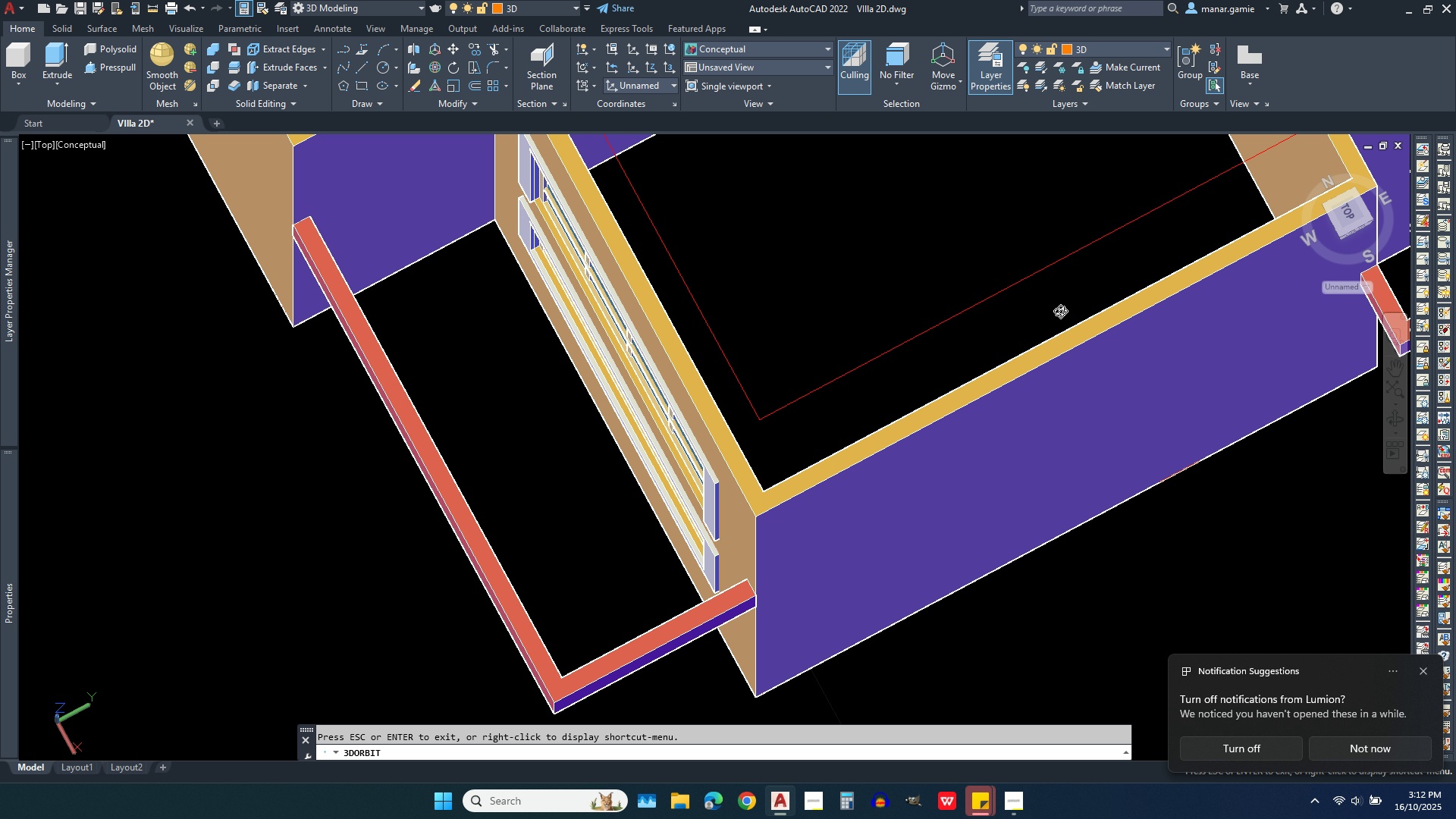 
scroll: coordinate [1041, 478], scroll_direction: down, amount: 14.0
 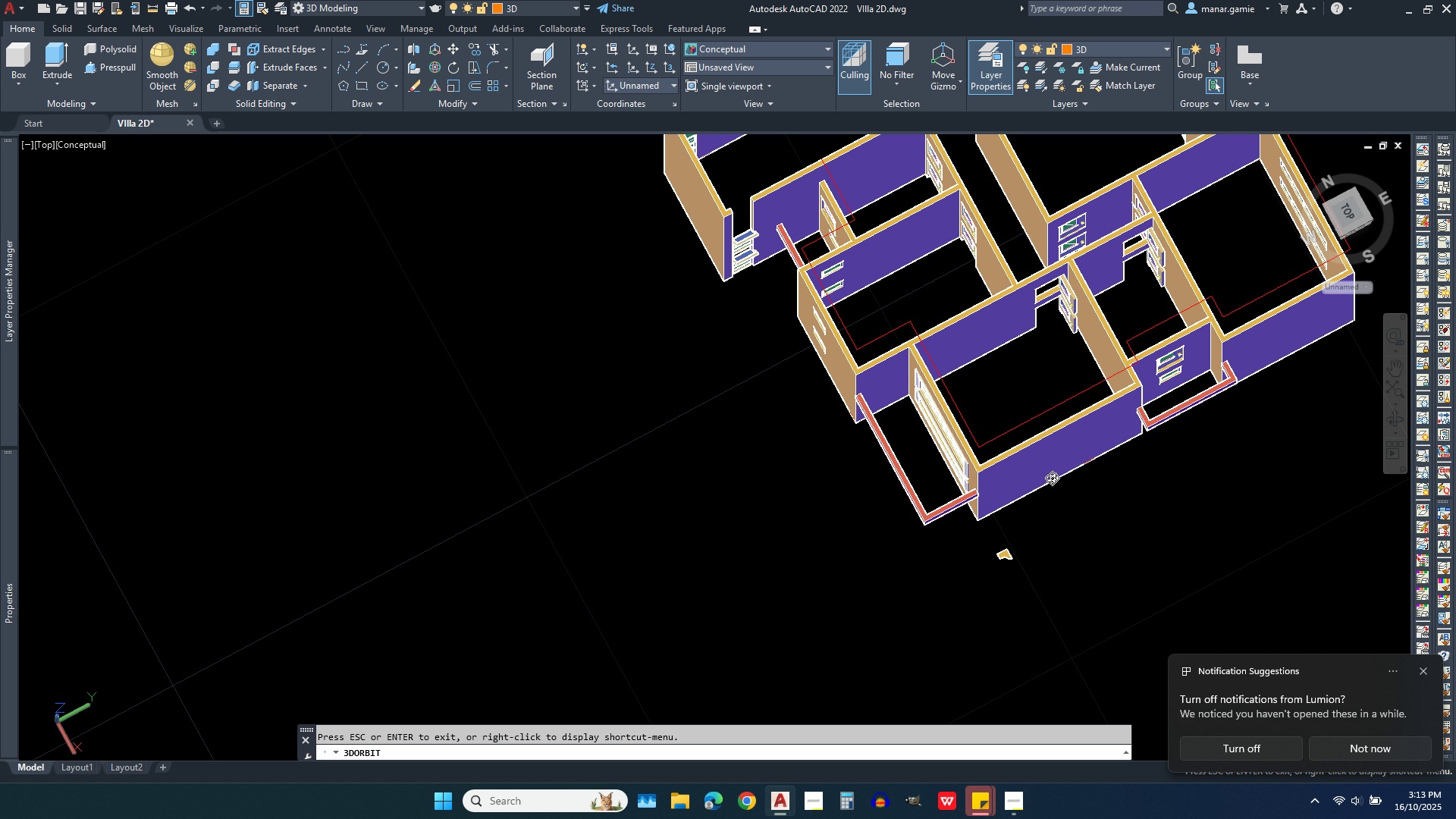 
key(Escape)
 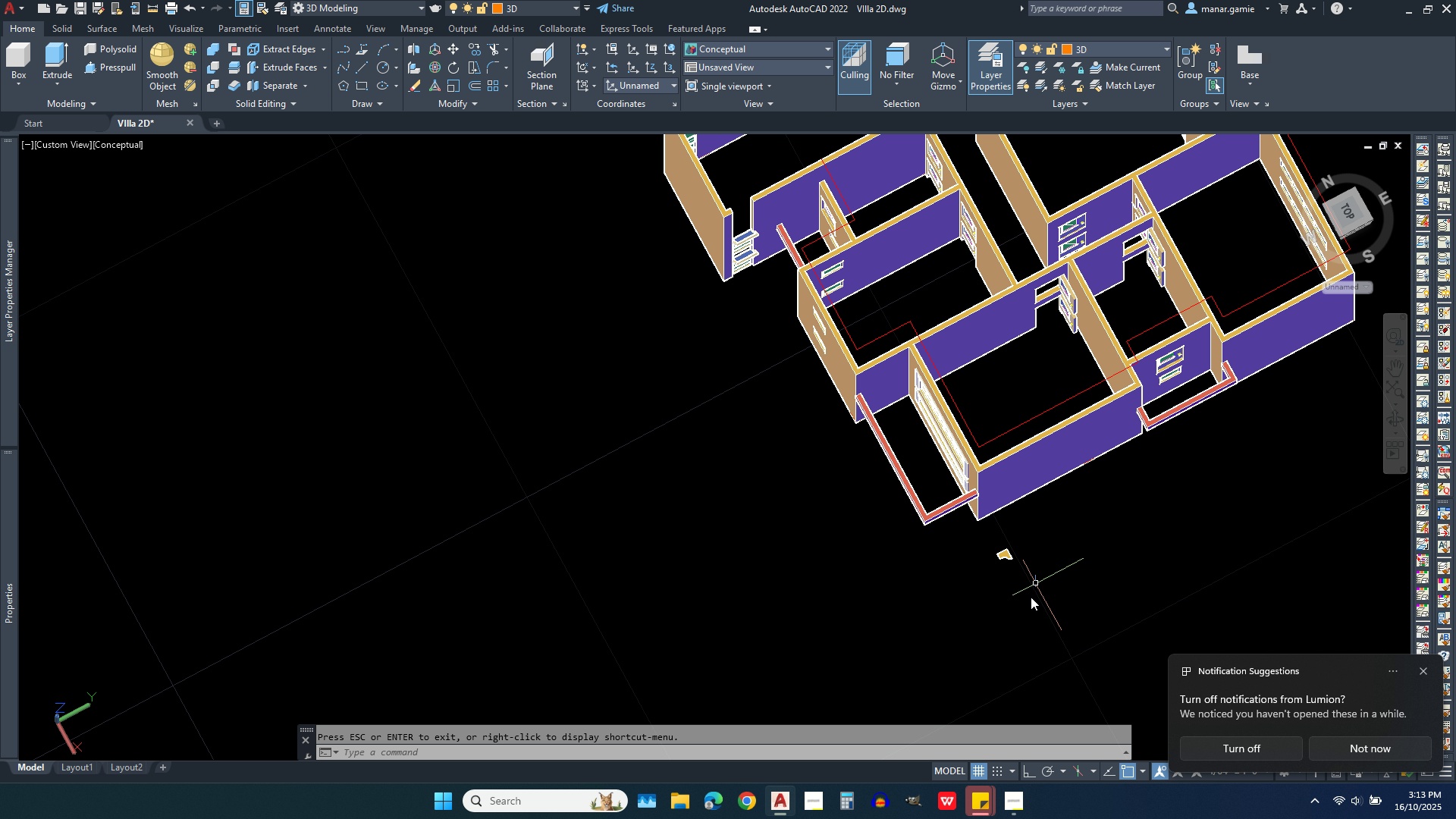 
scroll: coordinate [1028, 602], scroll_direction: up, amount: 4.0
 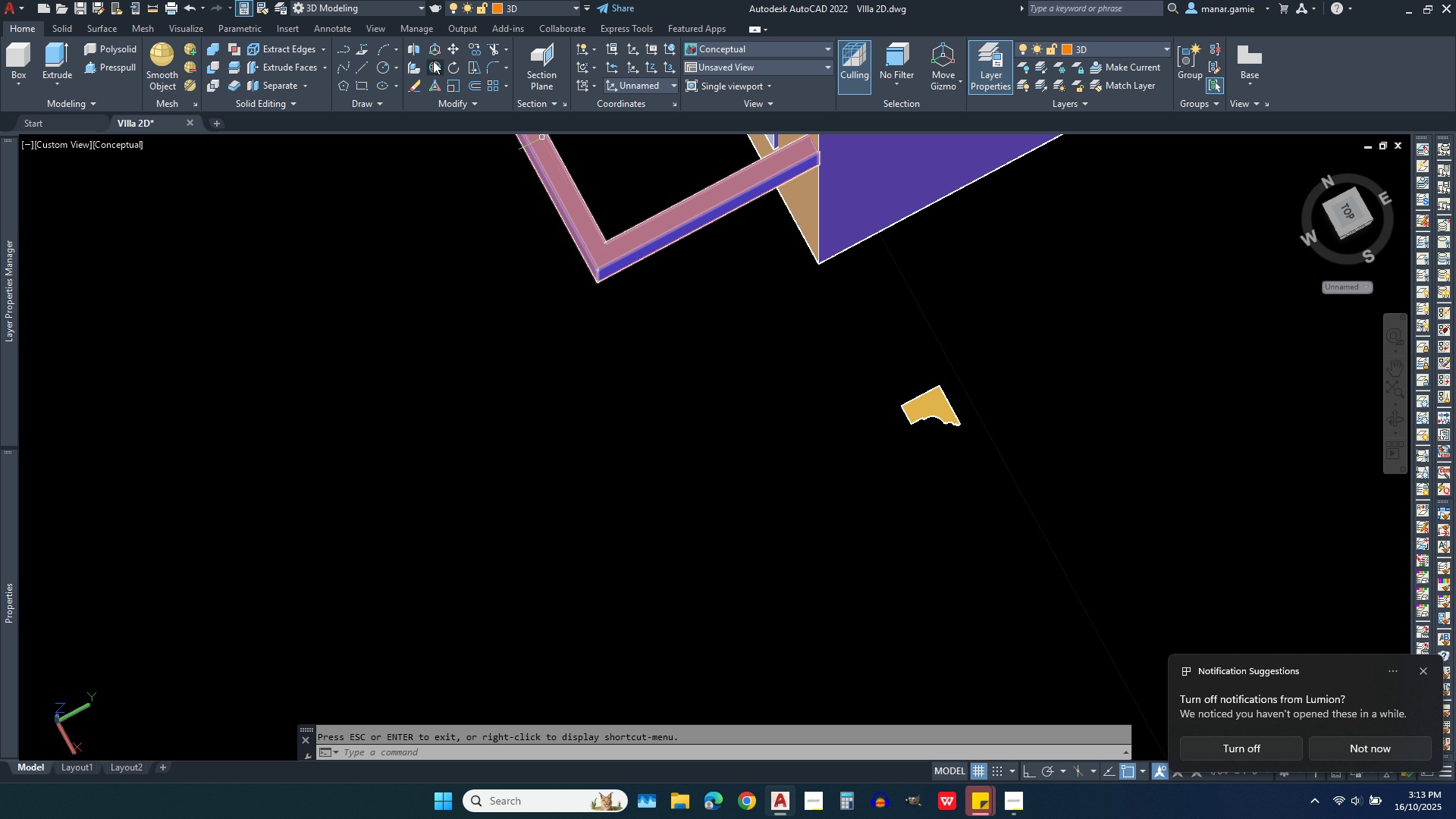 
left_click([433, 69])
 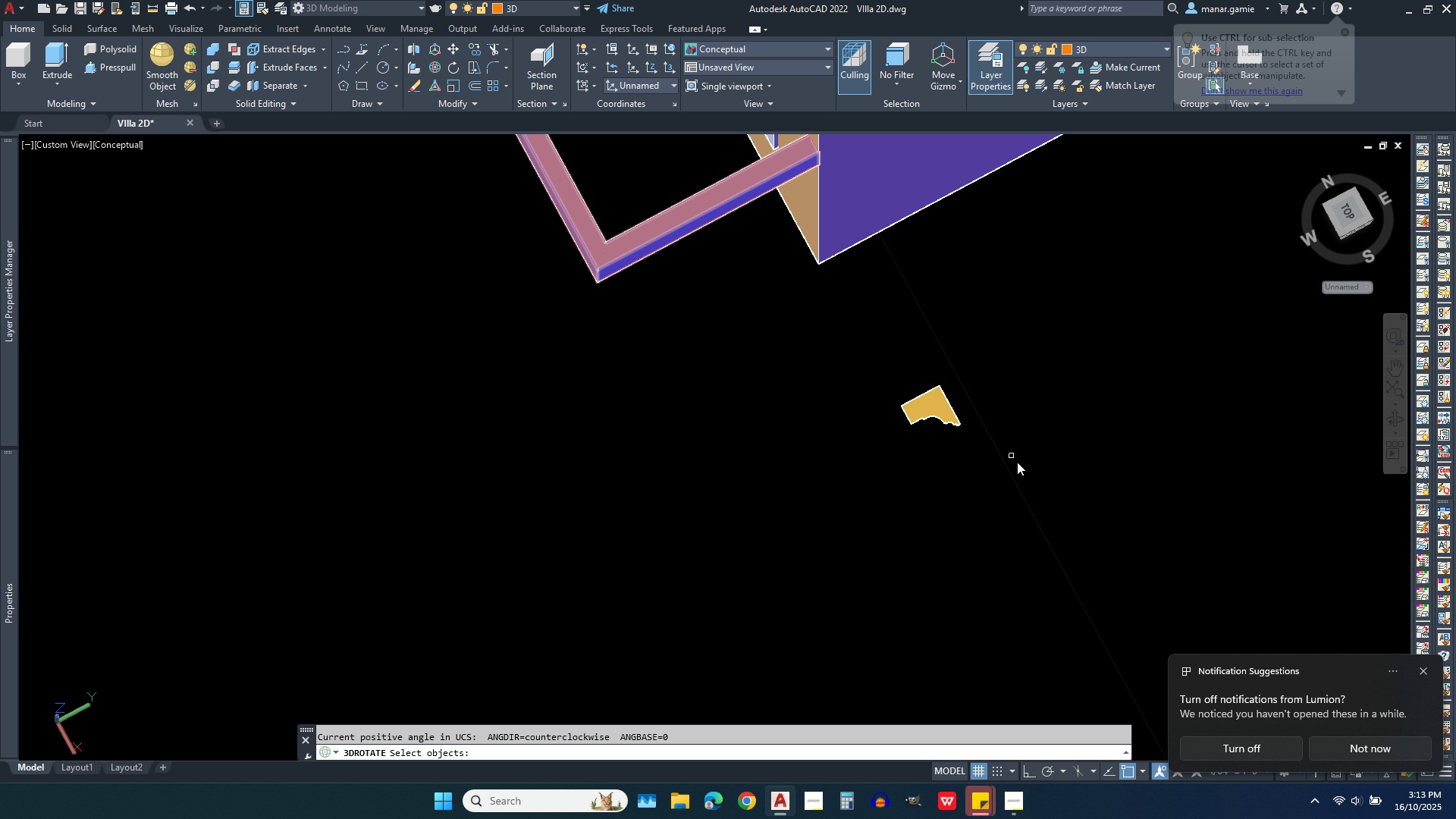 
left_click_drag(start_coordinate=[1020, 462], to_coordinate=[1002, 454])
 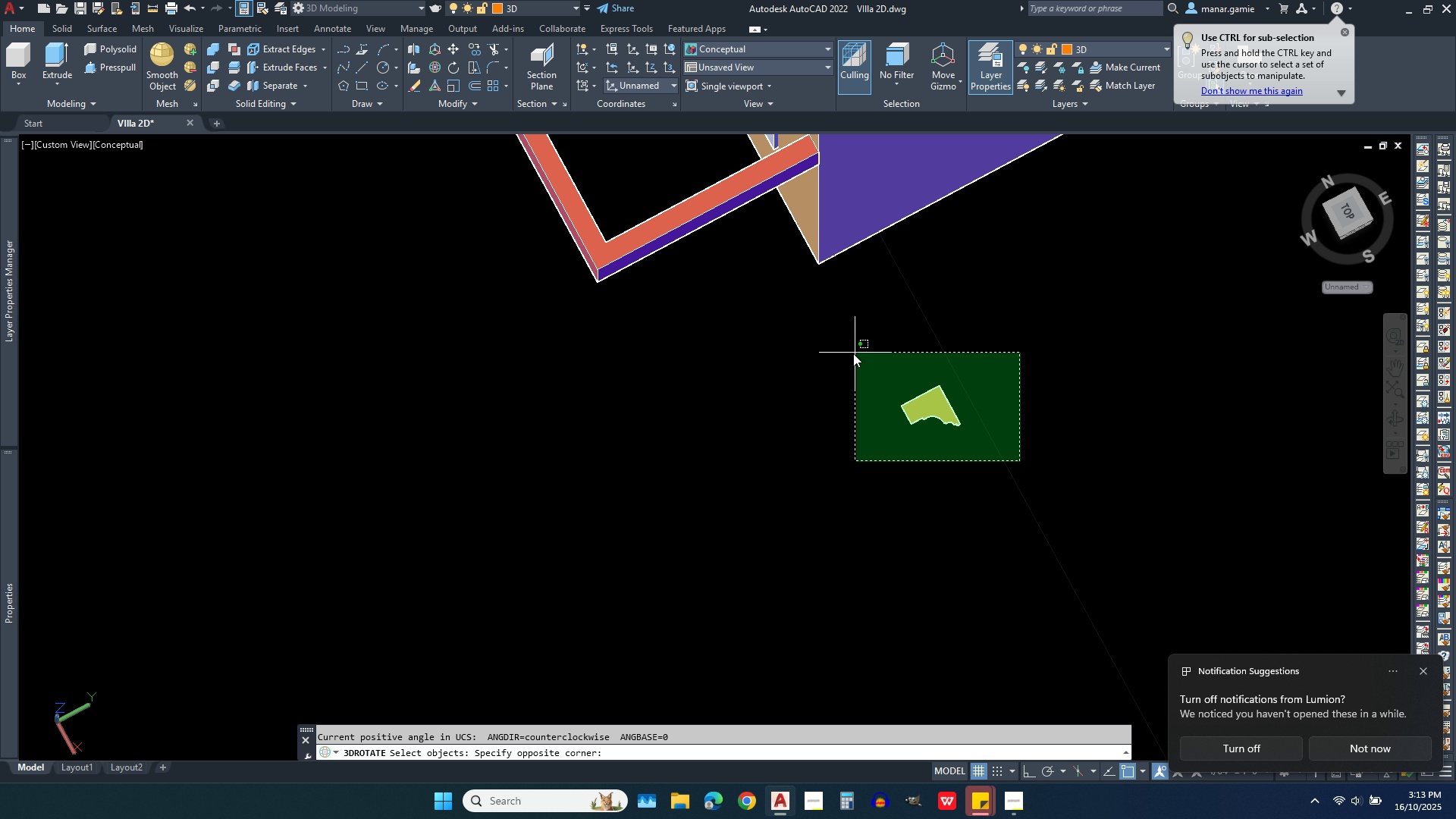 
double_click([853, 353])
 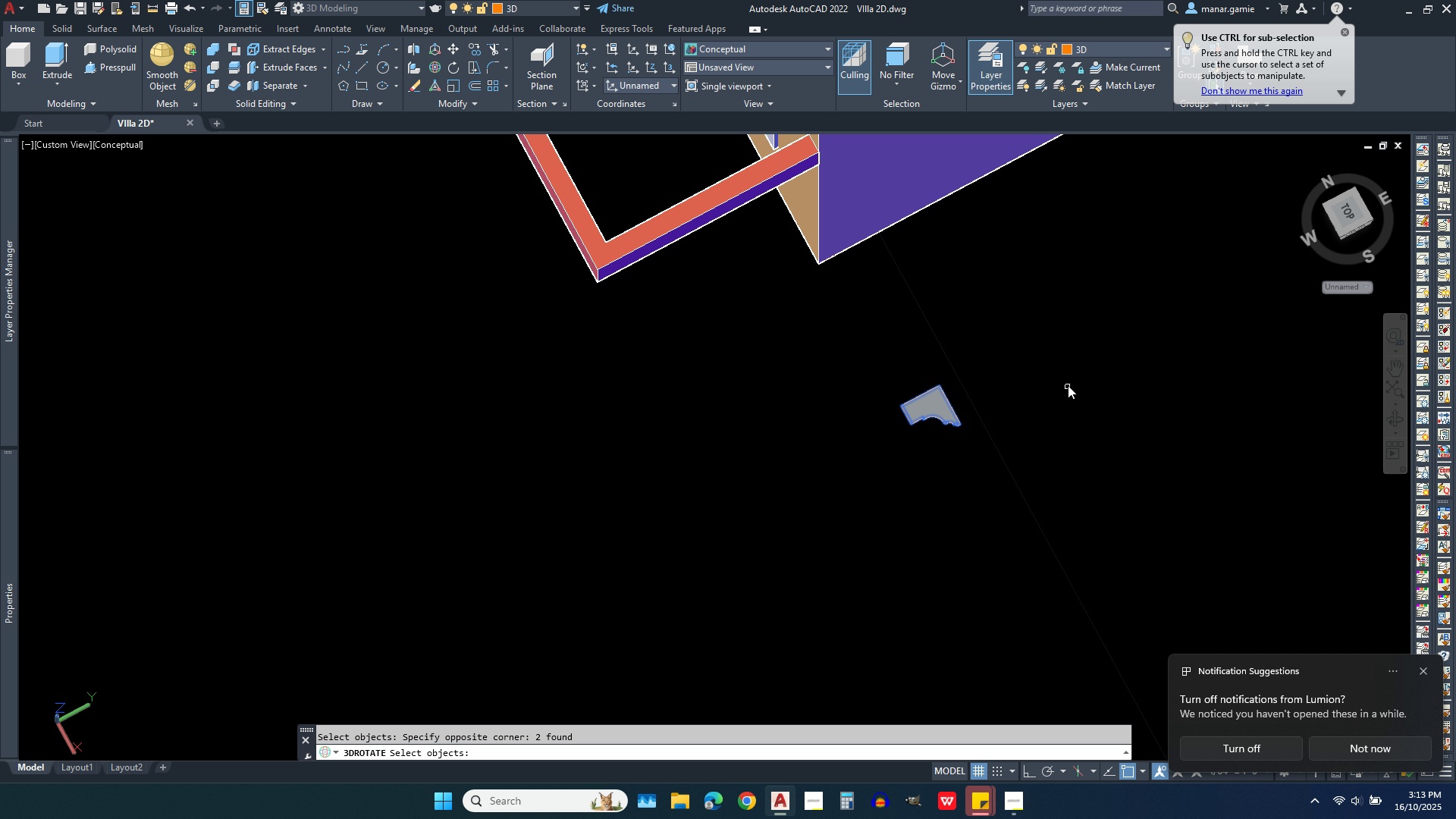 
right_click([1065, 385])
 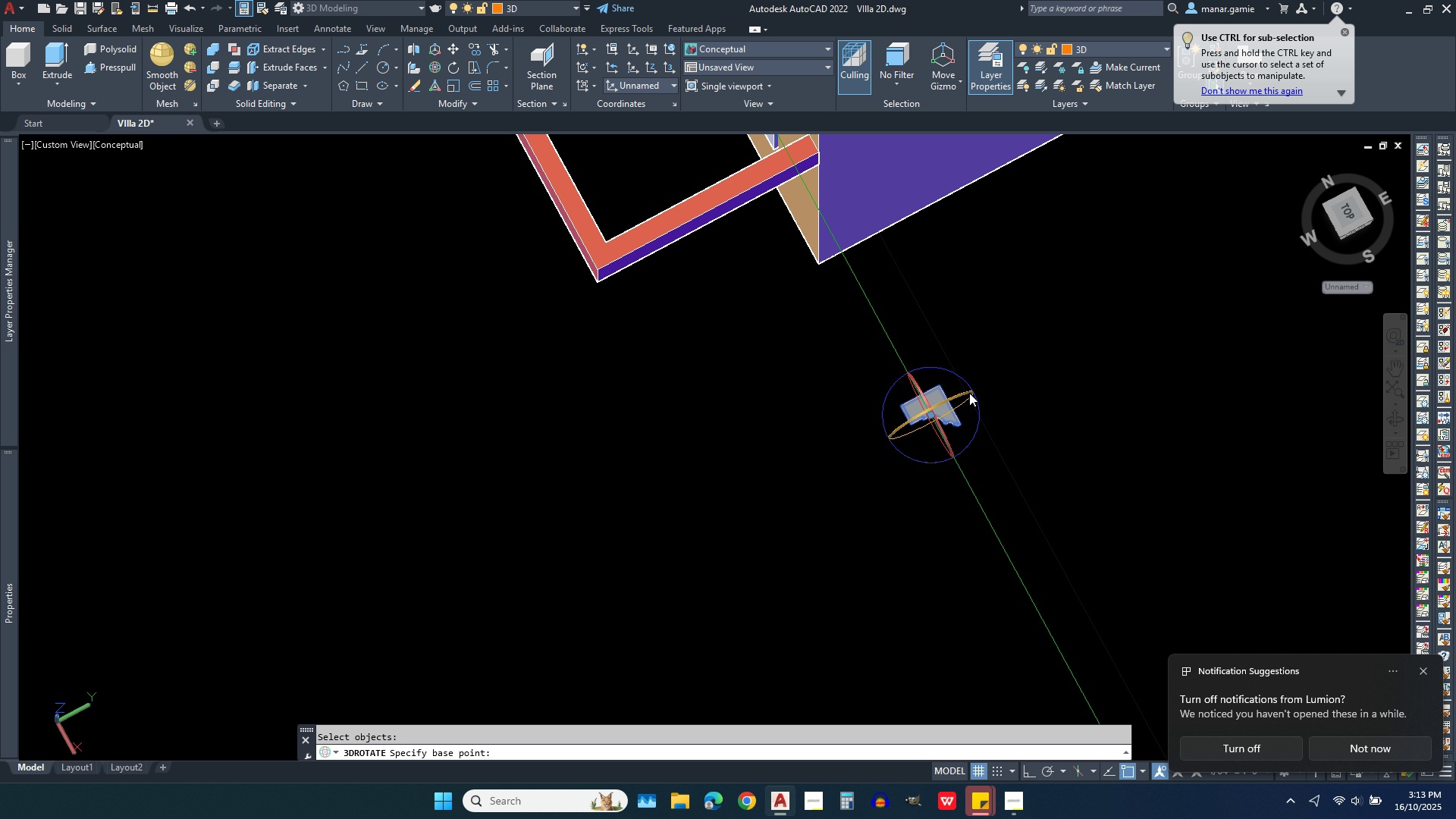 
left_click([969, 393])
 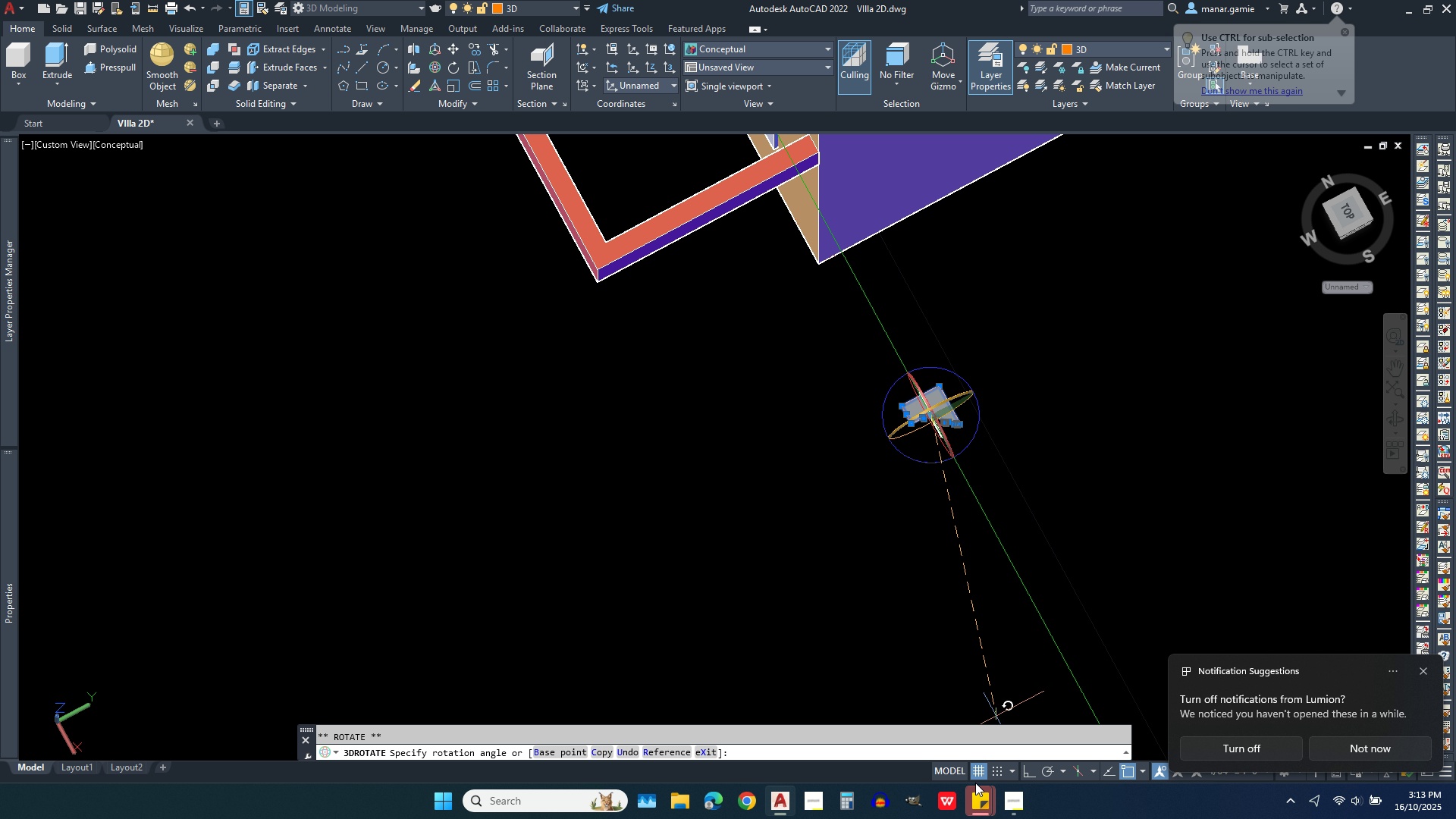 
left_click([1031, 775])
 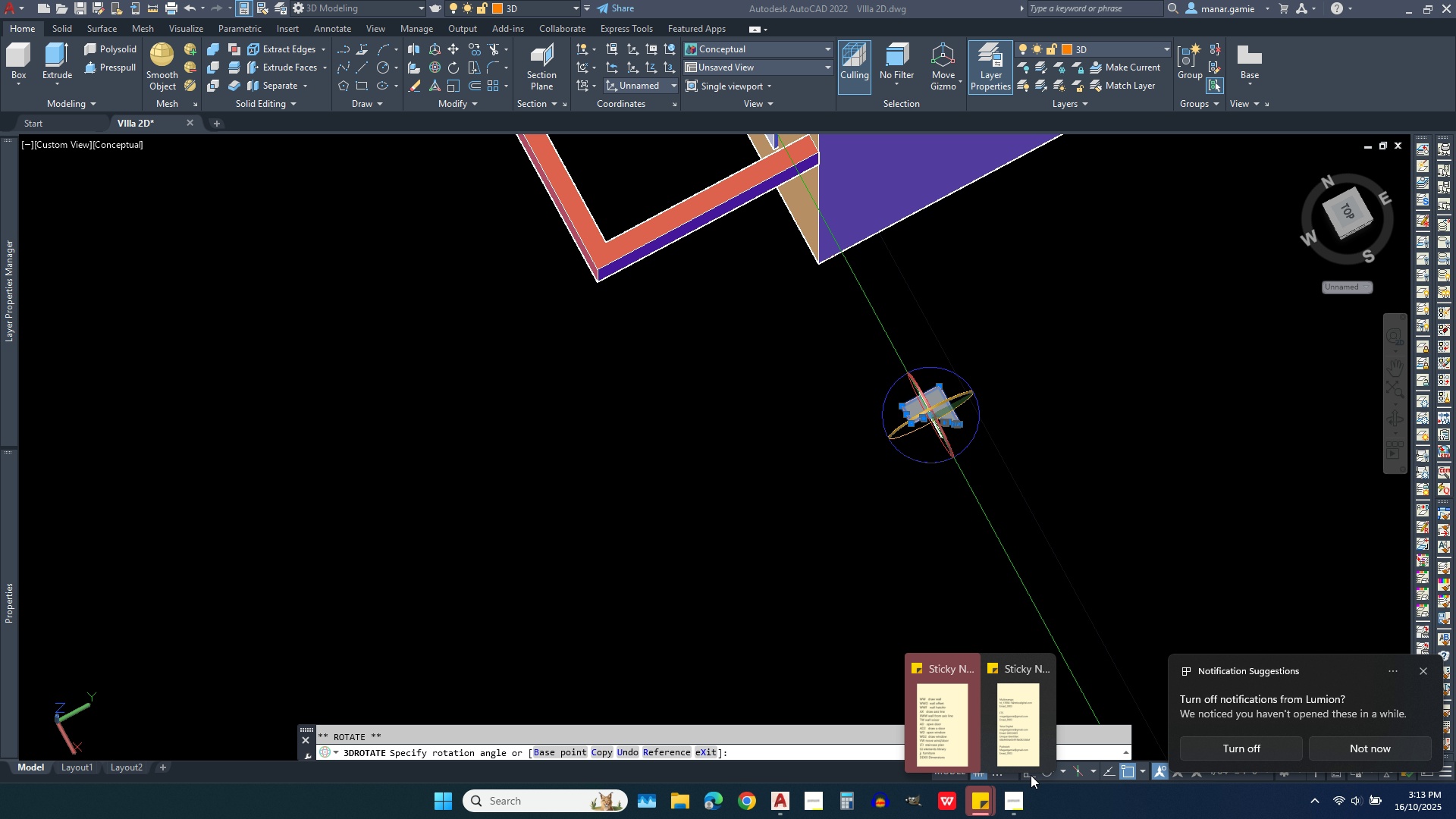 
left_click([1028, 775])
 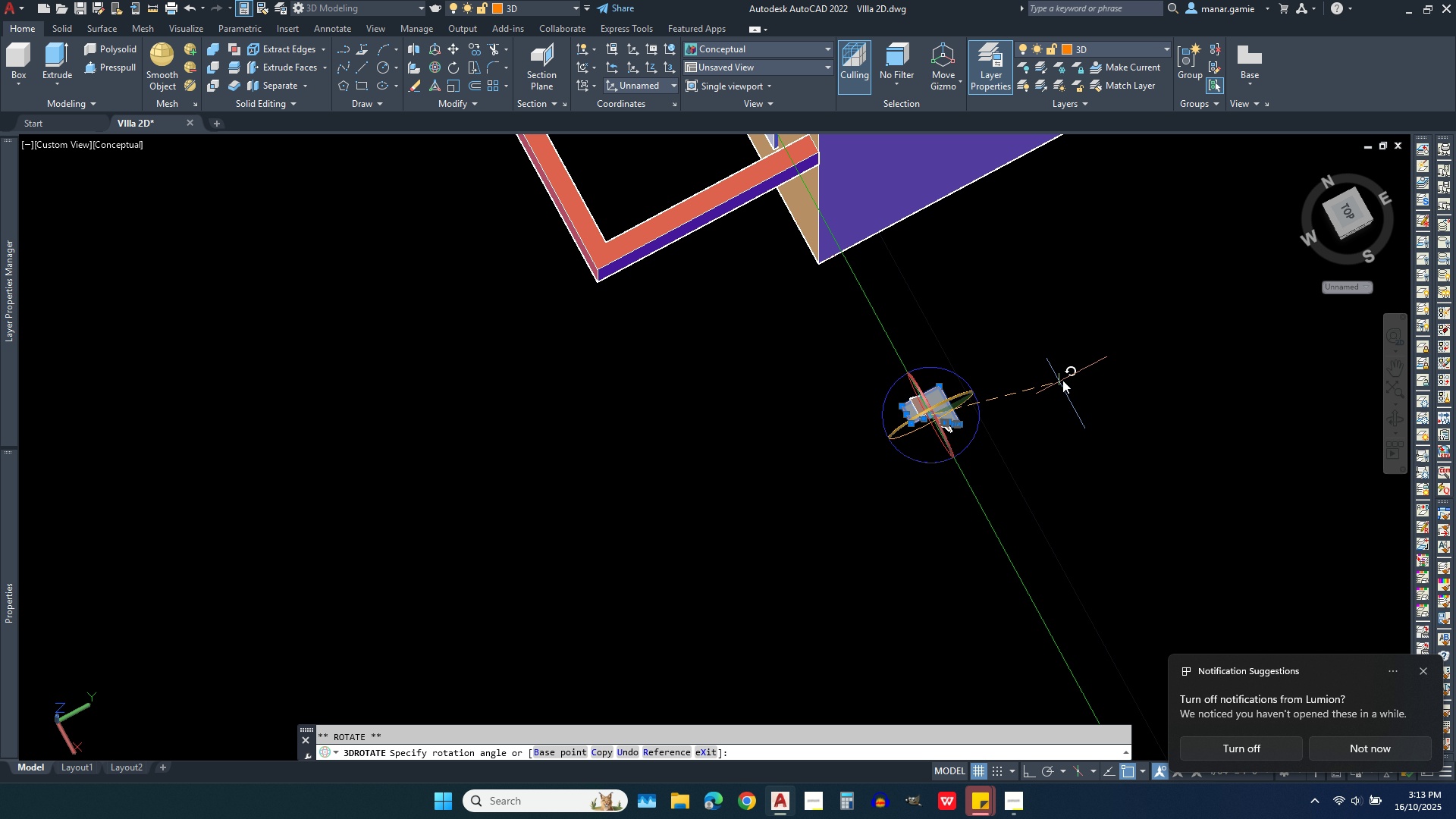 
hold_key(key=ShiftLeft, duration=0.9)
 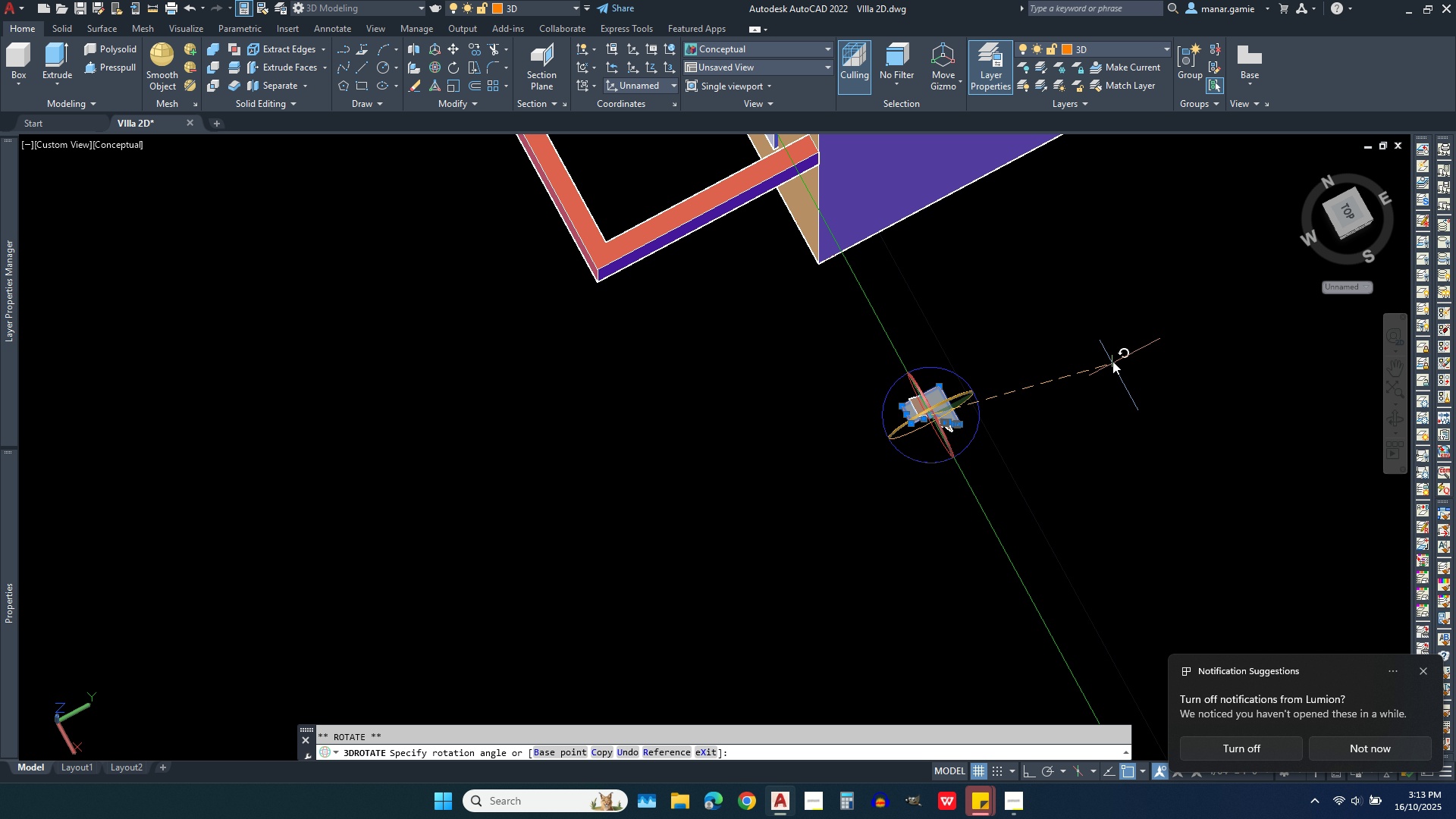 
hold_key(key=ShiftLeft, duration=0.77)
 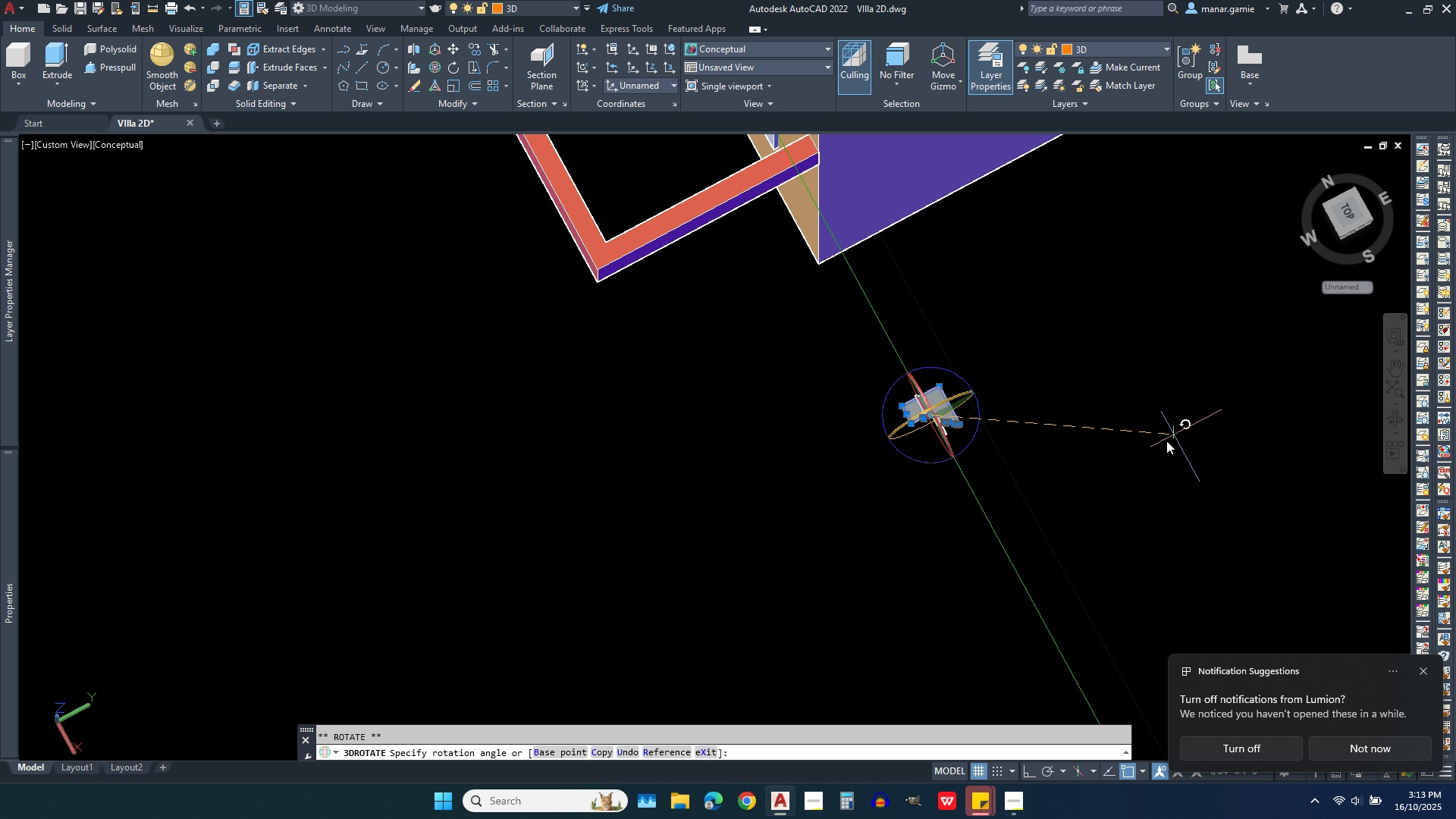 
hold_key(key=ShiftLeft, duration=0.81)
 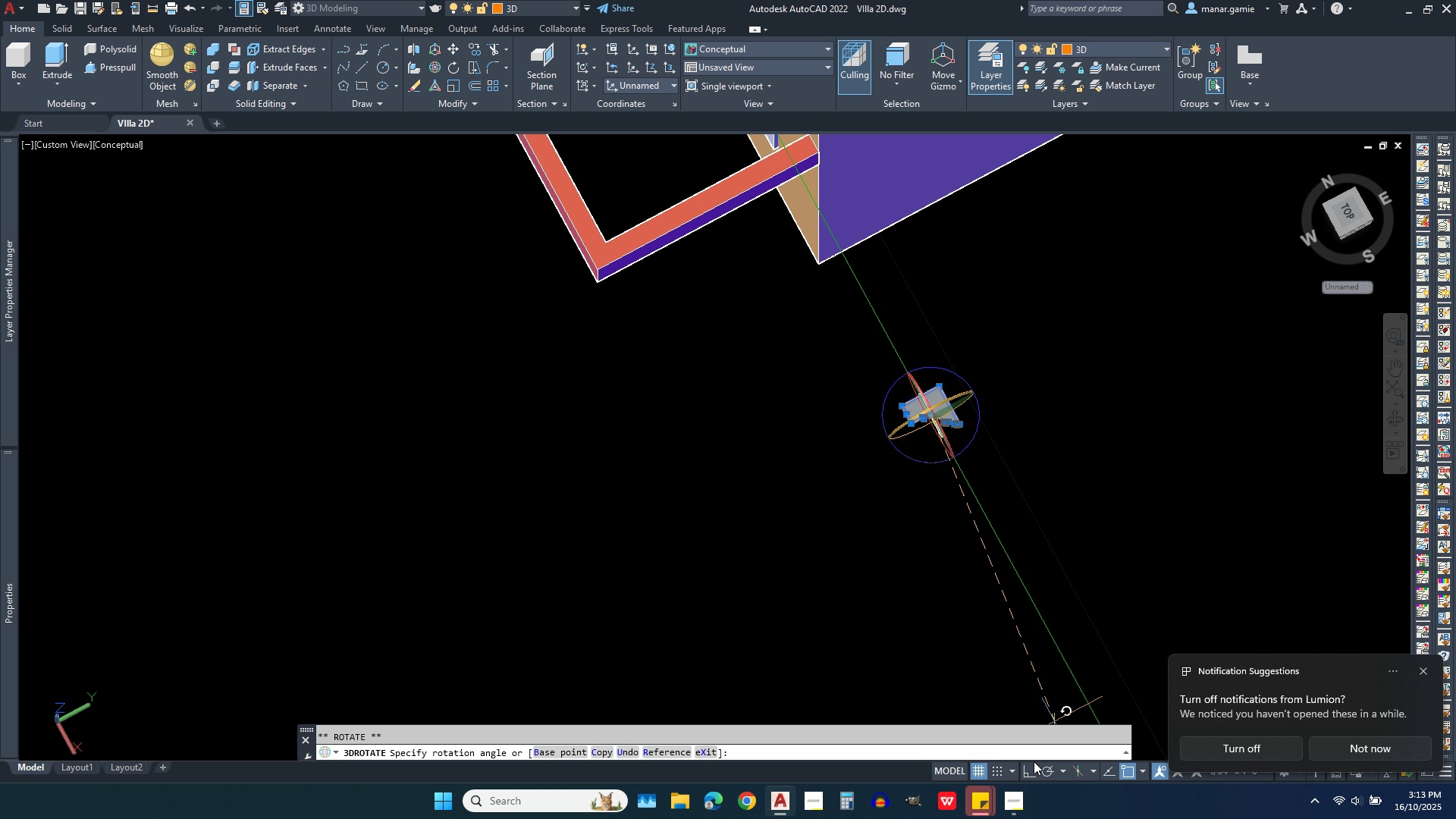 
left_click([1031, 772])
 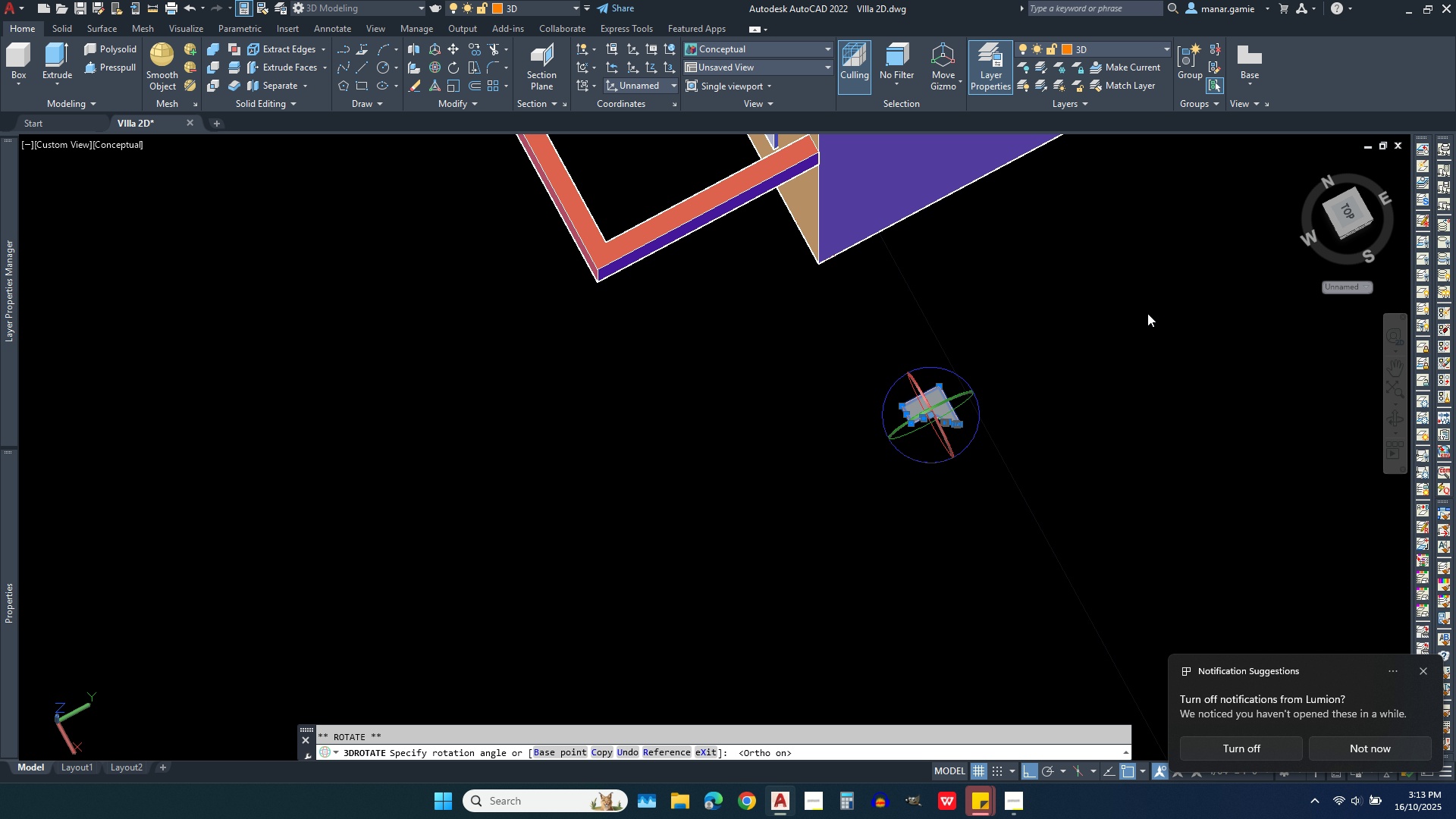 
left_click([1147, 313])
 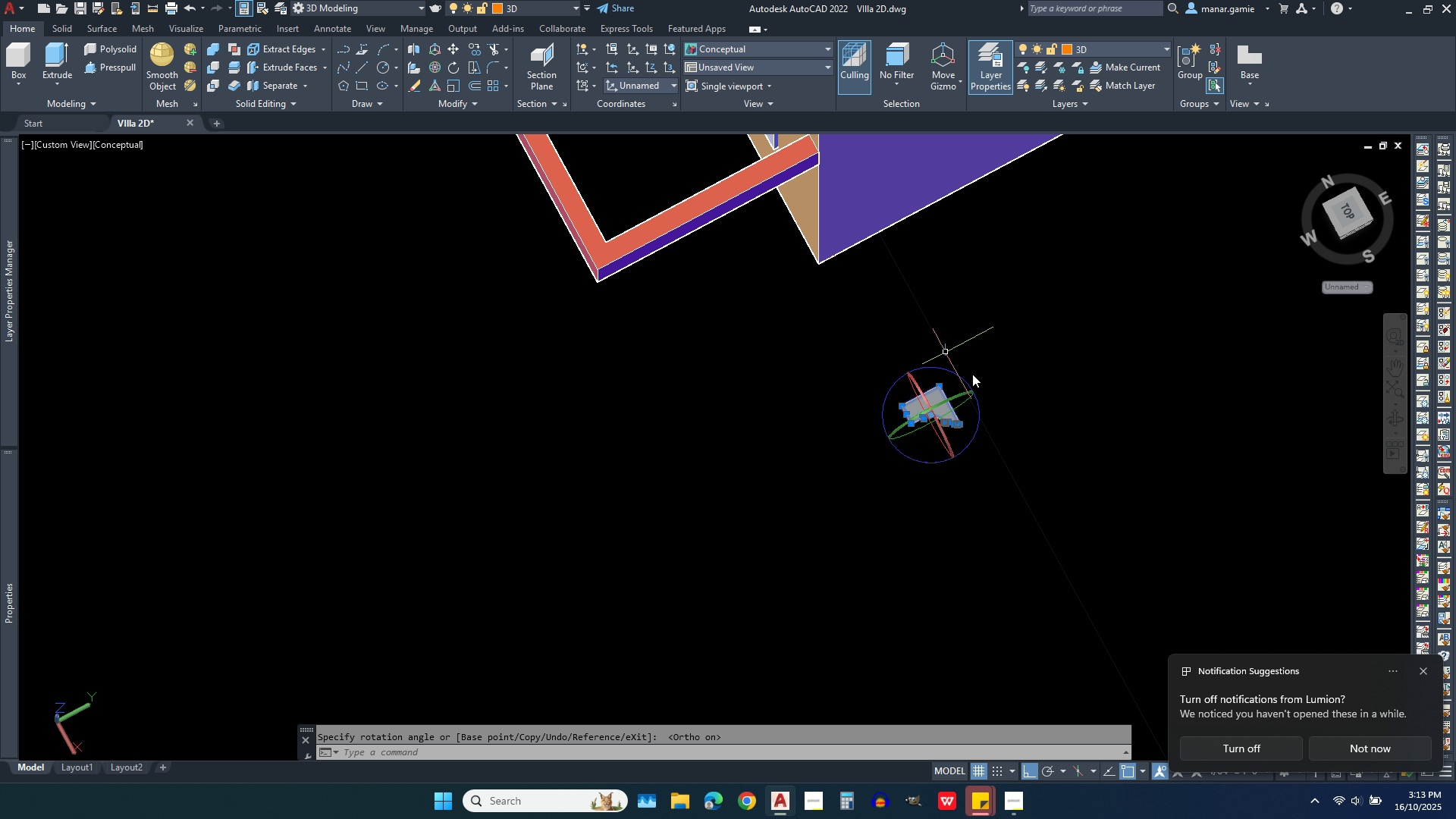 
scroll: coordinate [993, 414], scroll_direction: up, amount: 2.0
 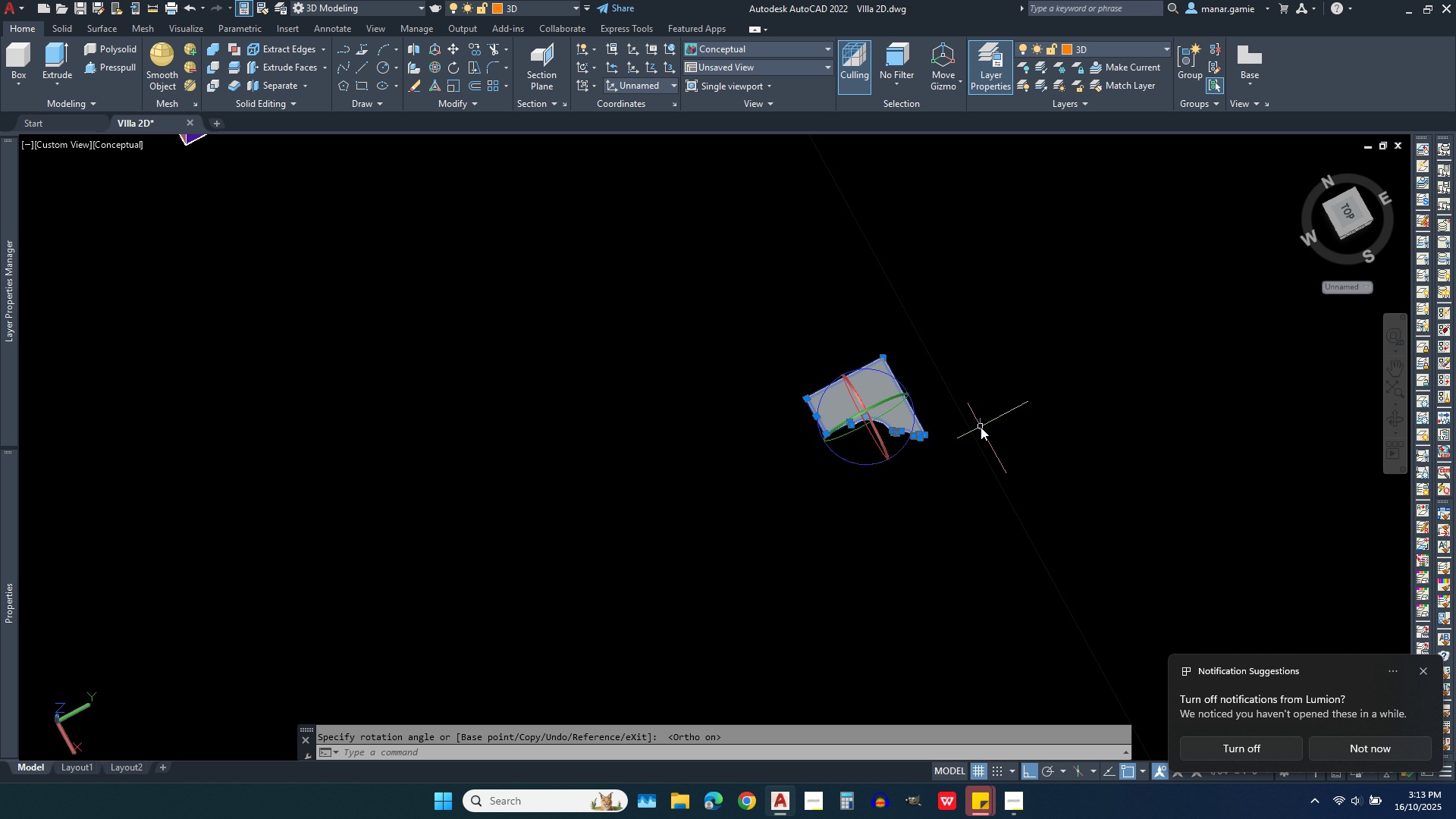 
key(Escape)
 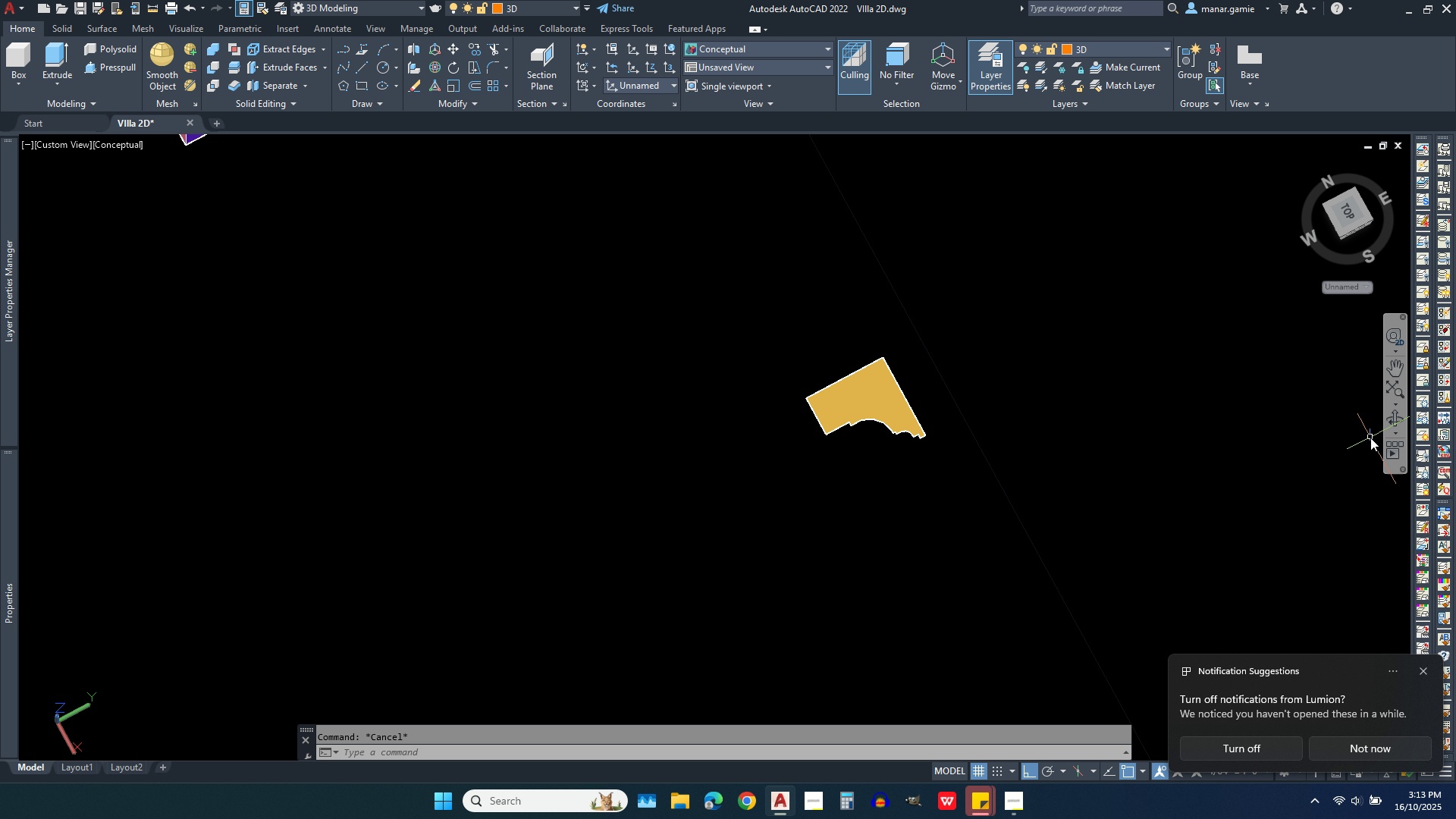 
left_click([1394, 414])
 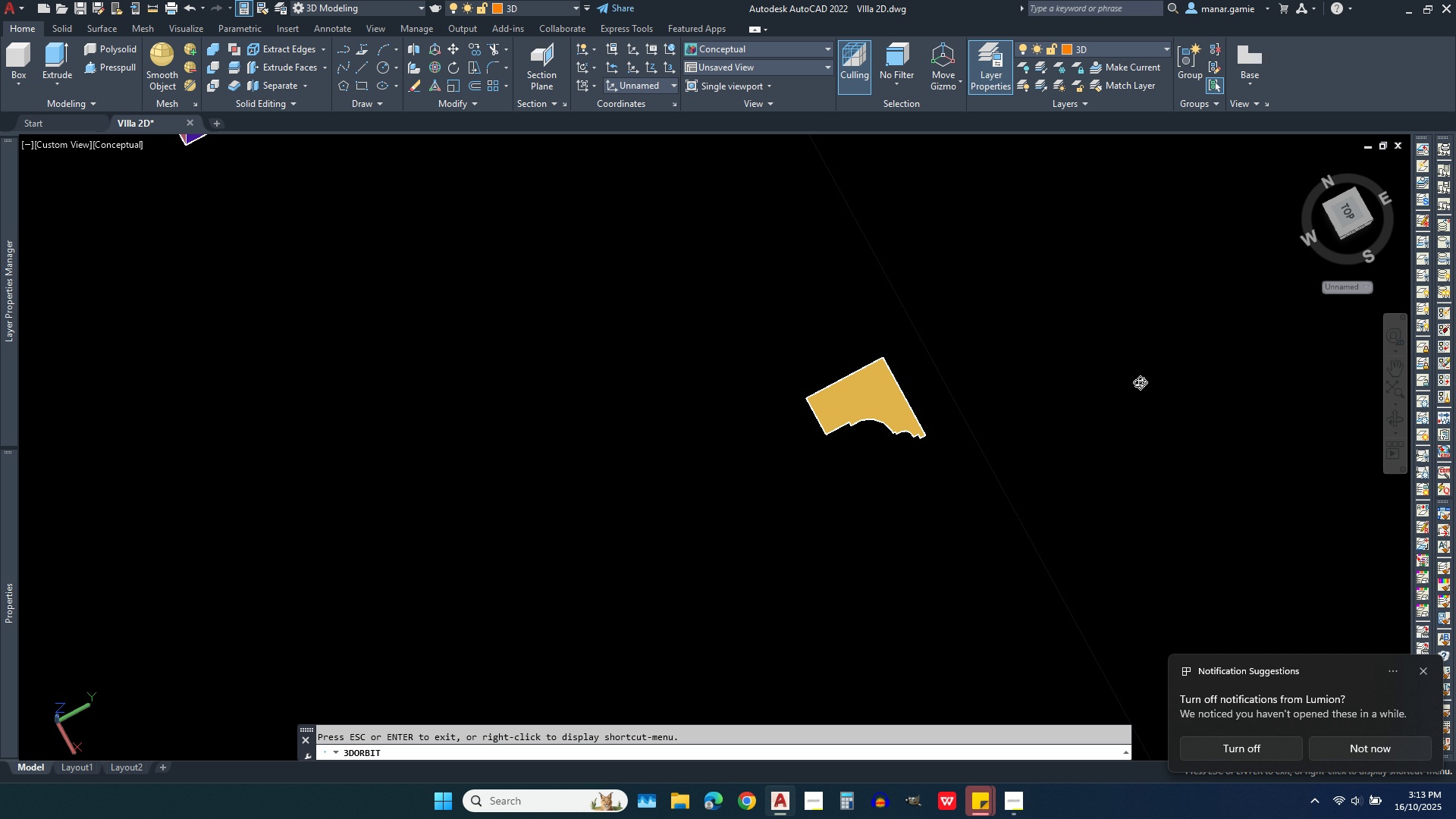 
left_click_drag(start_coordinate=[1140, 380], to_coordinate=[1131, 223])
 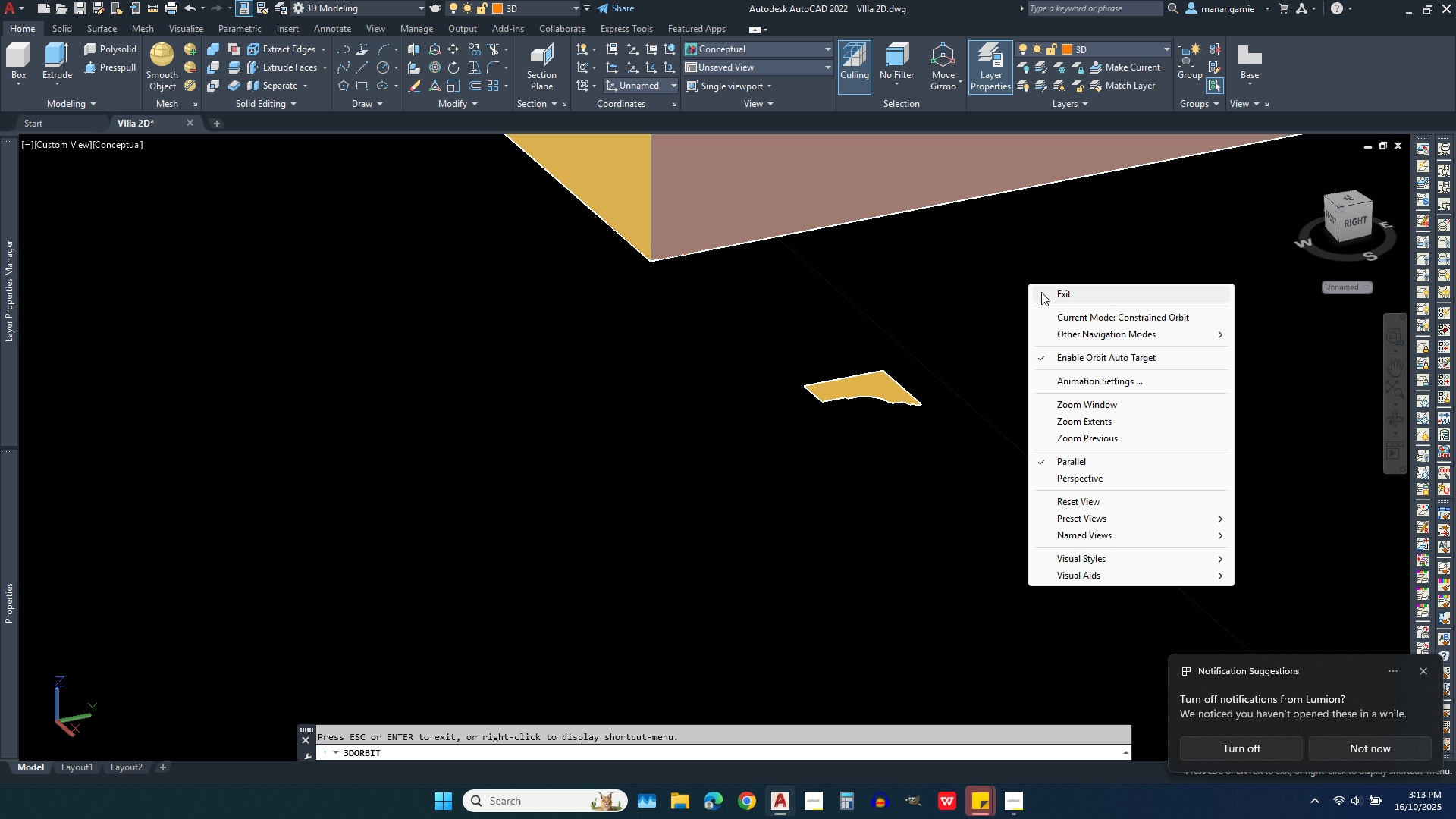 
left_click([1052, 294])
 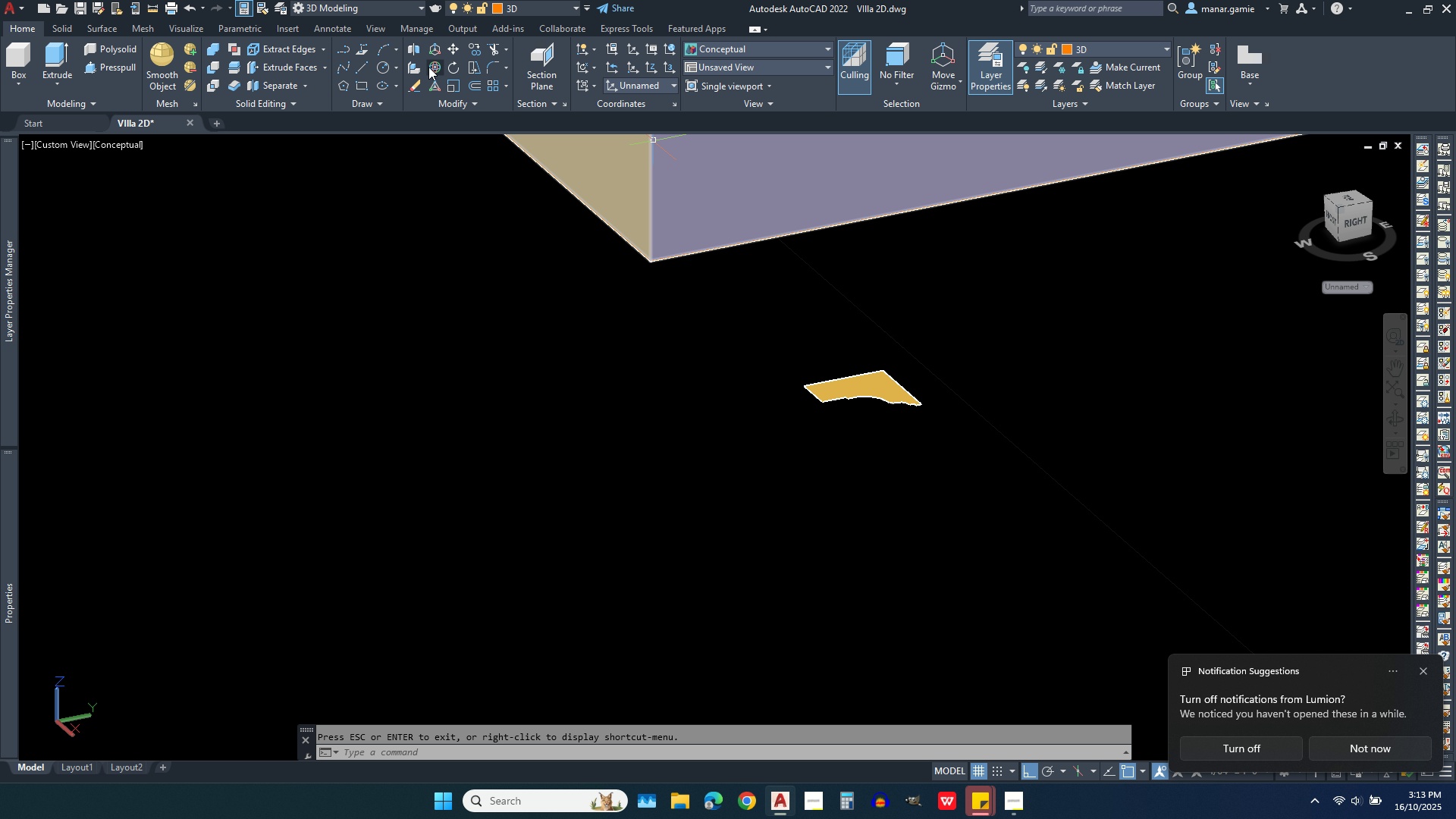 
left_click([433, 66])
 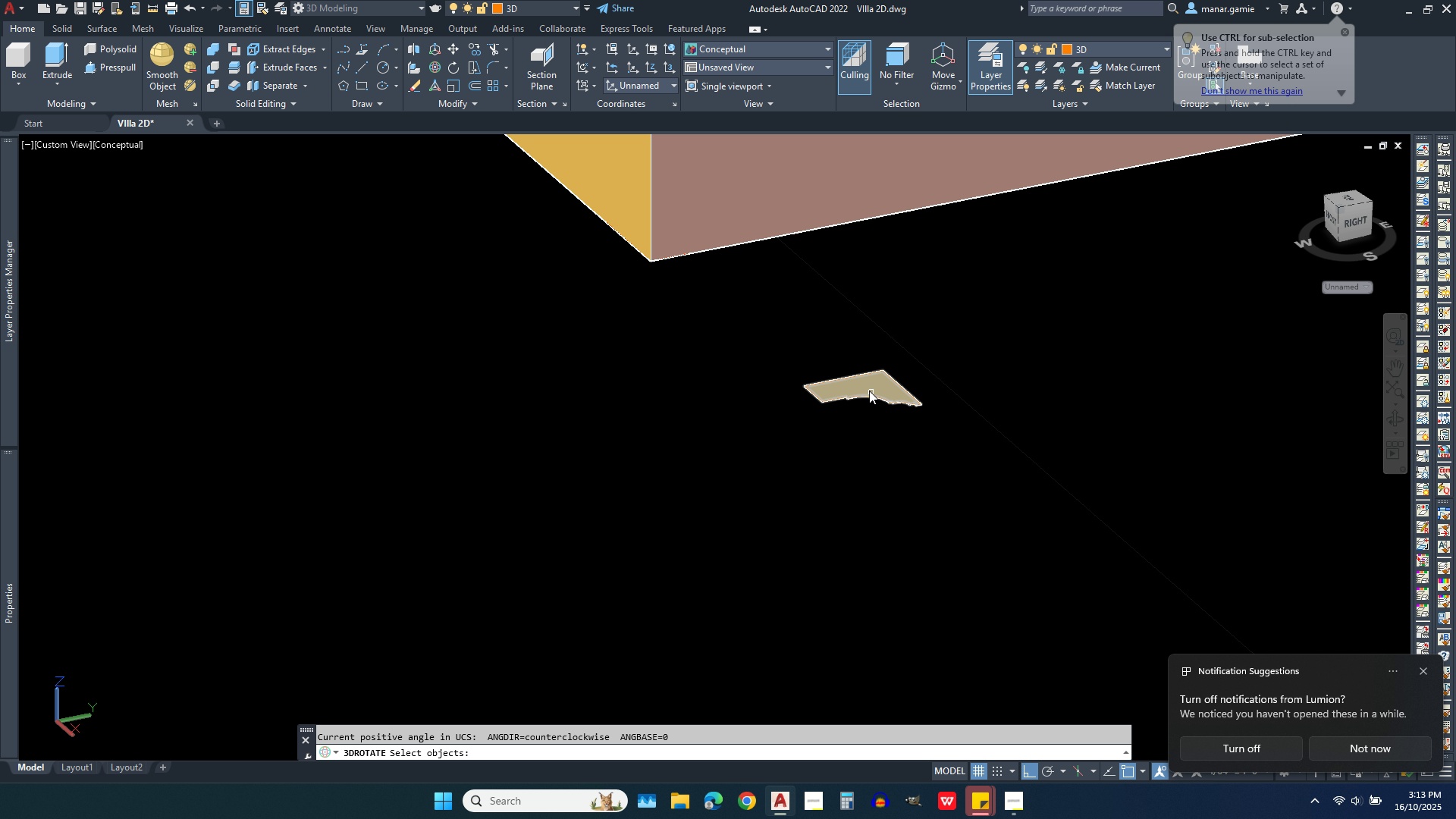 
left_click([869, 391])
 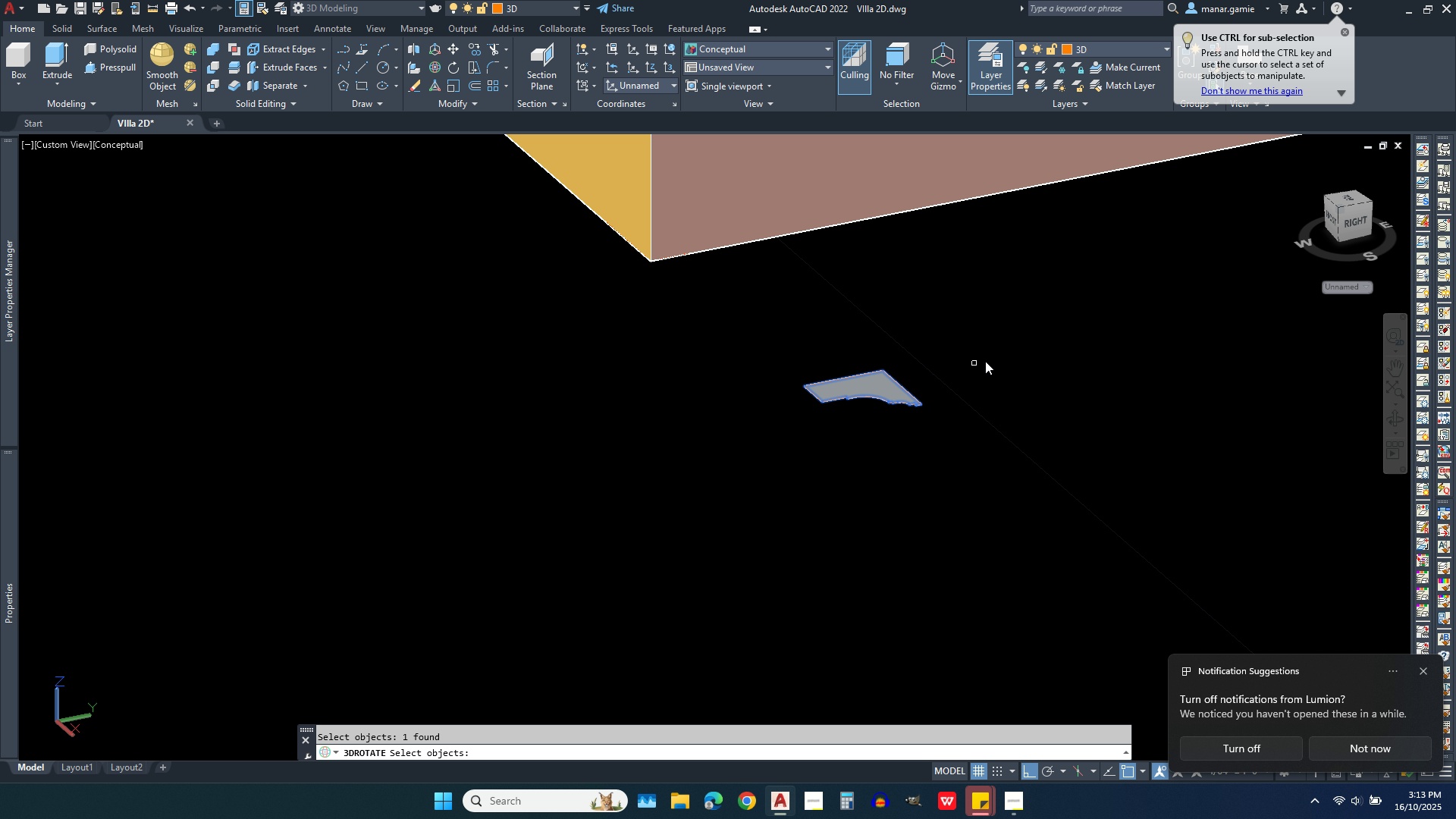 
right_click([990, 361])
 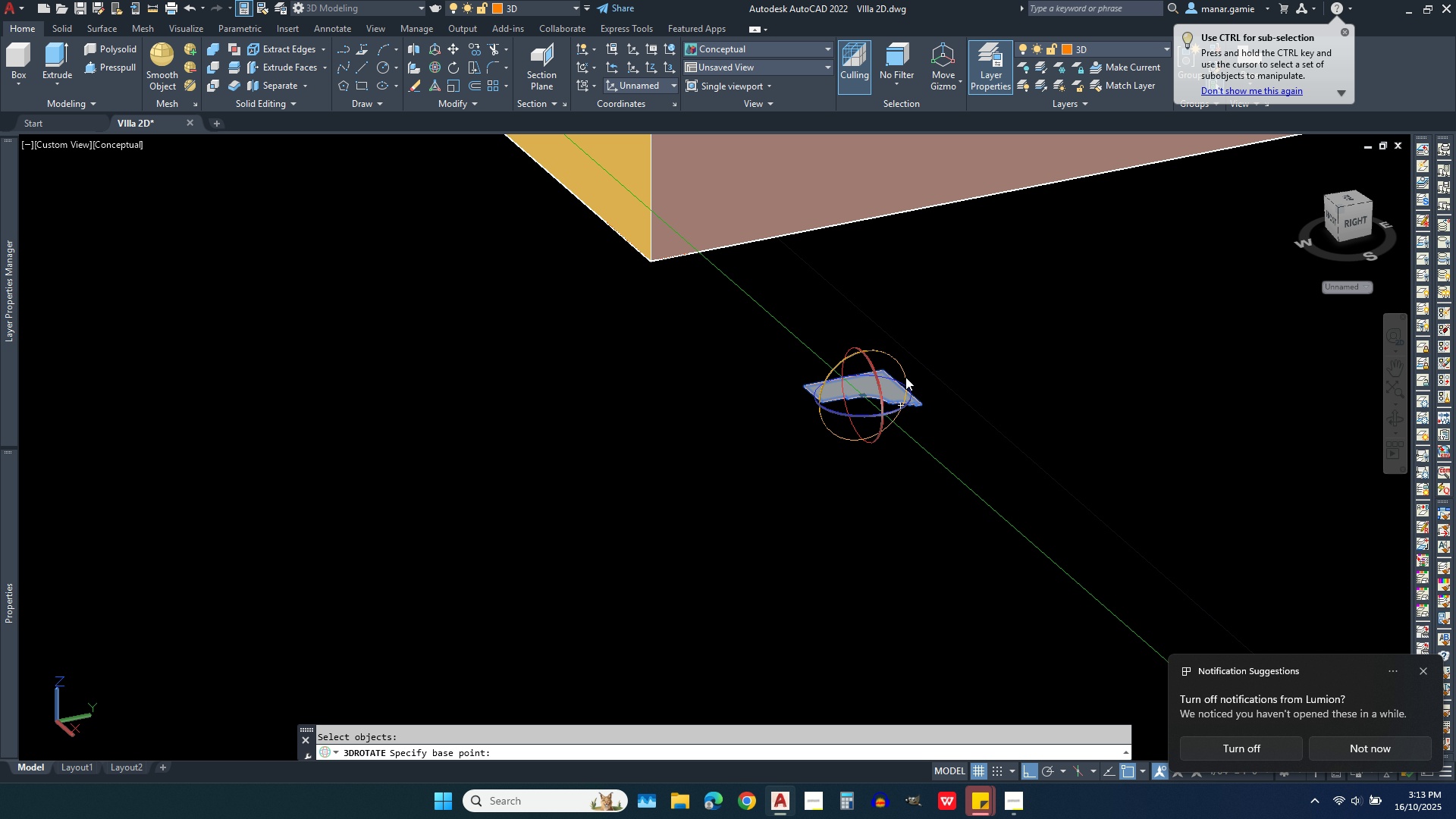 
wait(5.04)
 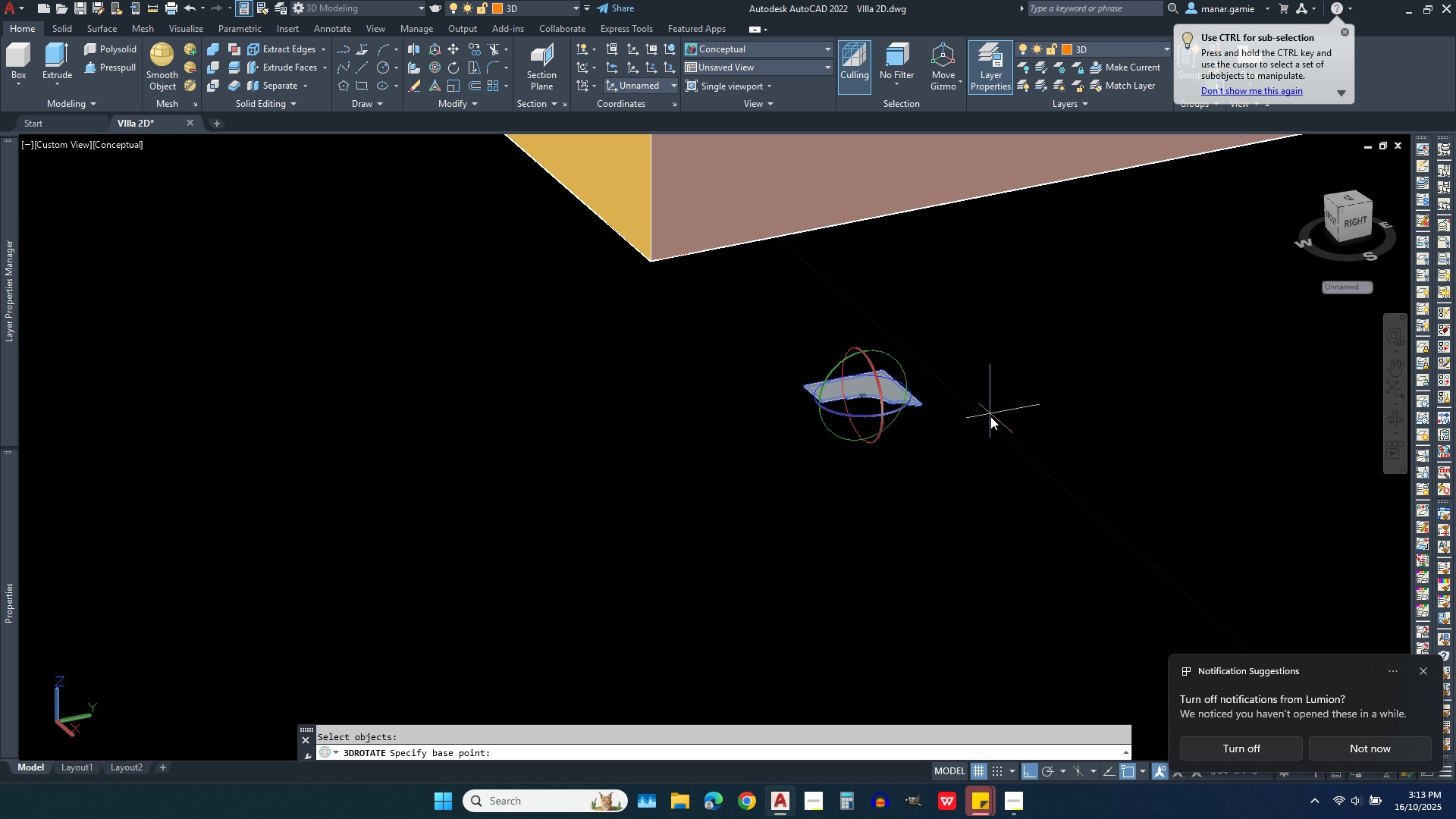 
left_click([905, 379])
 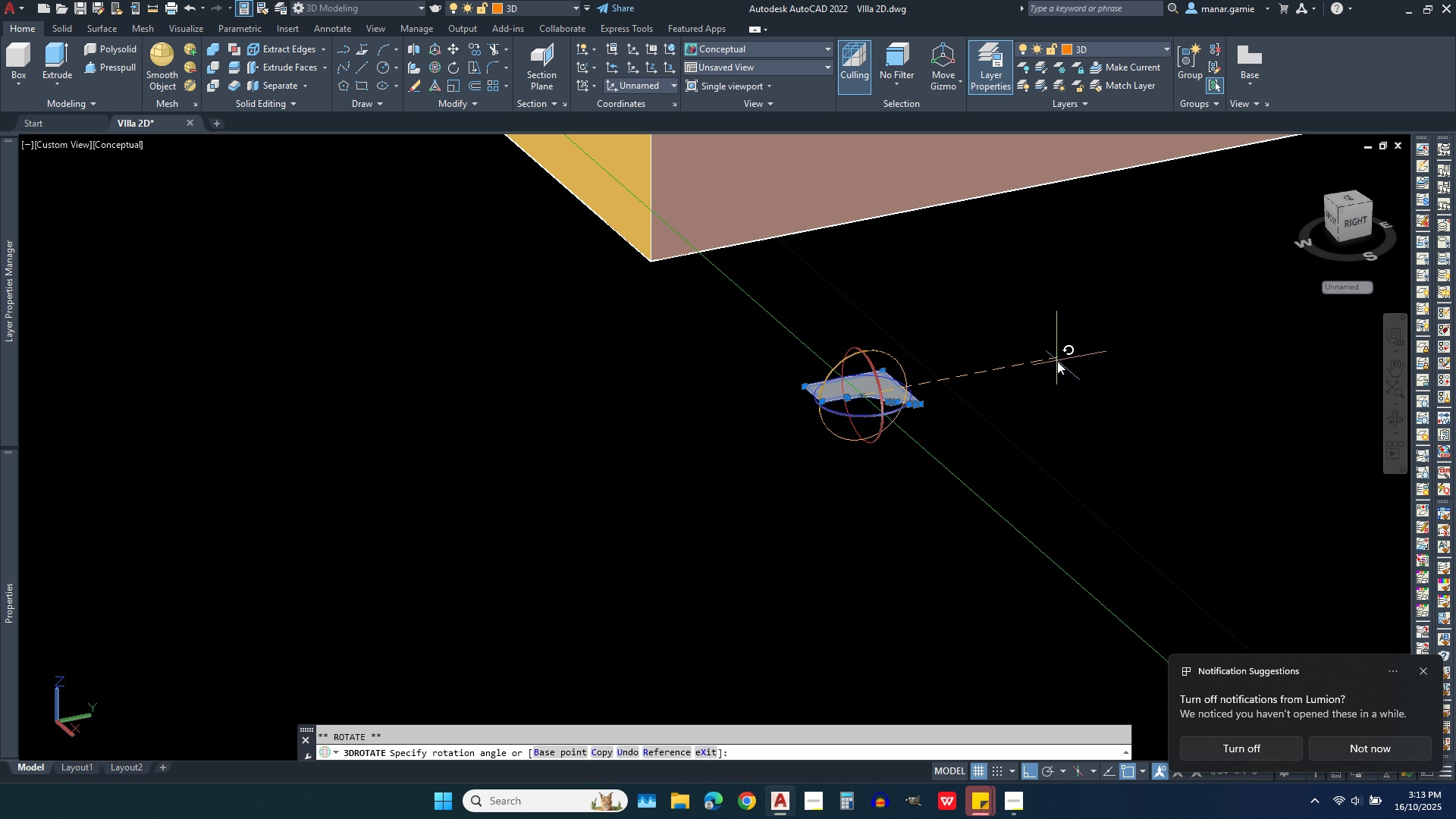 
left_click([1059, 361])
 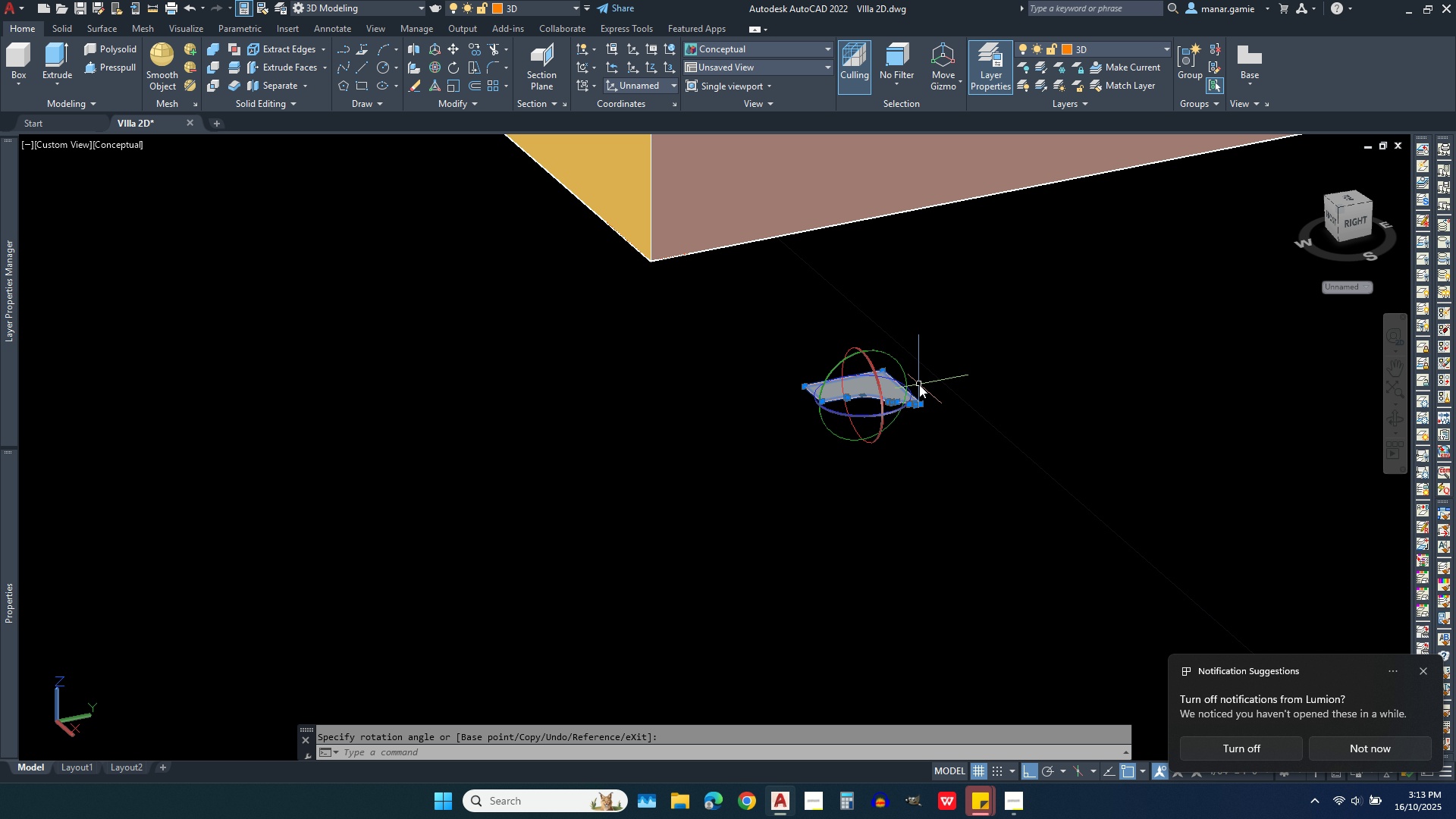 
wait(5.22)
 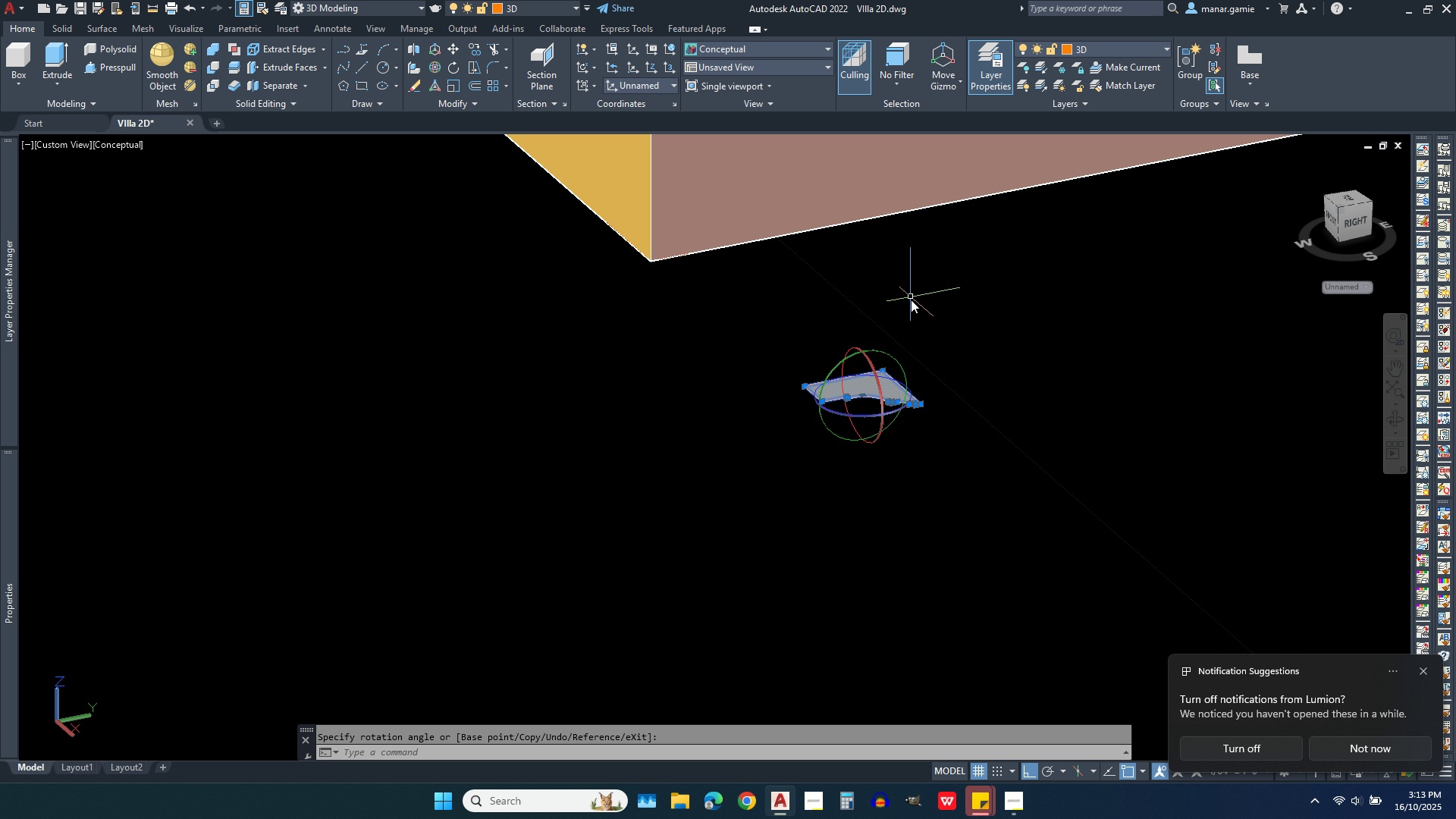 
right_click([932, 372])
 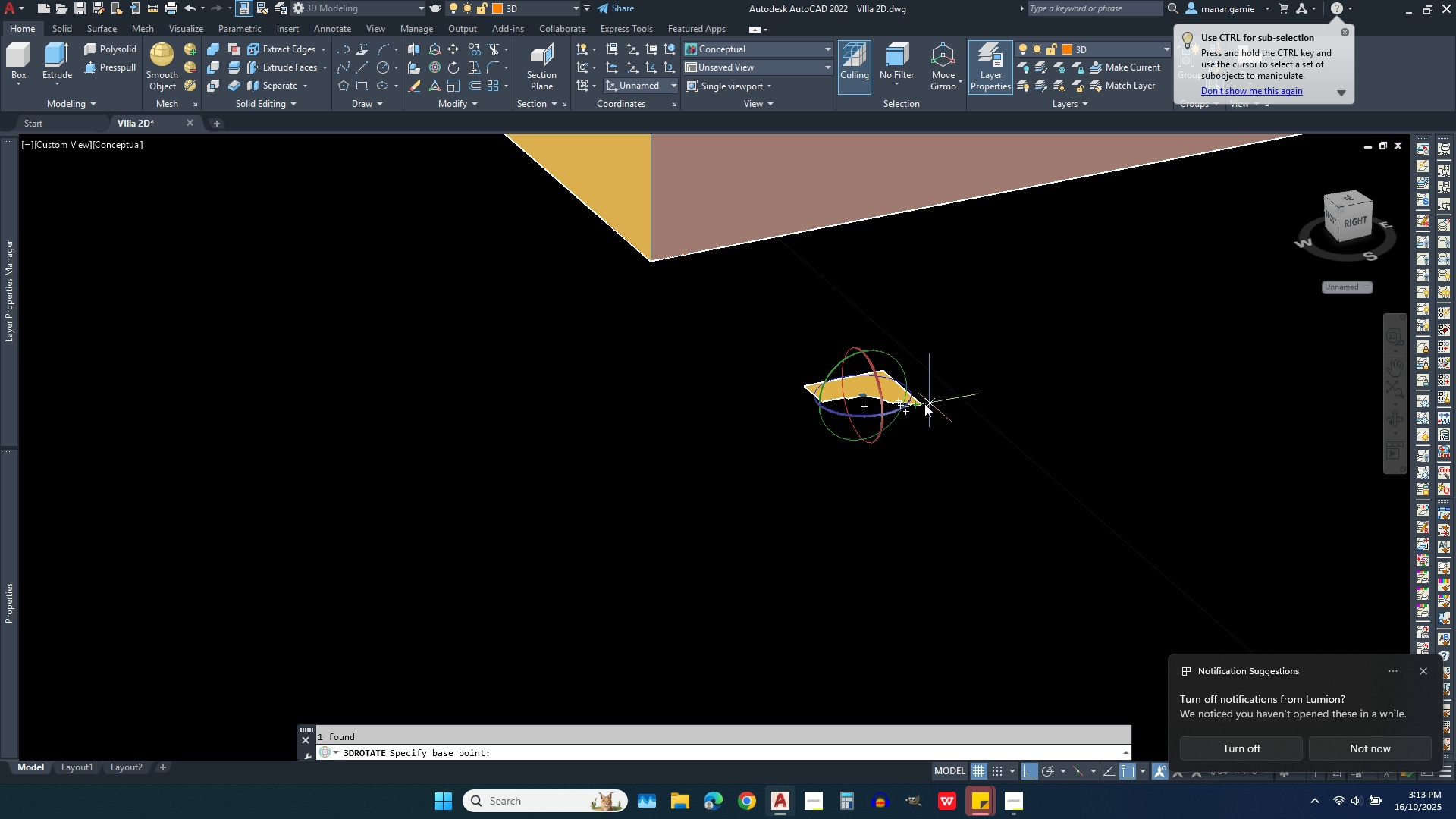 
wait(8.4)
 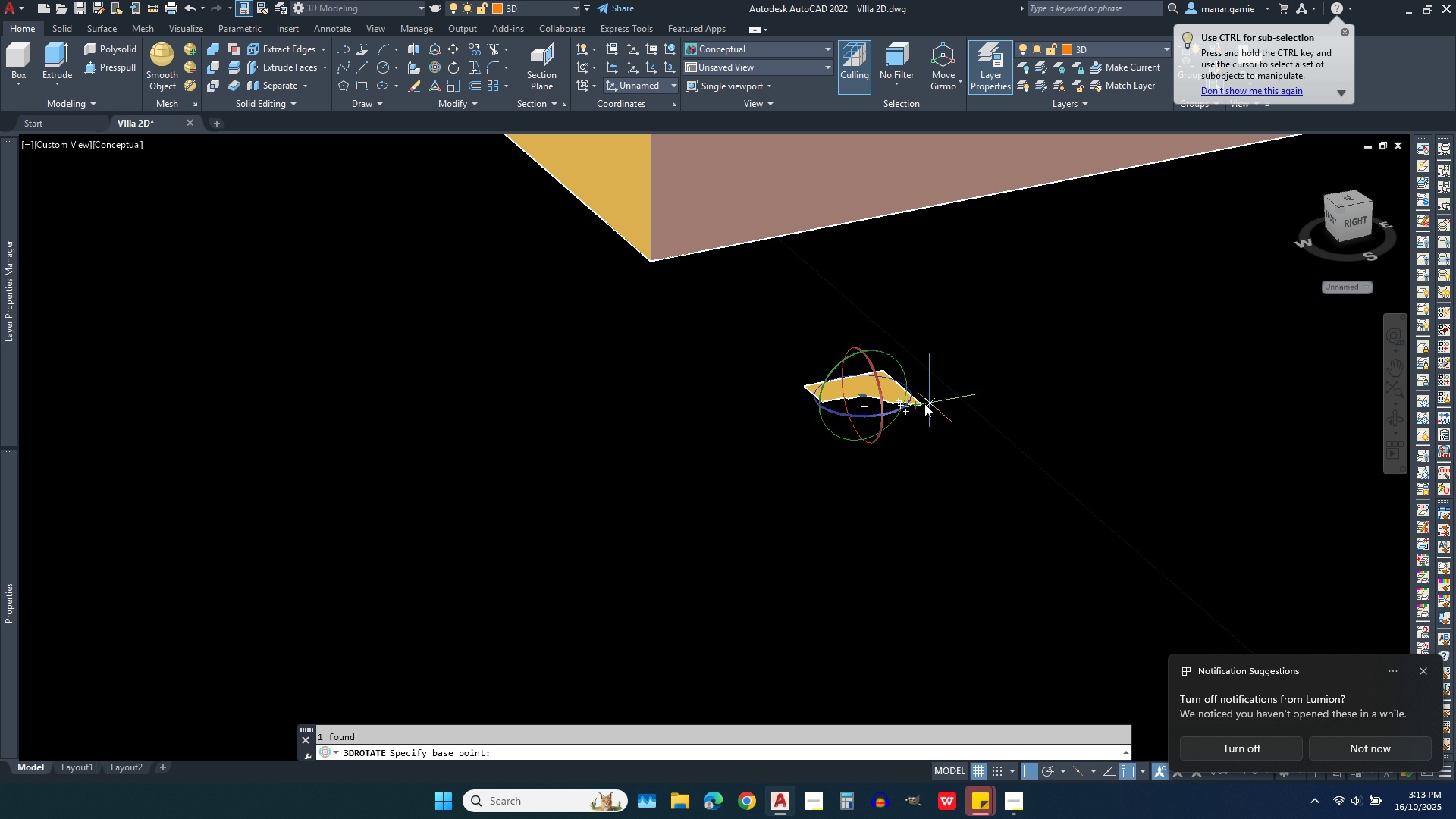 
scroll: coordinate [882, 364], scroll_direction: up, amount: 5.0
 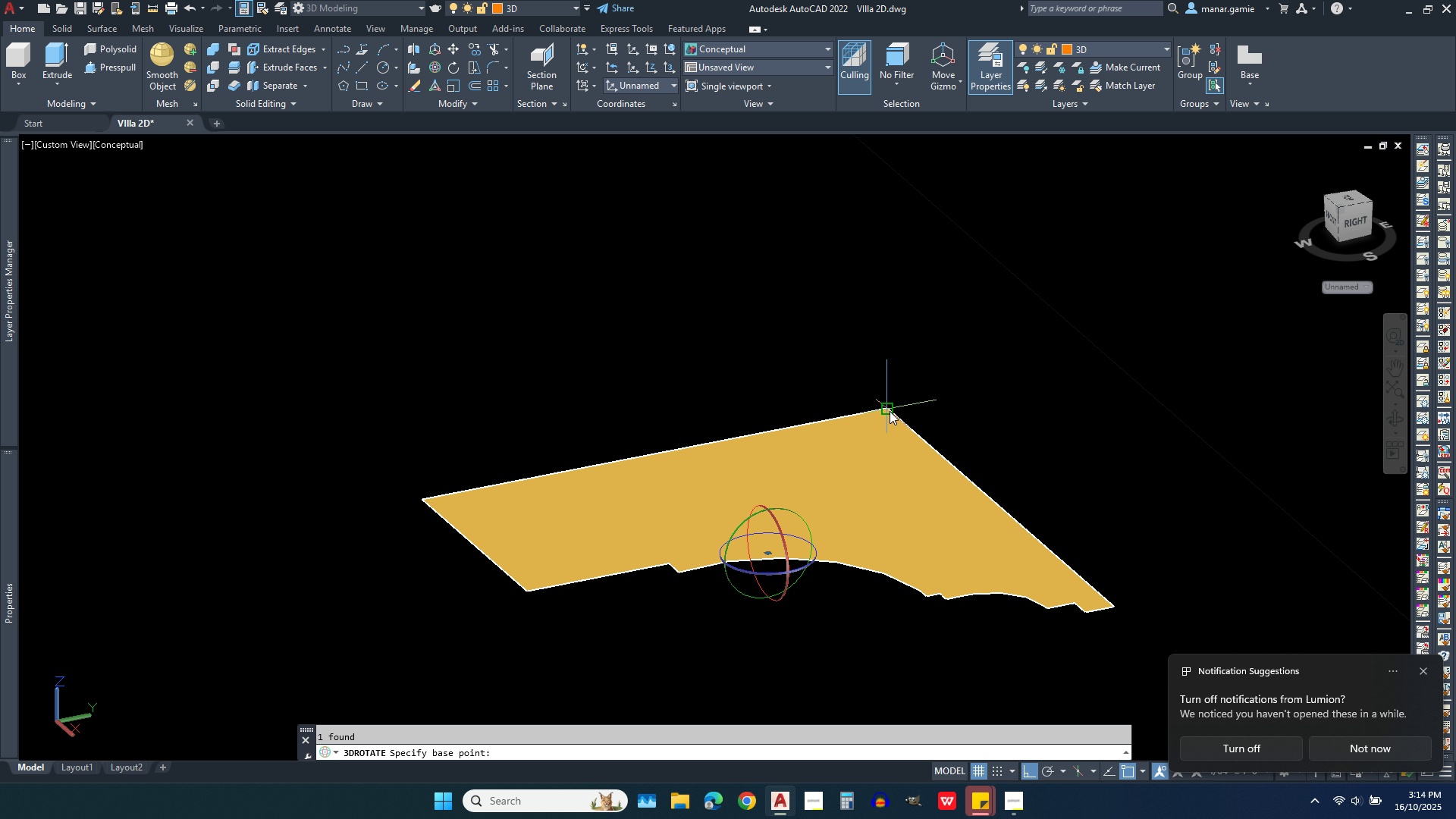 
left_click([890, 411])
 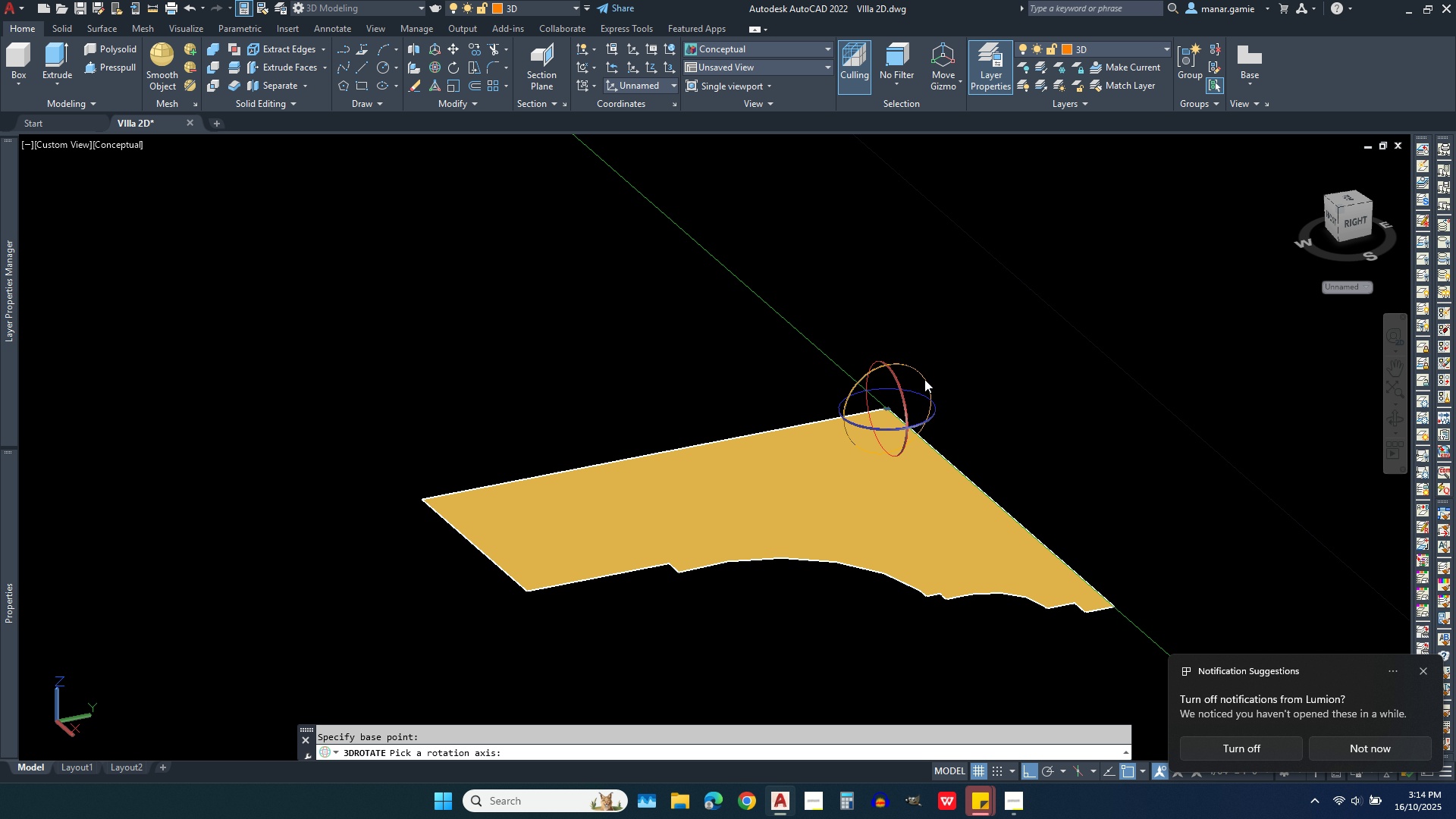 
left_click([924, 379])
 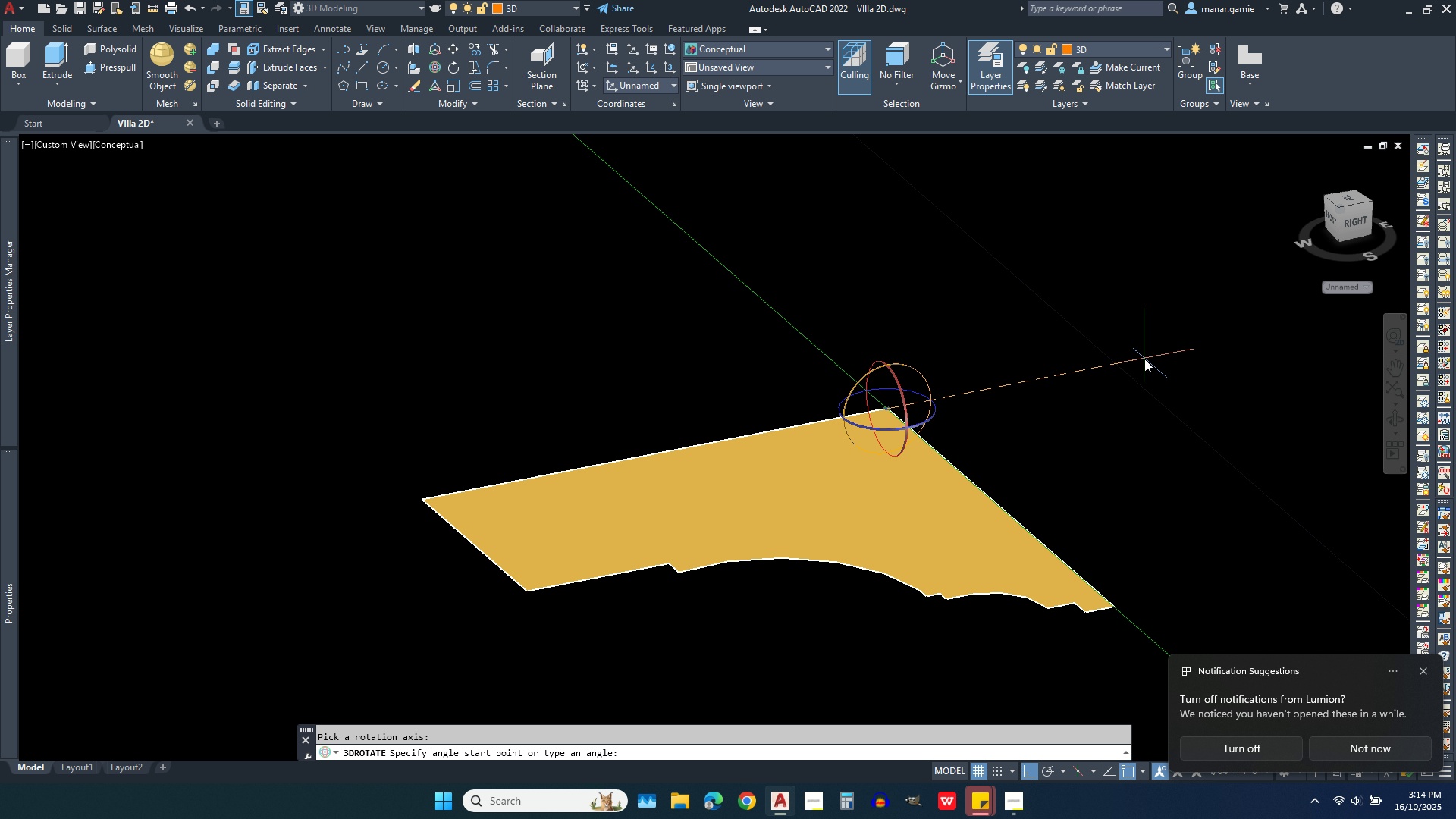 
left_click([1144, 359])
 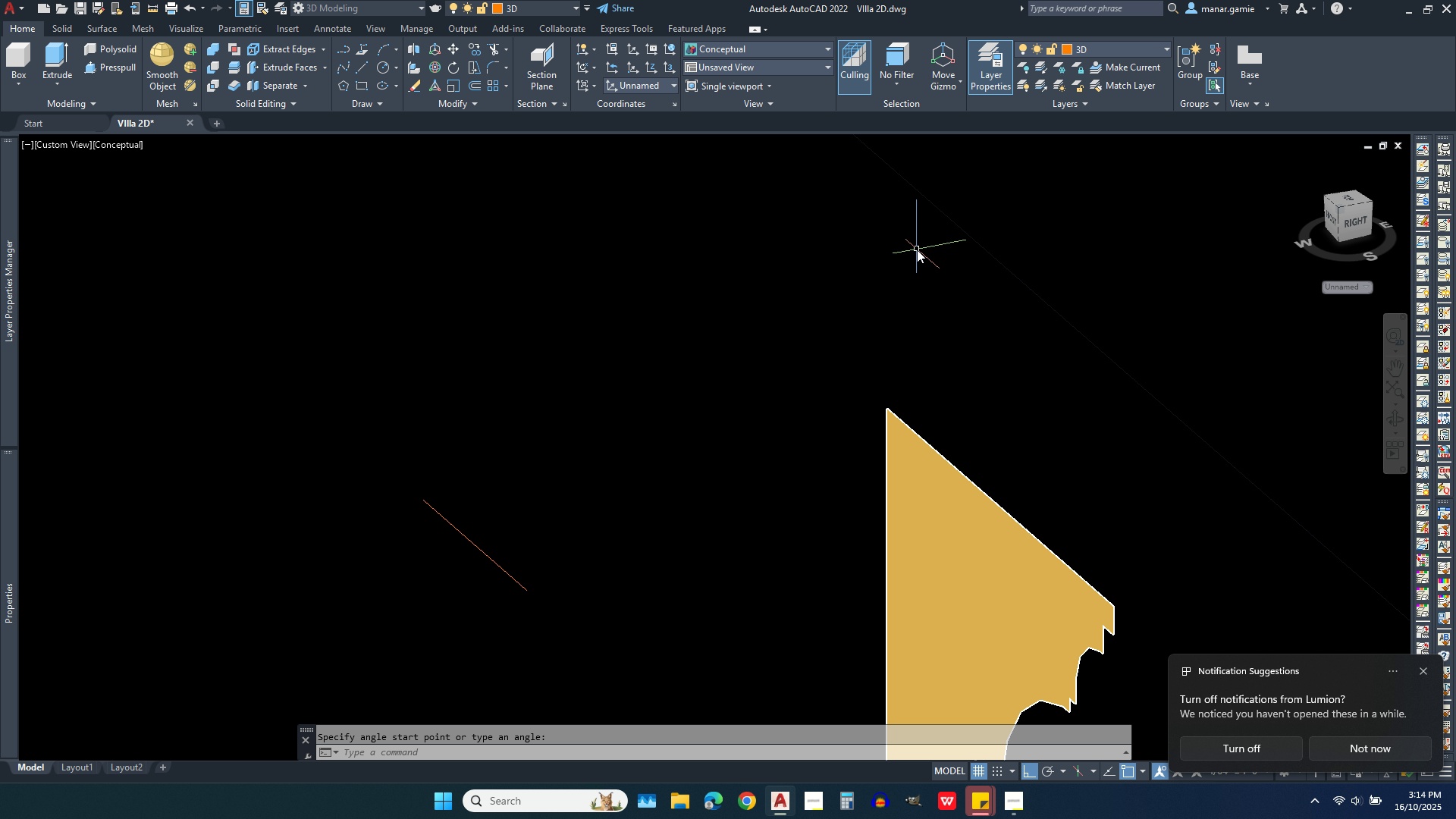 
left_click([917, 249])
 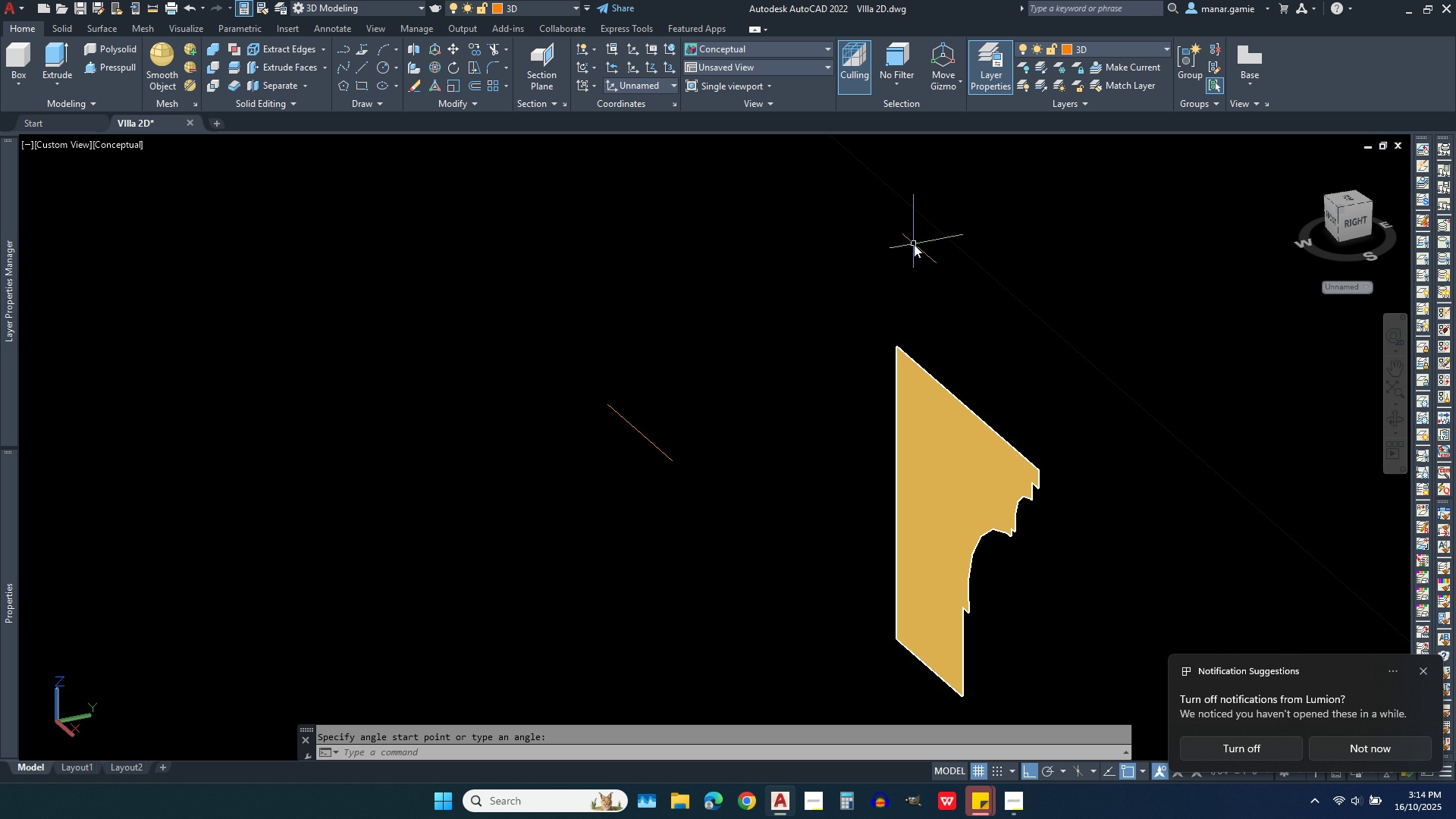 
scroll: coordinate [914, 244], scroll_direction: down, amount: 2.0
 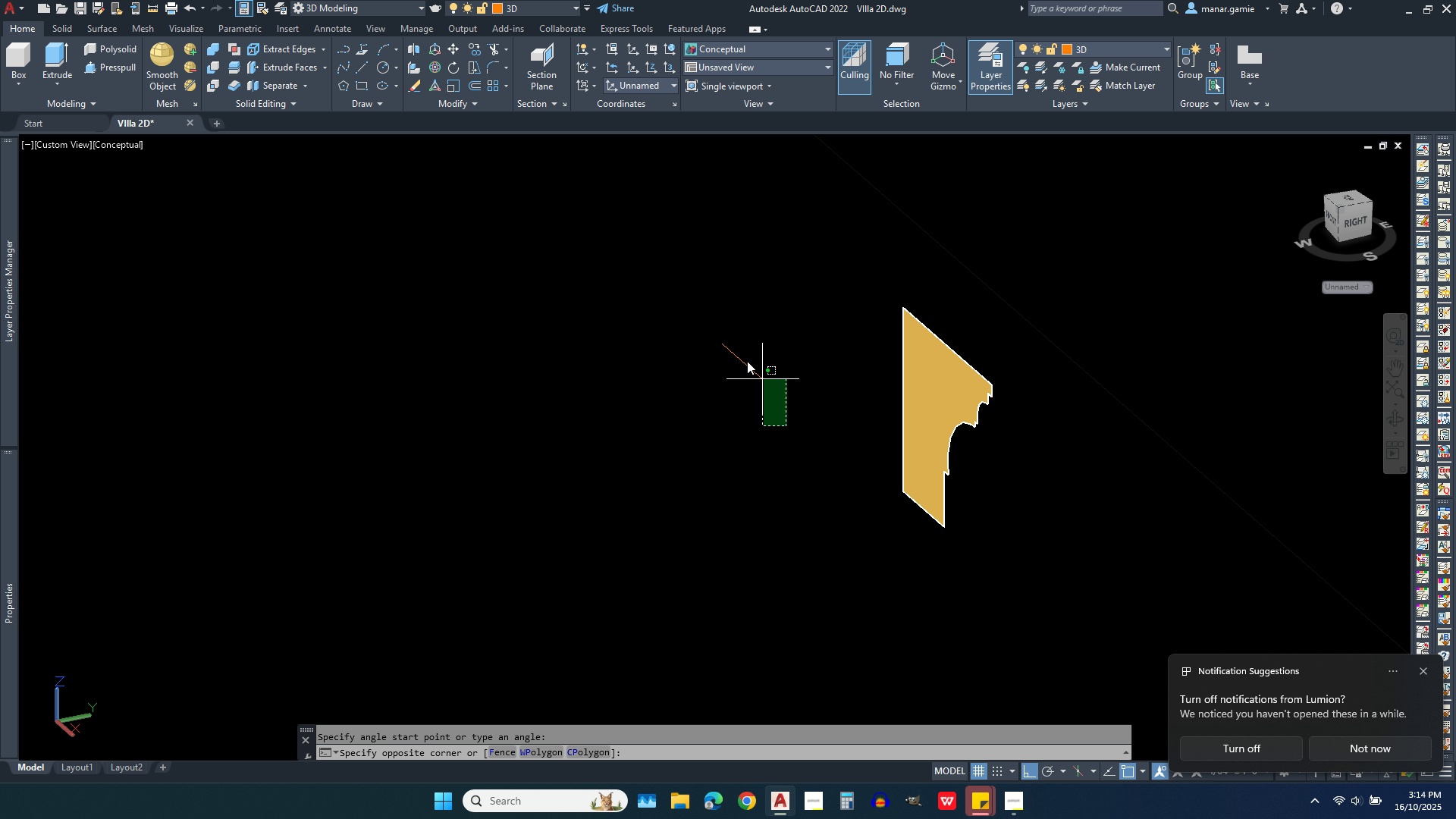 
double_click([696, 297])
 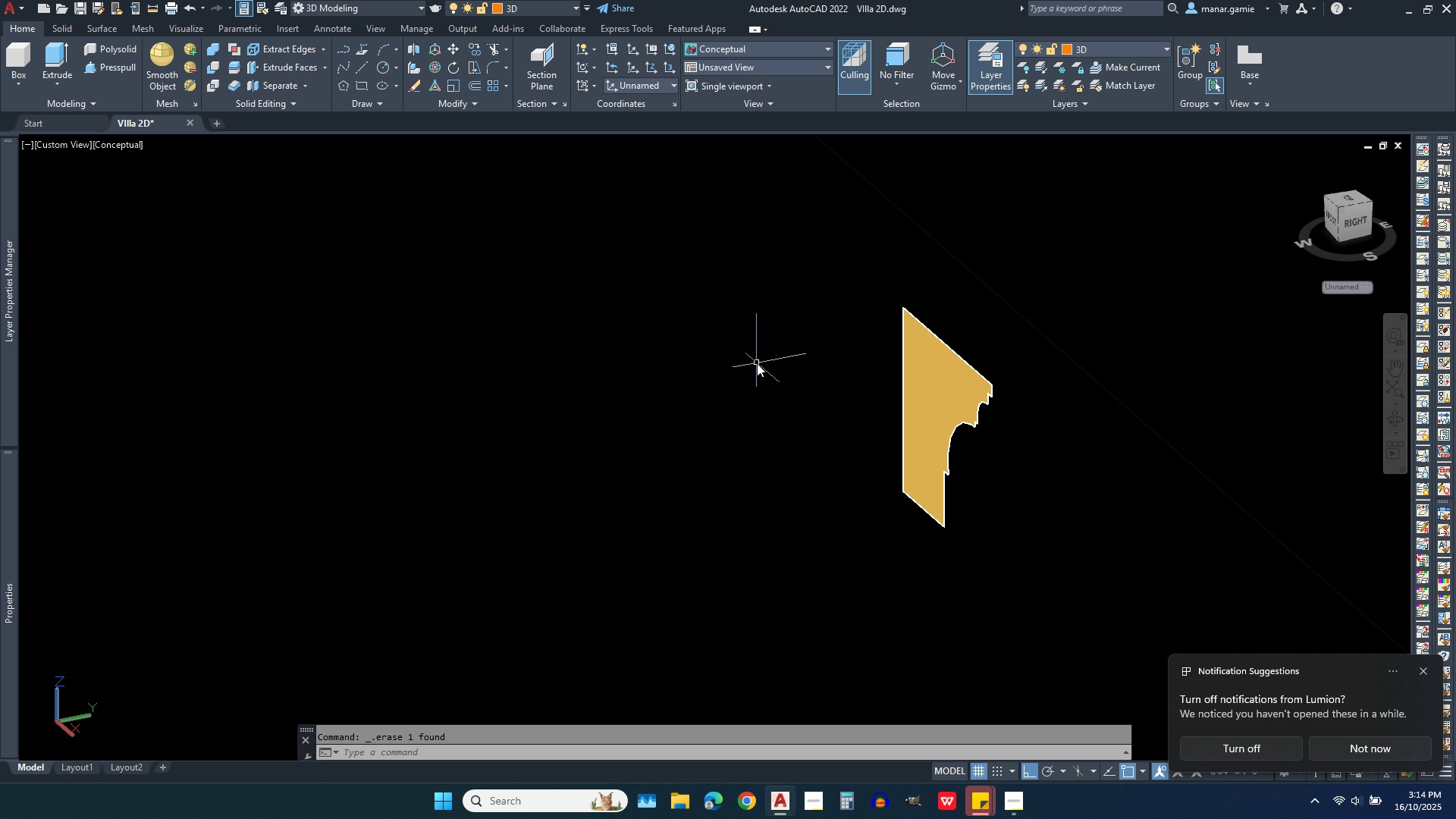 
key(Delete)
 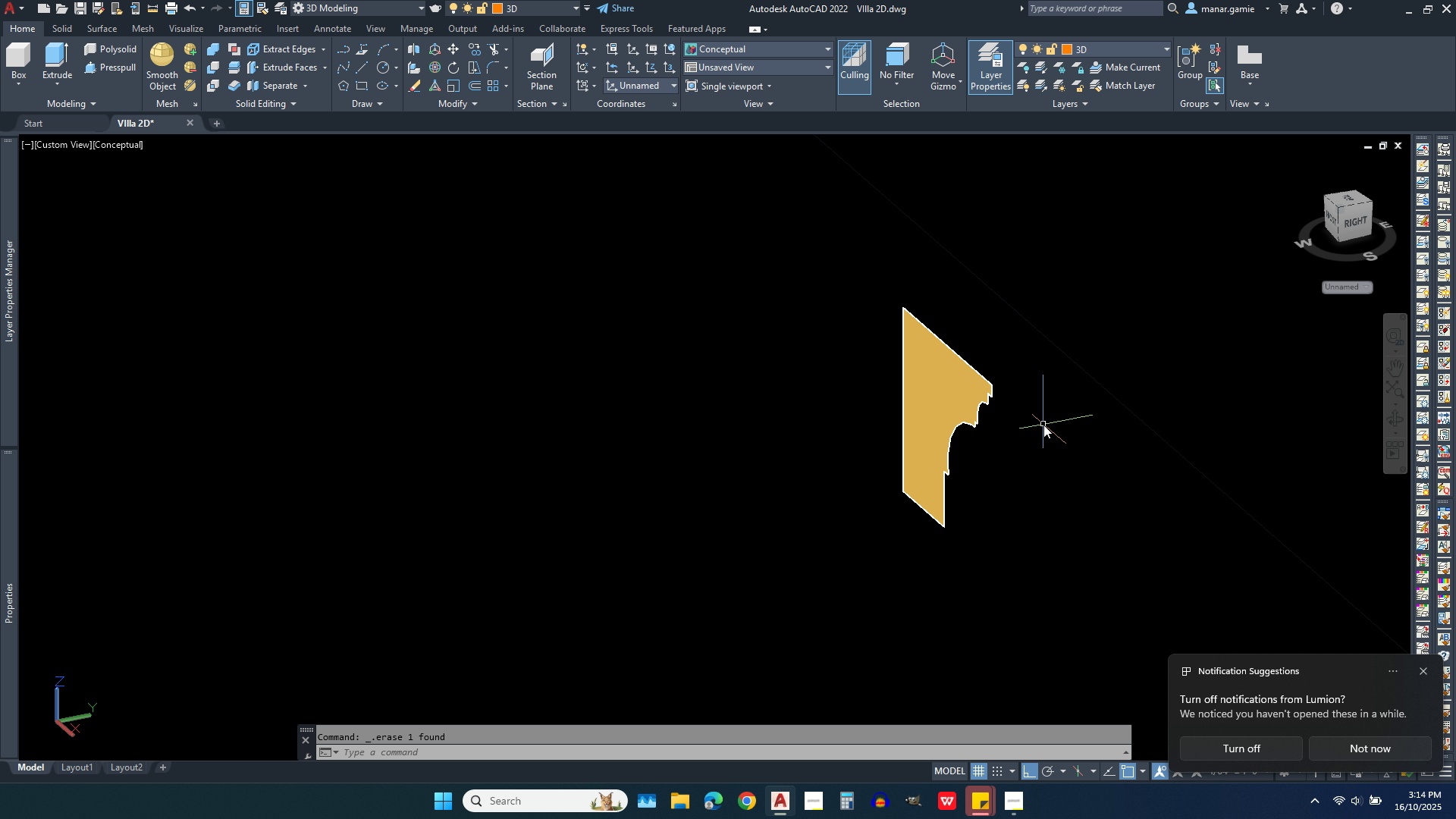 
scroll: coordinate [1043, 425], scroll_direction: down, amount: 1.0
 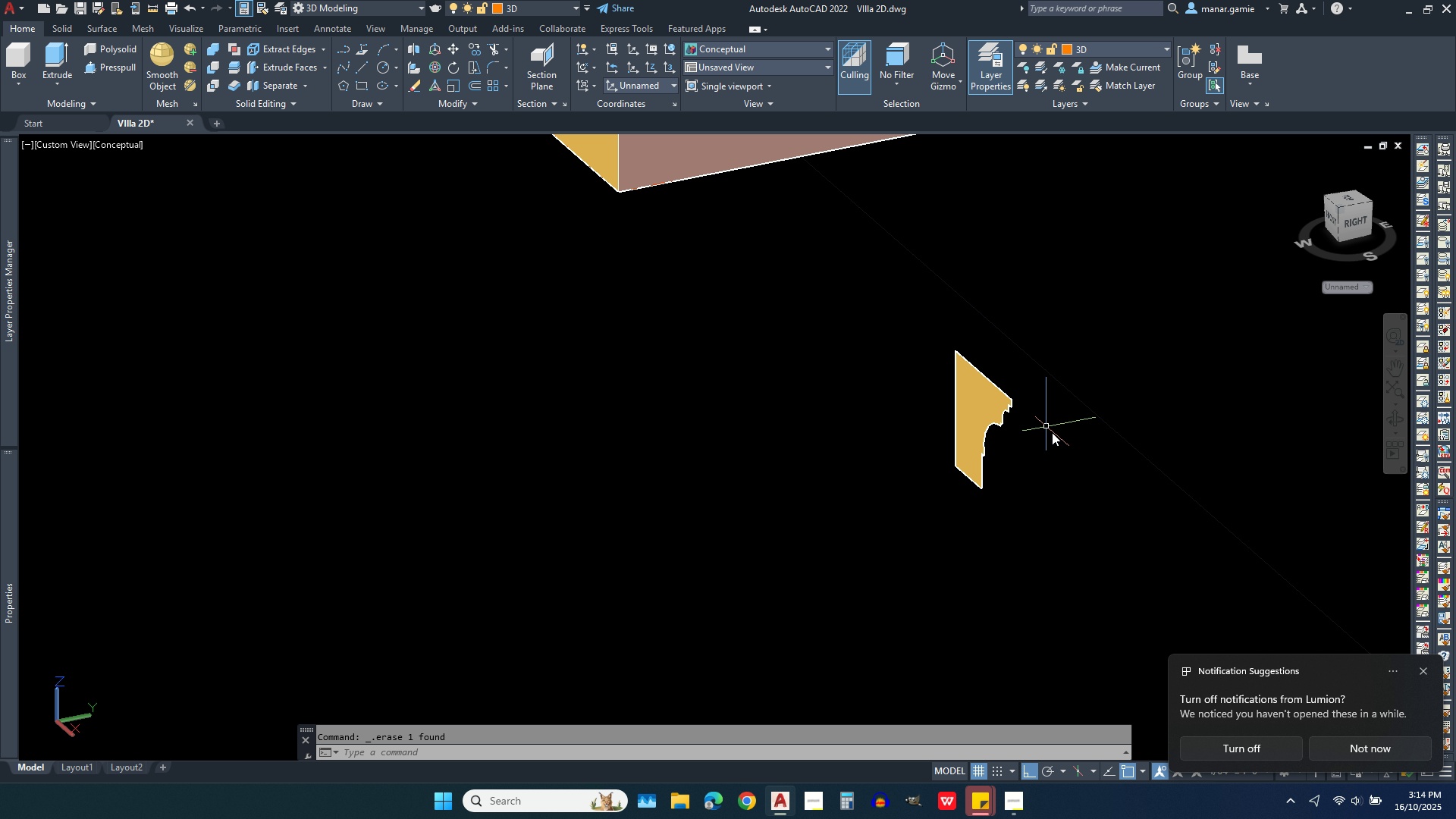 
left_click([1059, 453])
 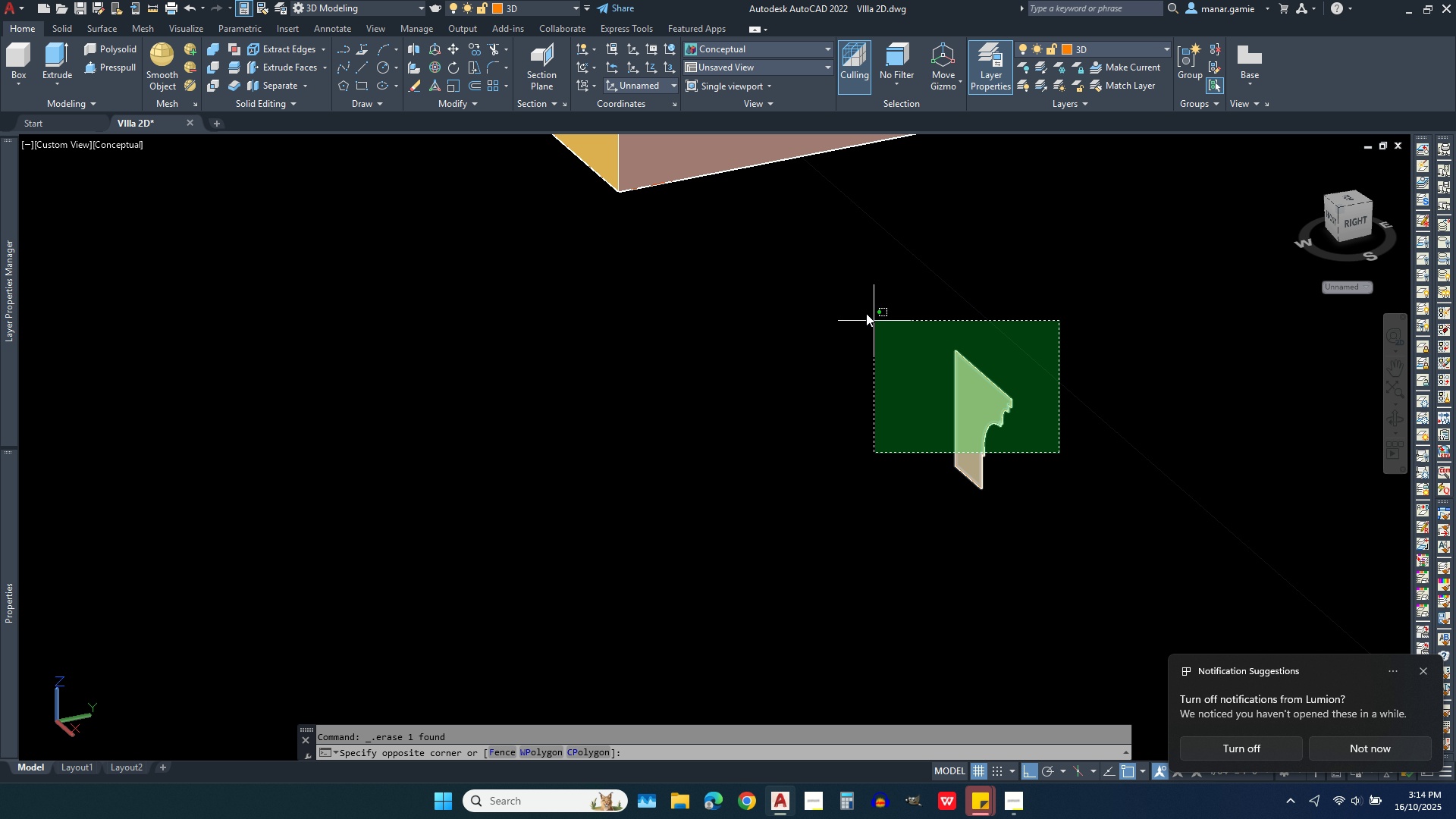 
left_click([866, 313])
 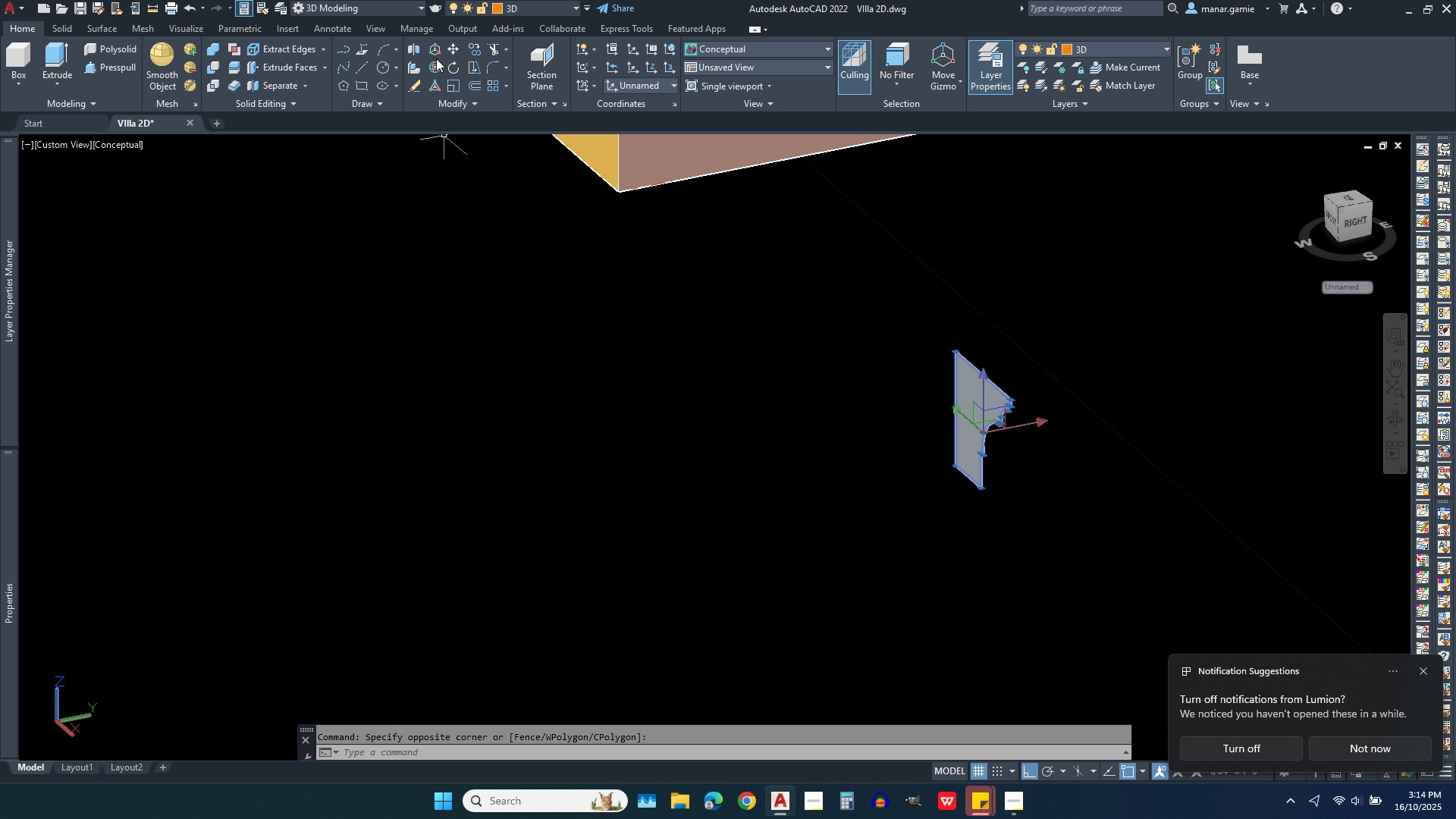 
left_click([436, 64])
 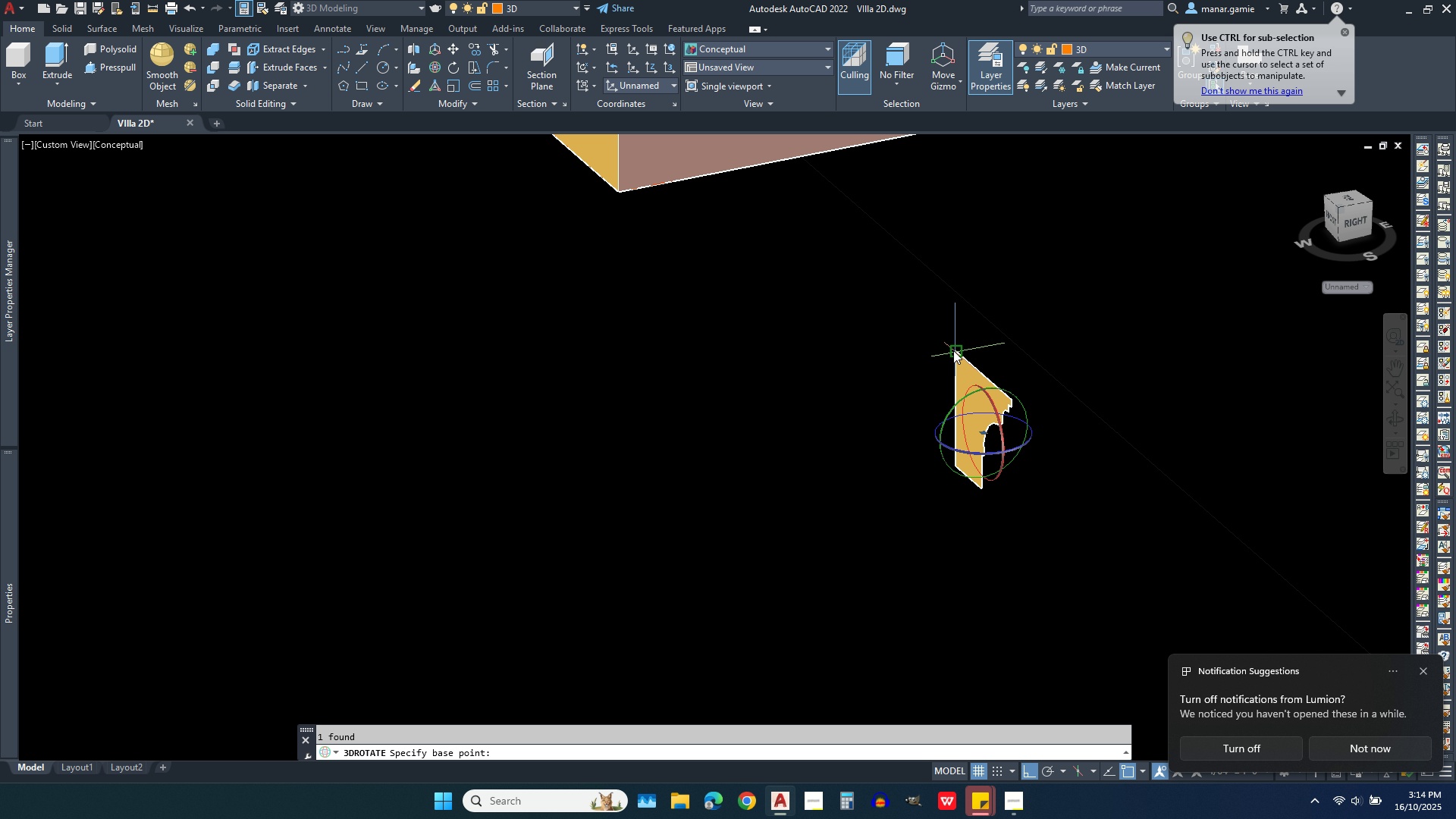 
left_click([953, 350])
 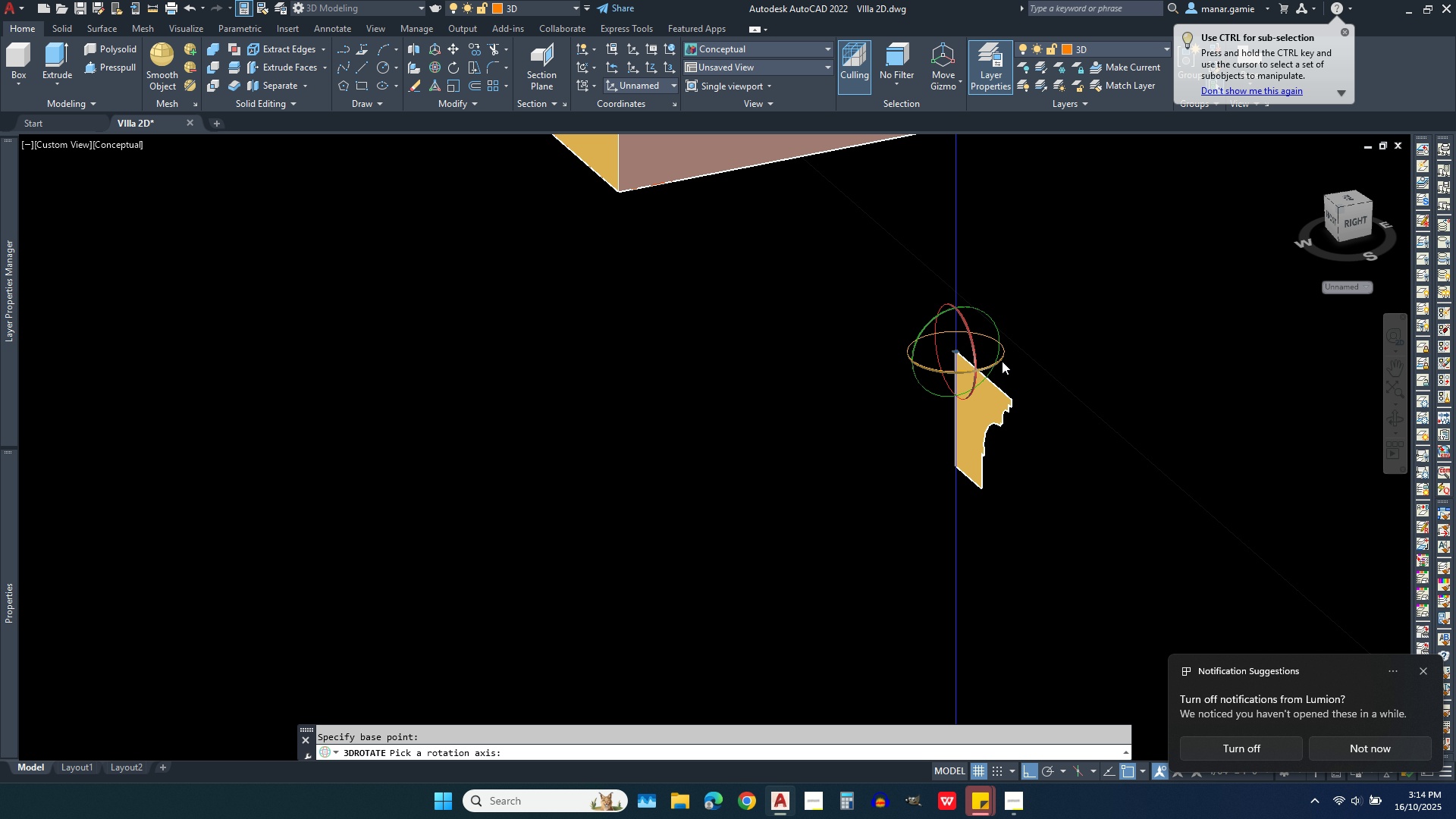 
left_click([1002, 361])
 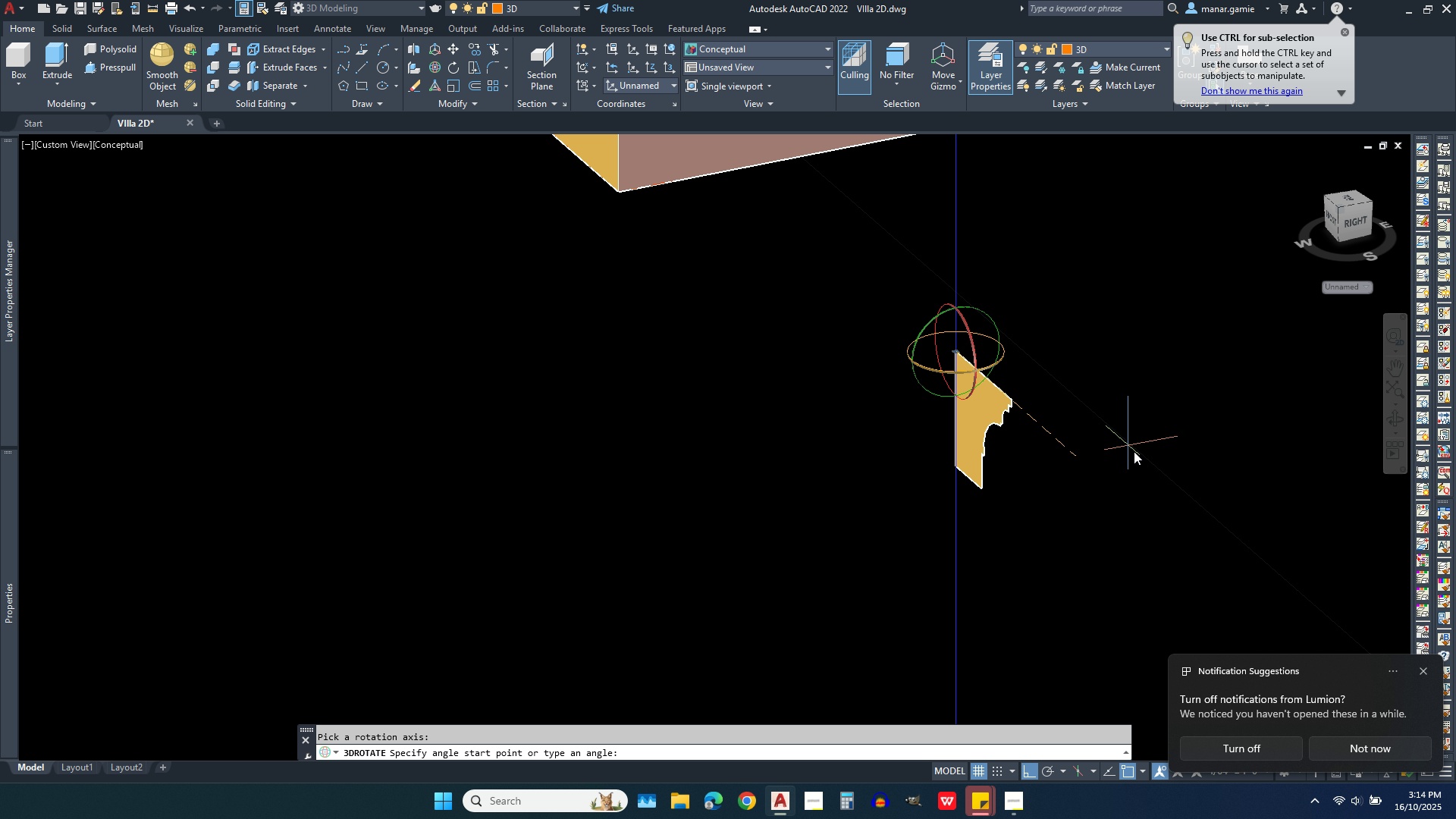 
left_click([1169, 478])
 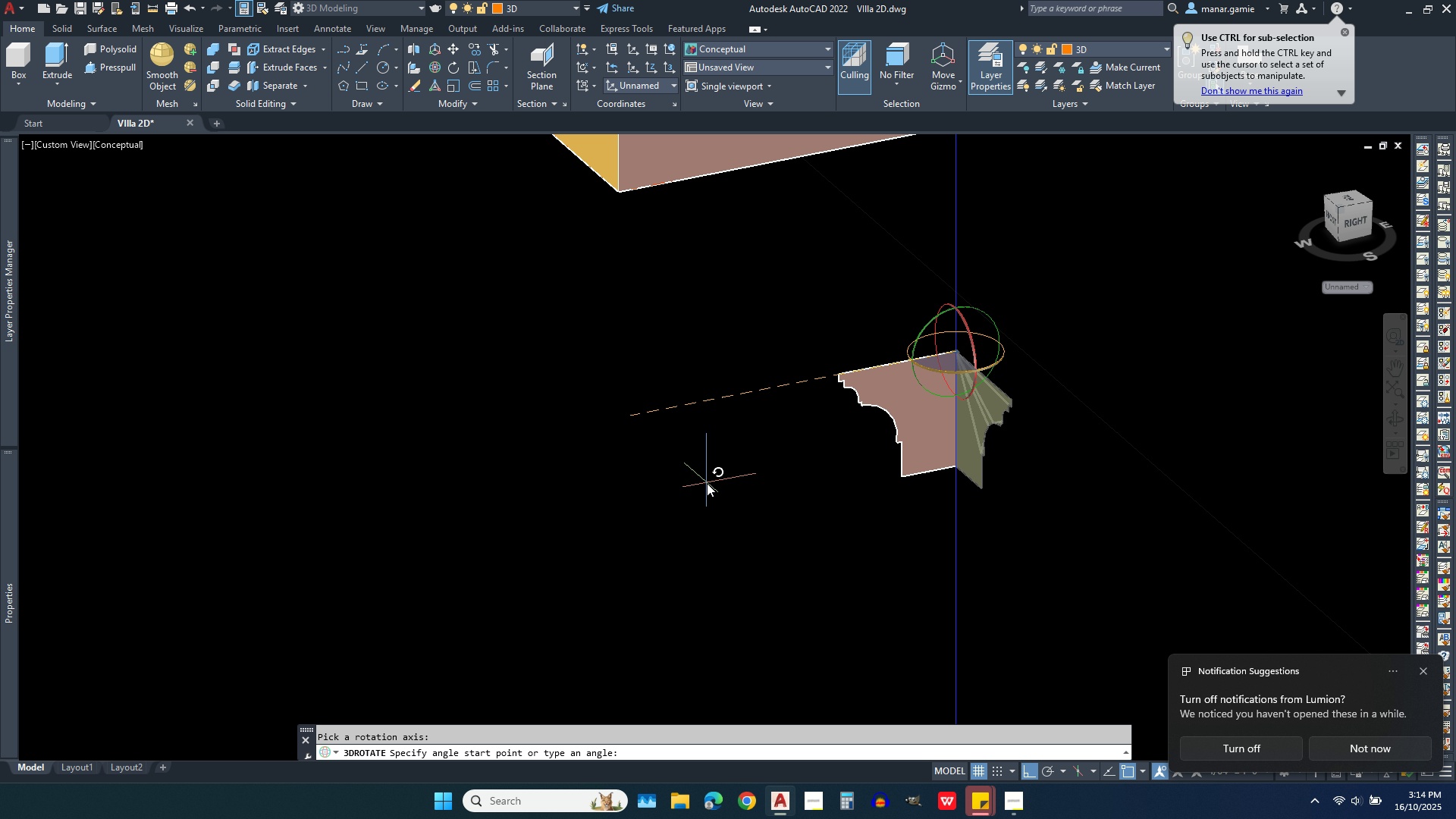 
left_click([707, 483])
 